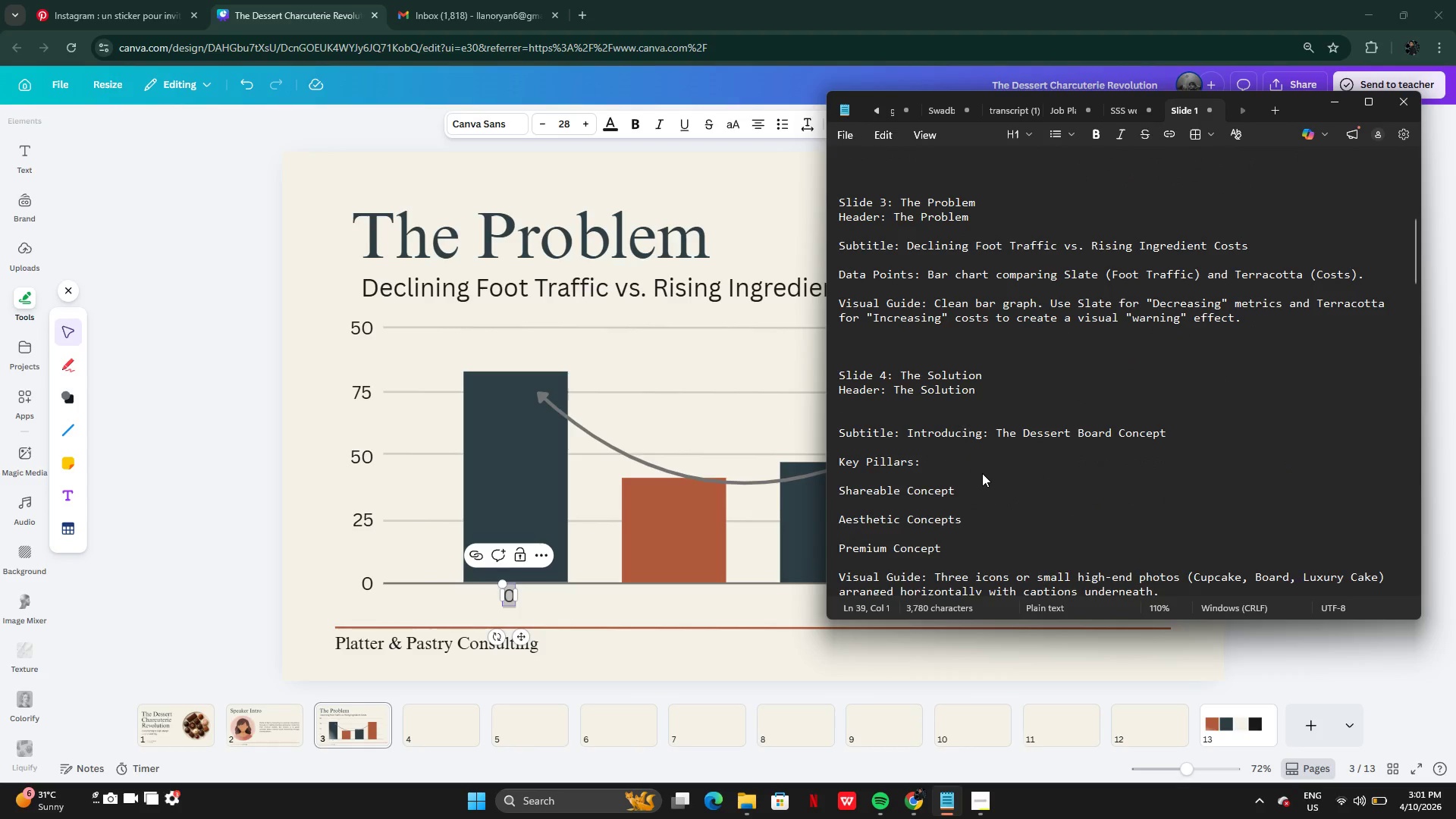 
key(Backspace)
 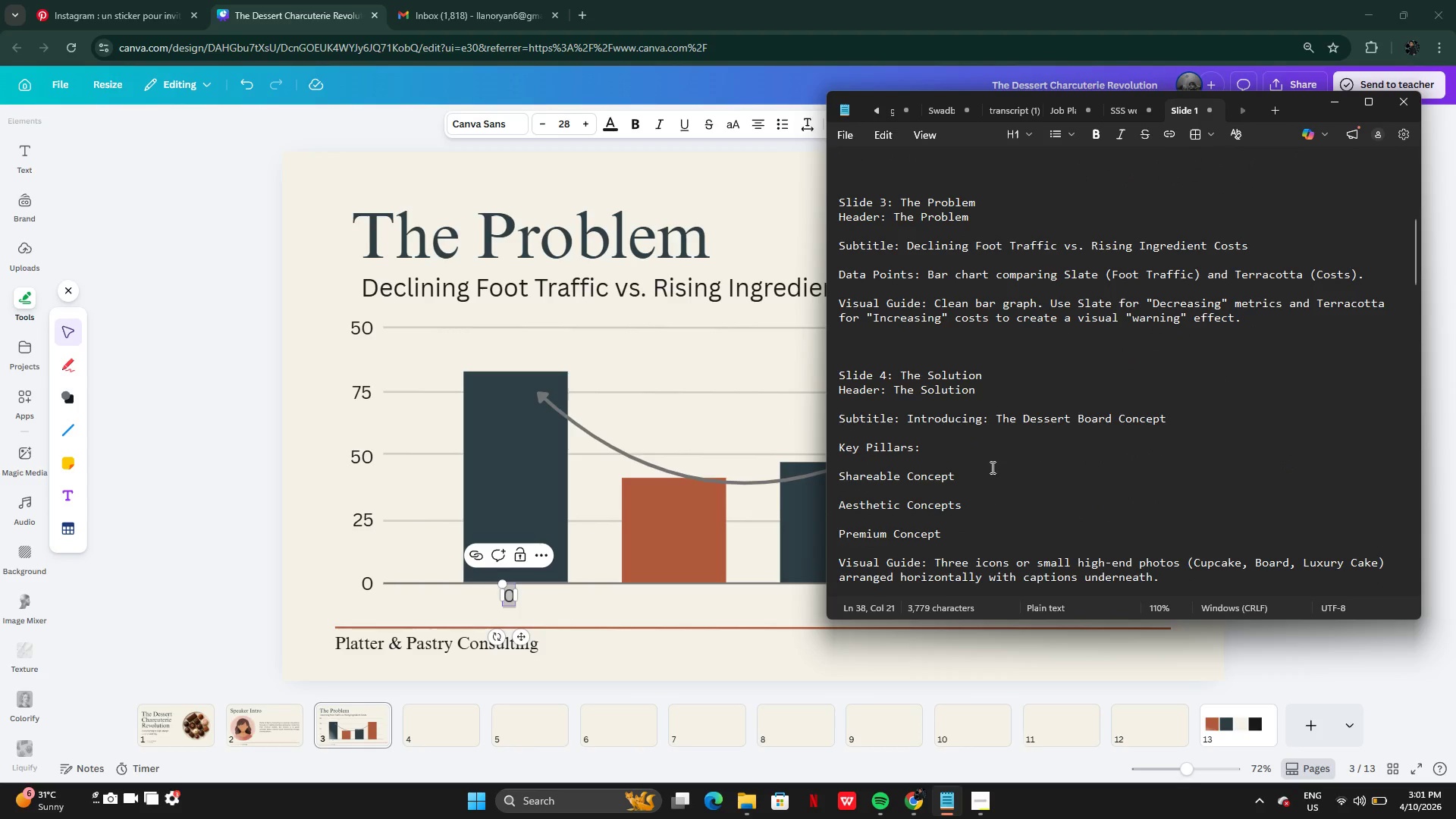 
scroll: coordinate [1062, 482], scroll_direction: none, amount: 0.0
 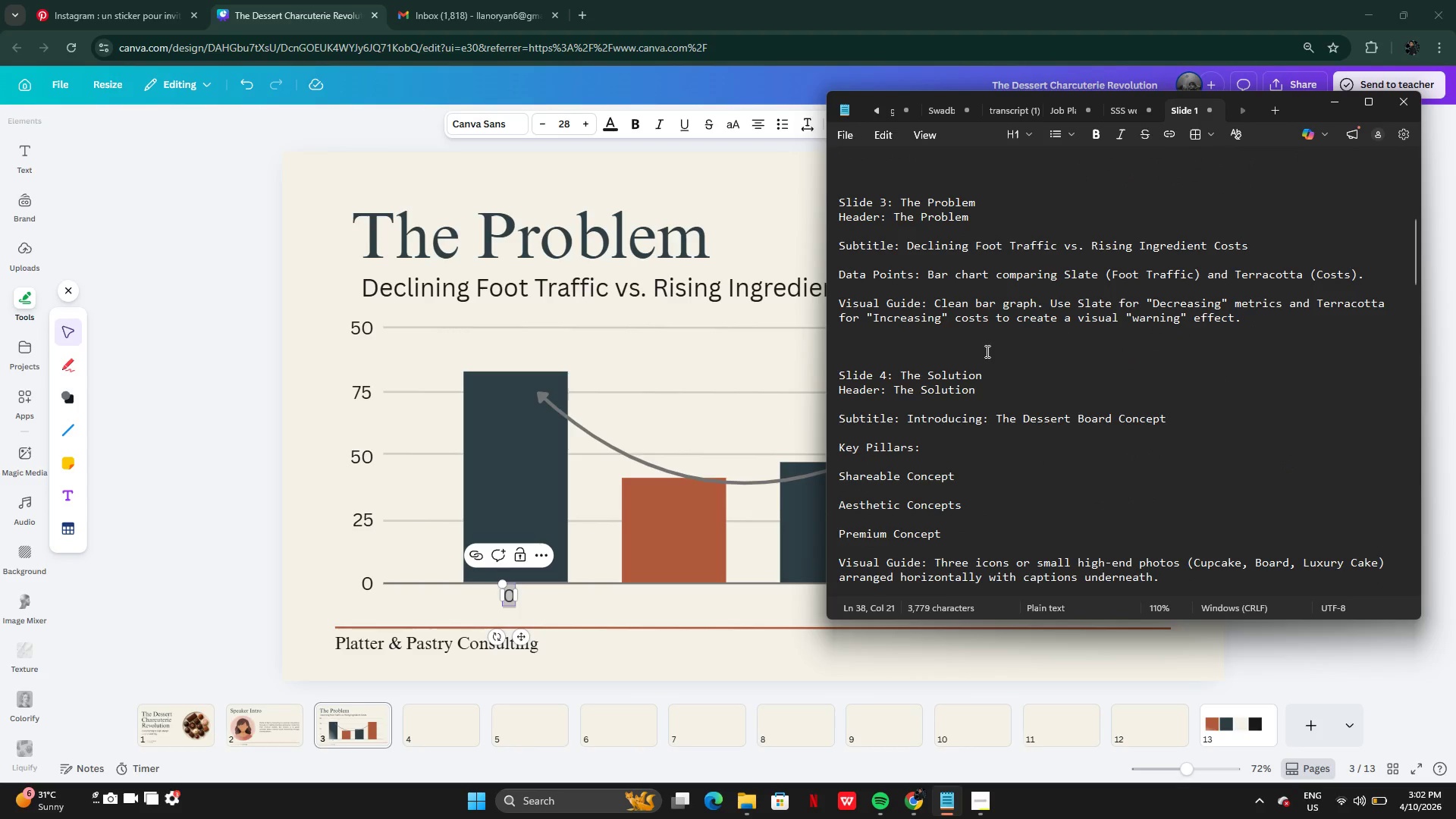 
scroll: coordinate [970, 395], scroll_direction: up, amount: 1.0
 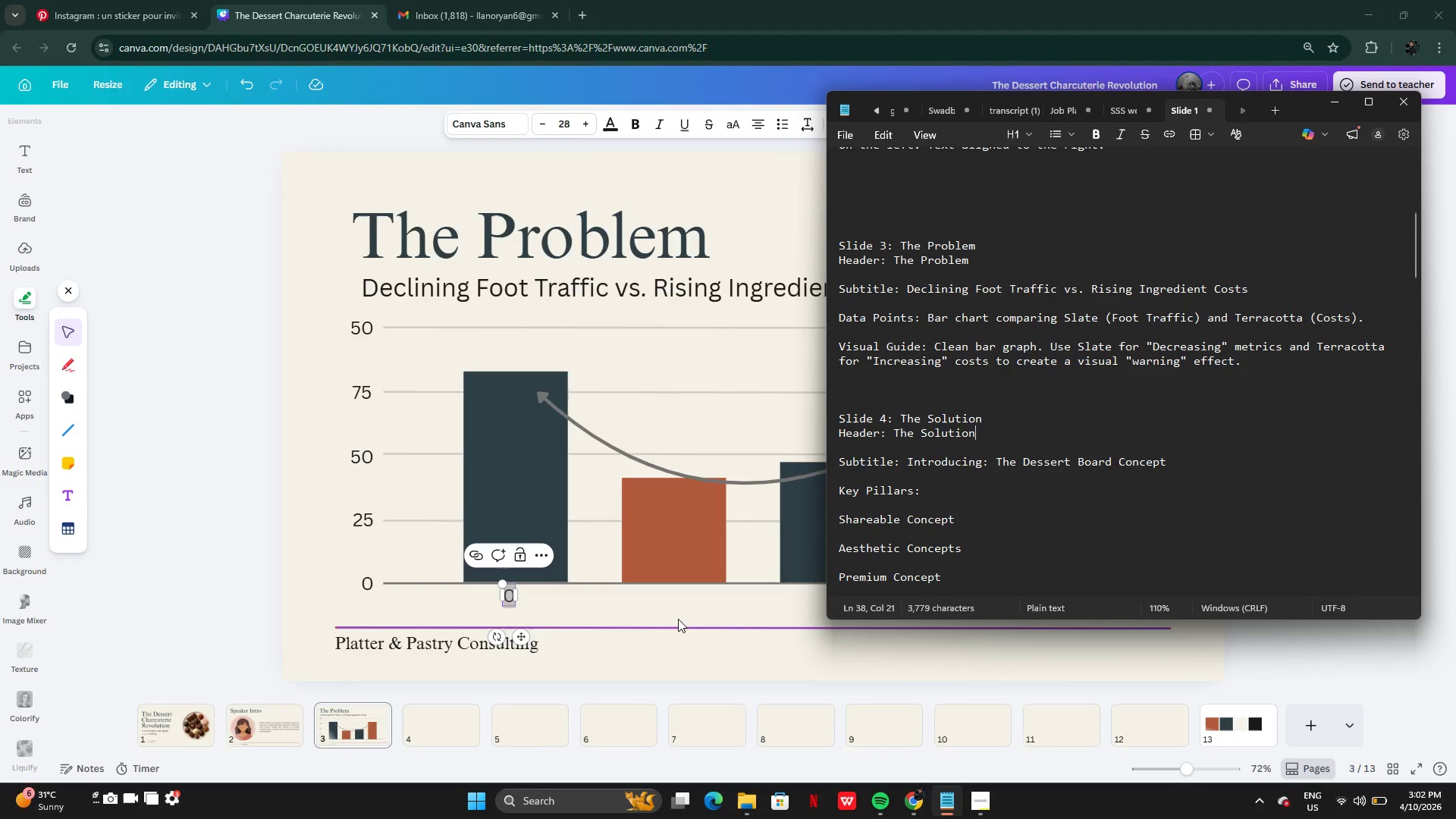 
left_click([639, 611])
 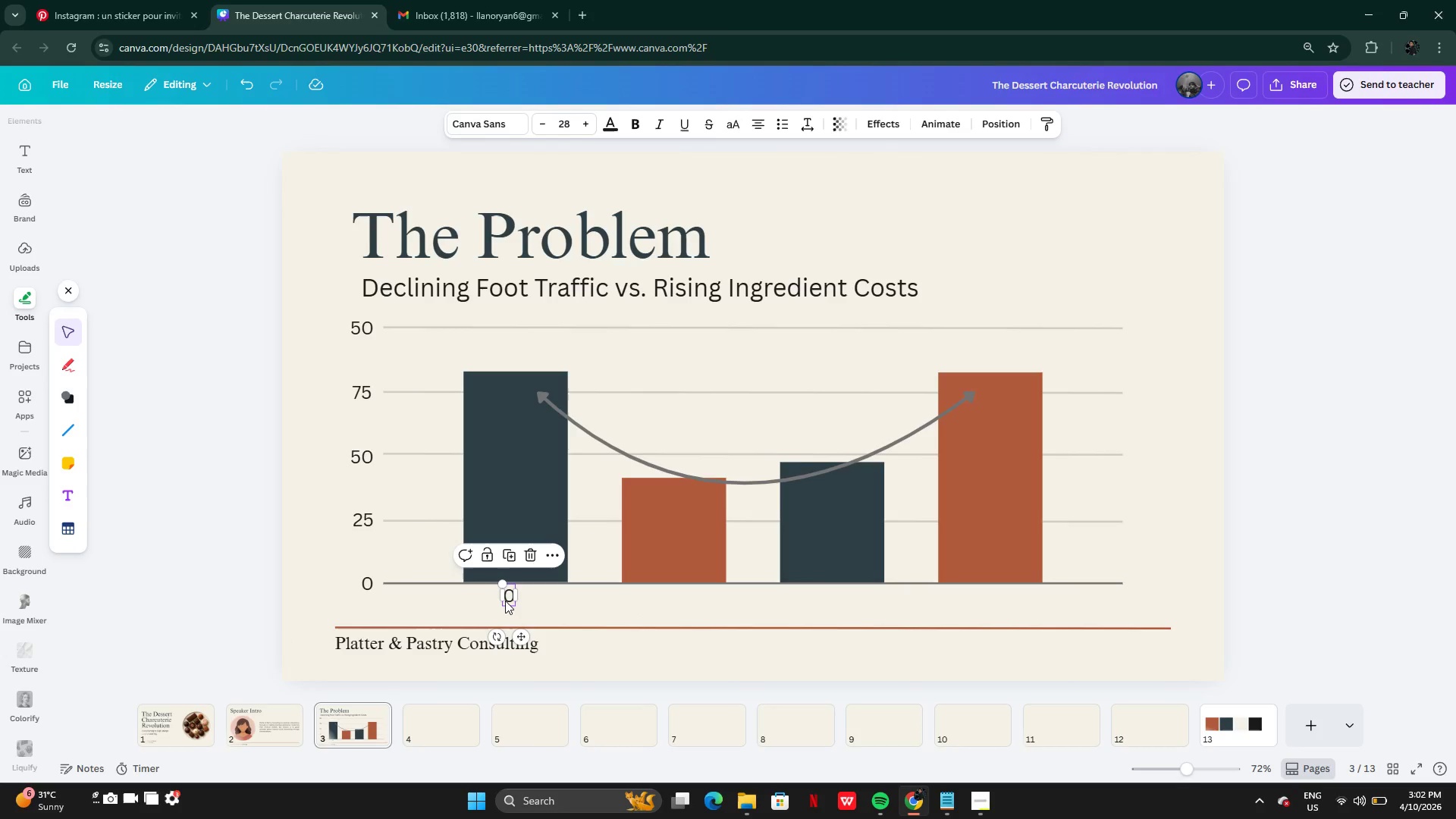 
double_click([505, 601])
 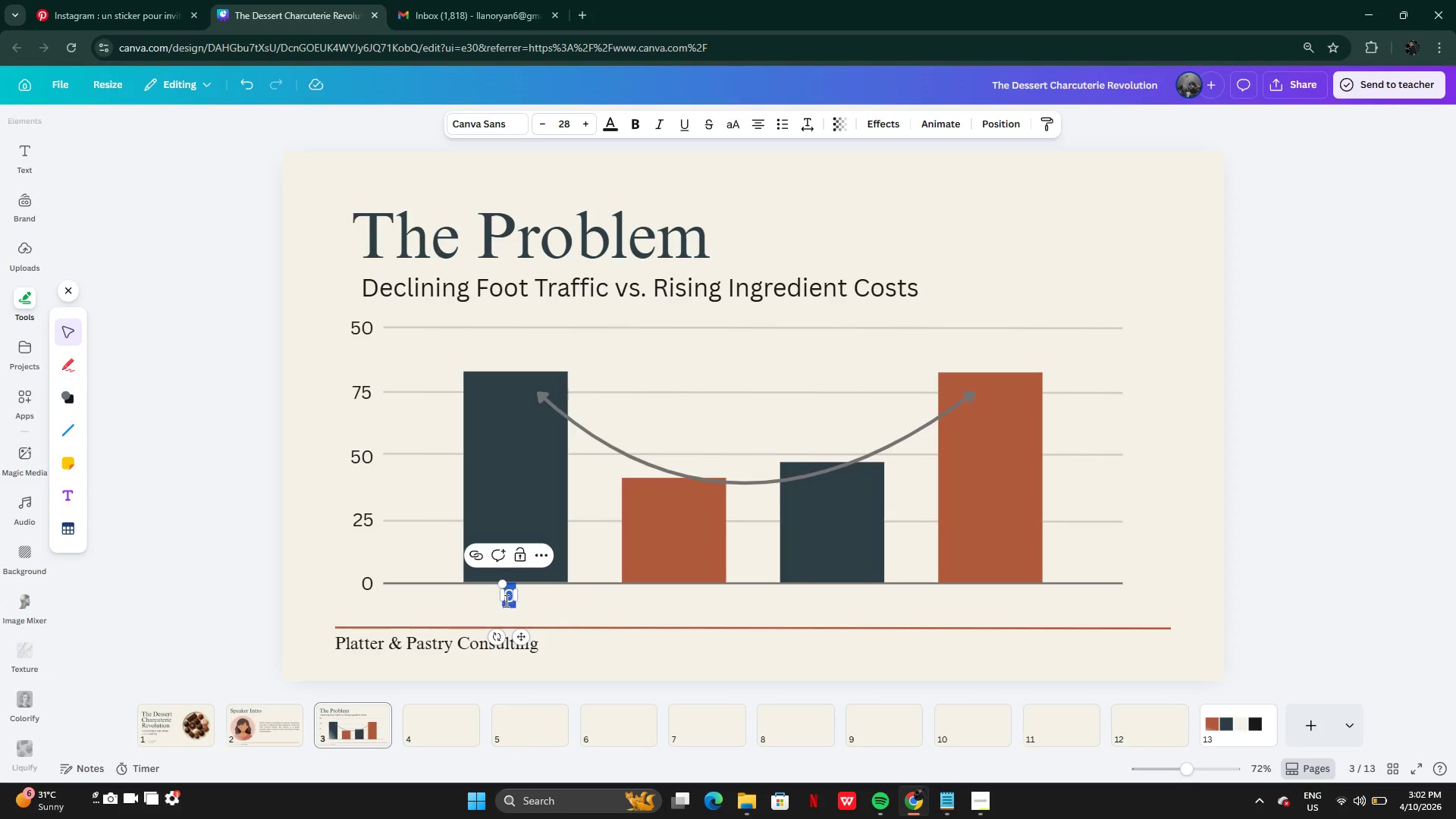 
type(SLate)
 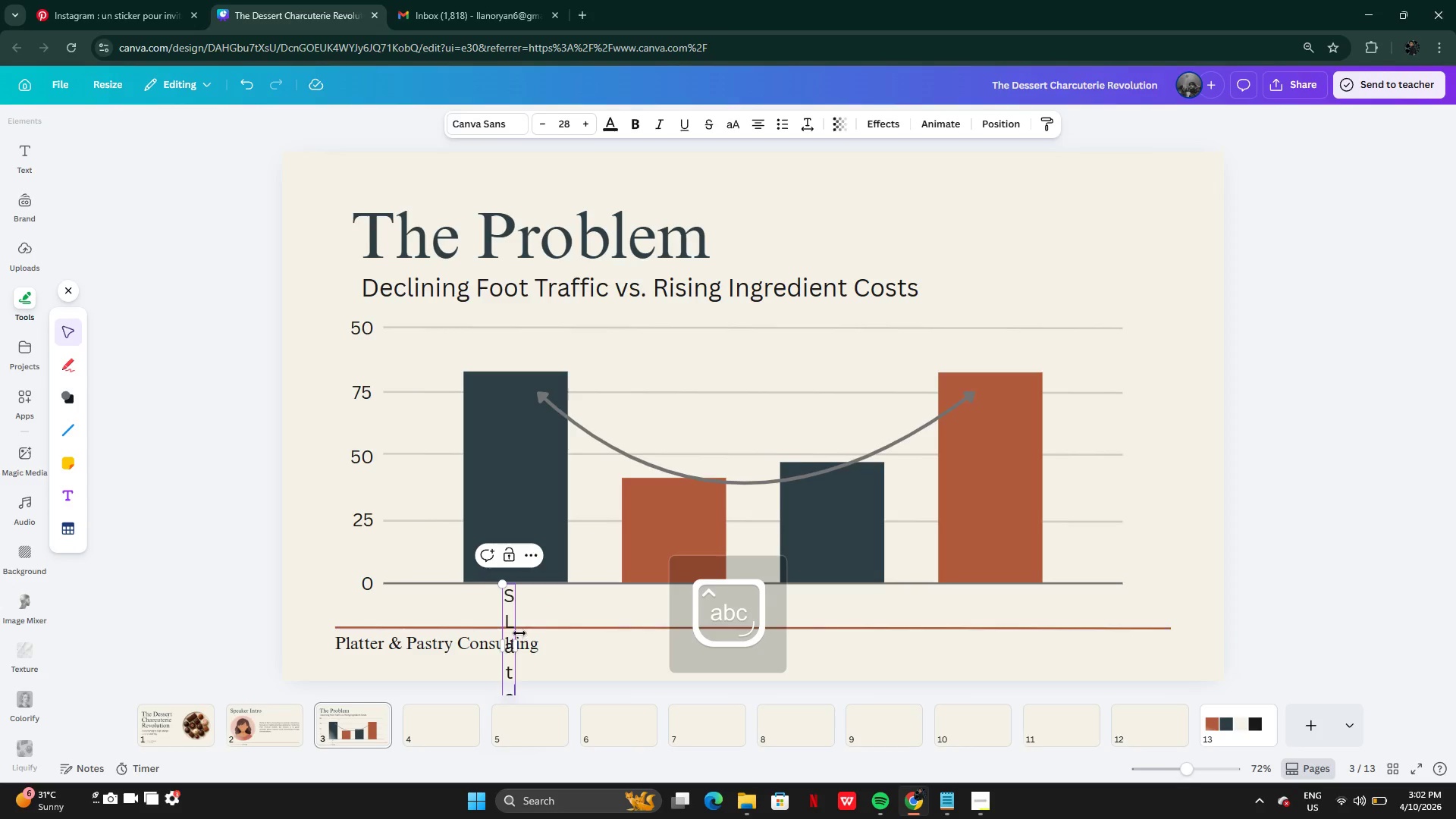 
left_click_drag(start_coordinate=[516, 636], to_coordinate=[574, 618])
 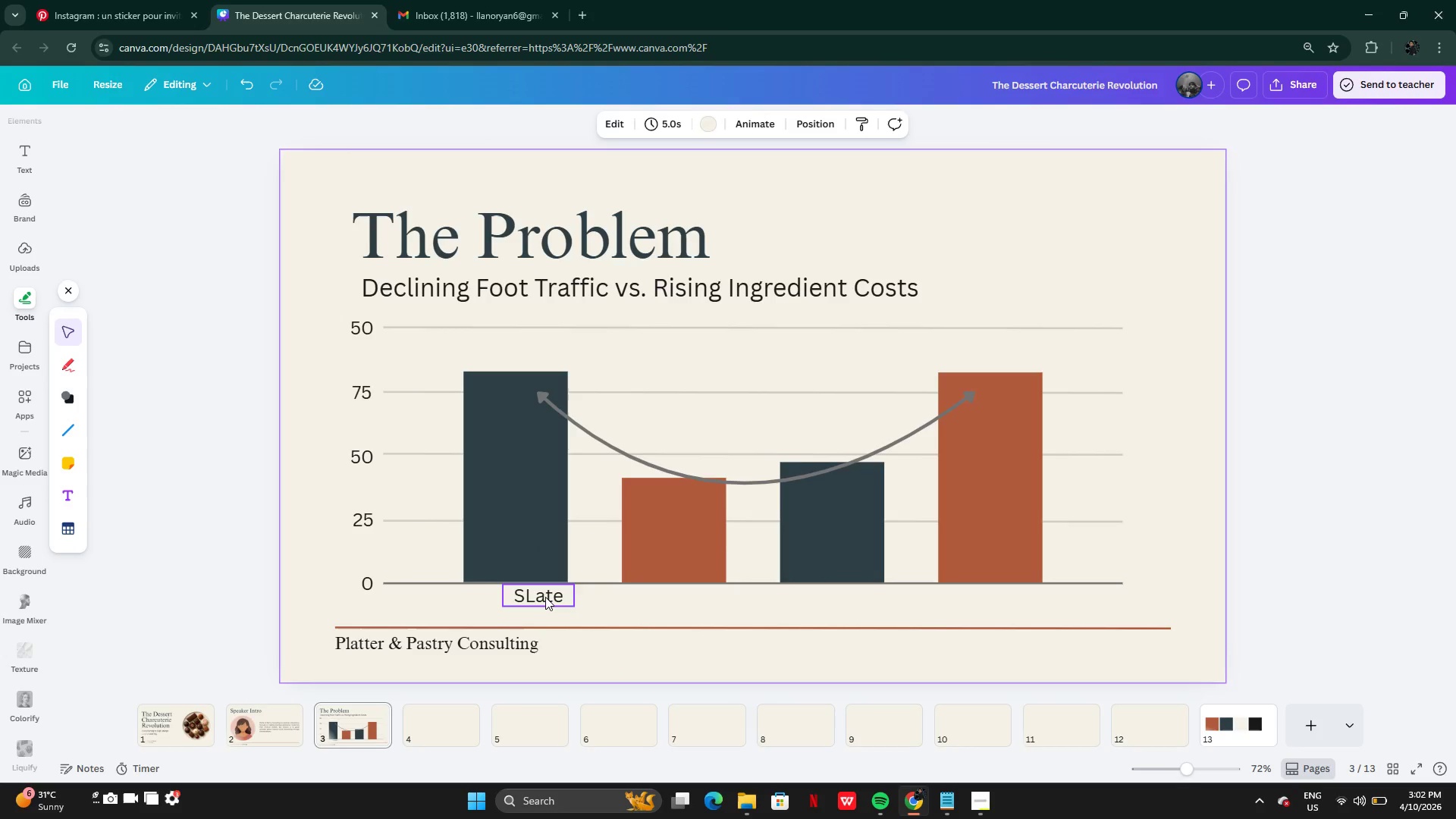 
left_click_drag(start_coordinate=[545, 597], to_coordinate=[521, 596])
 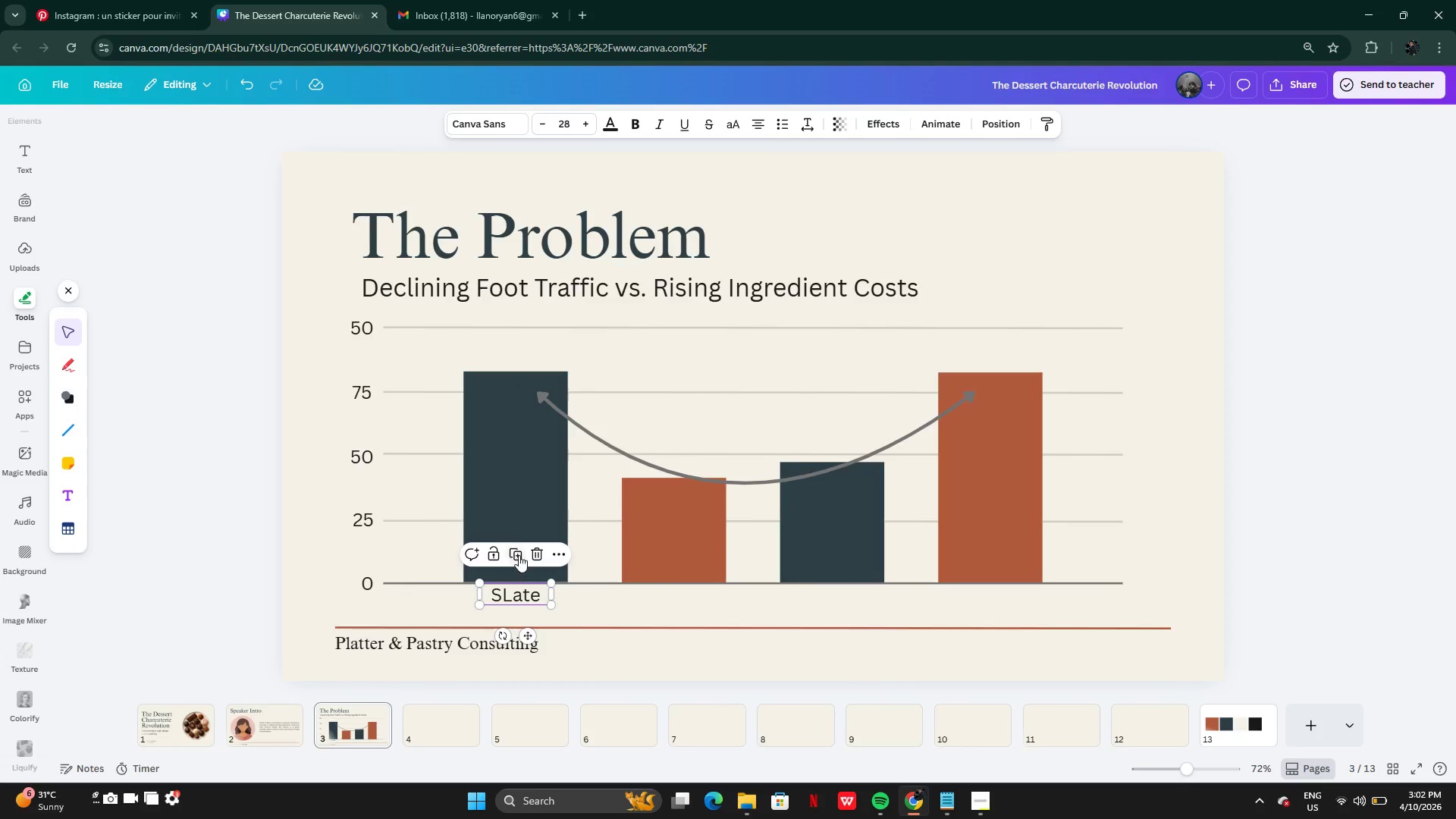 
left_click([519, 555])
 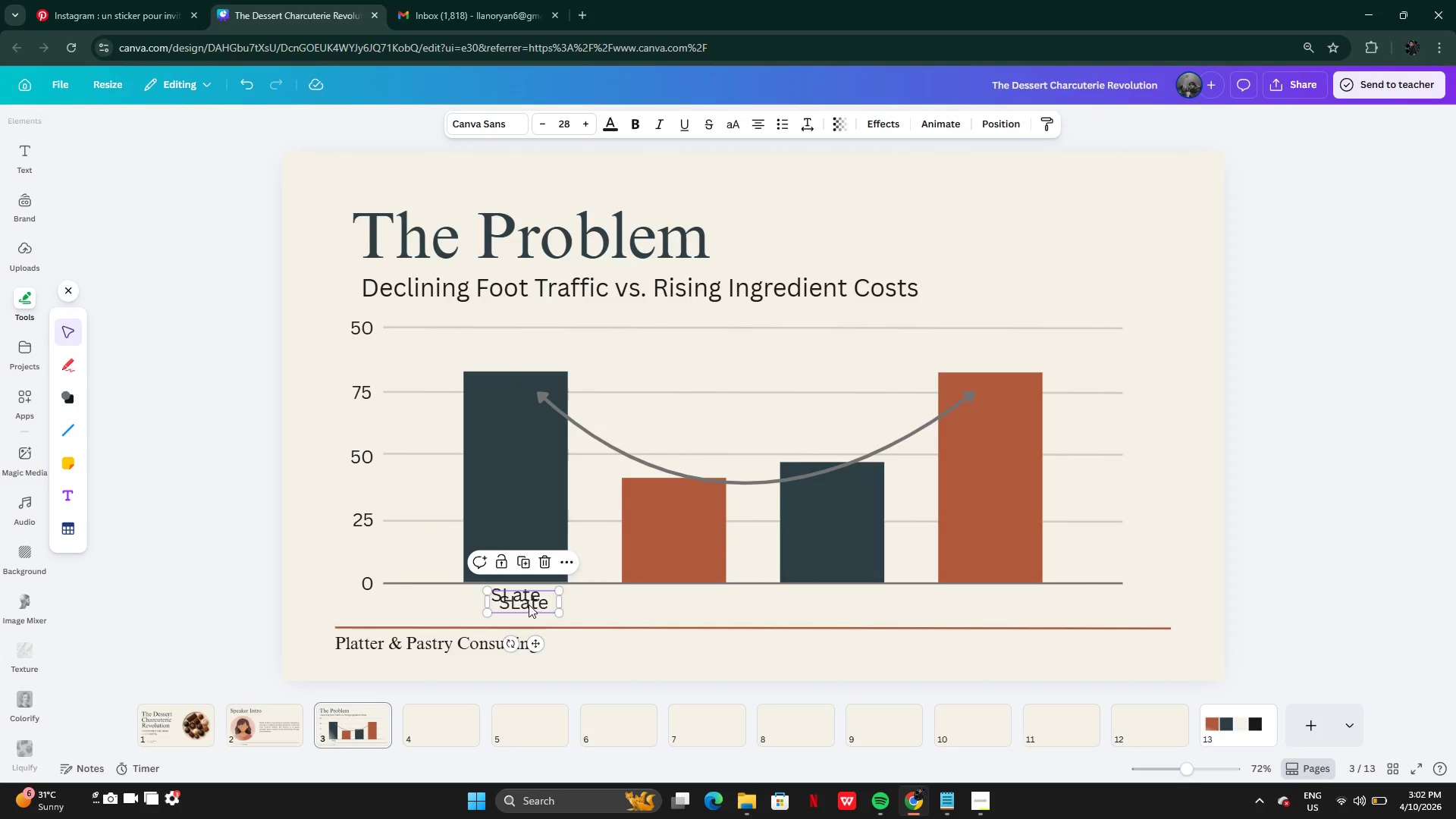 
left_click_drag(start_coordinate=[529, 604], to_coordinate=[682, 598])
 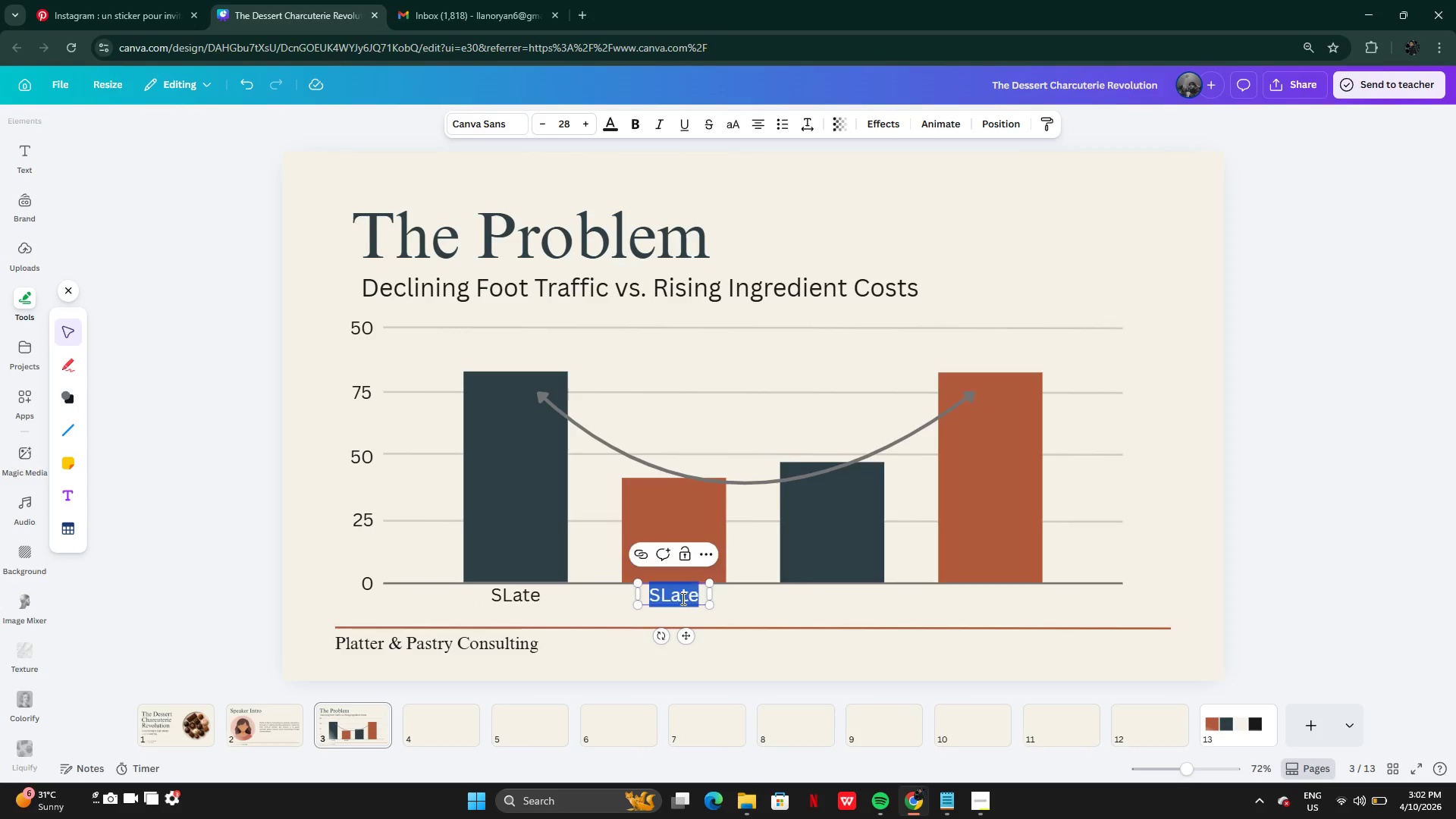 
double_click([682, 598])
 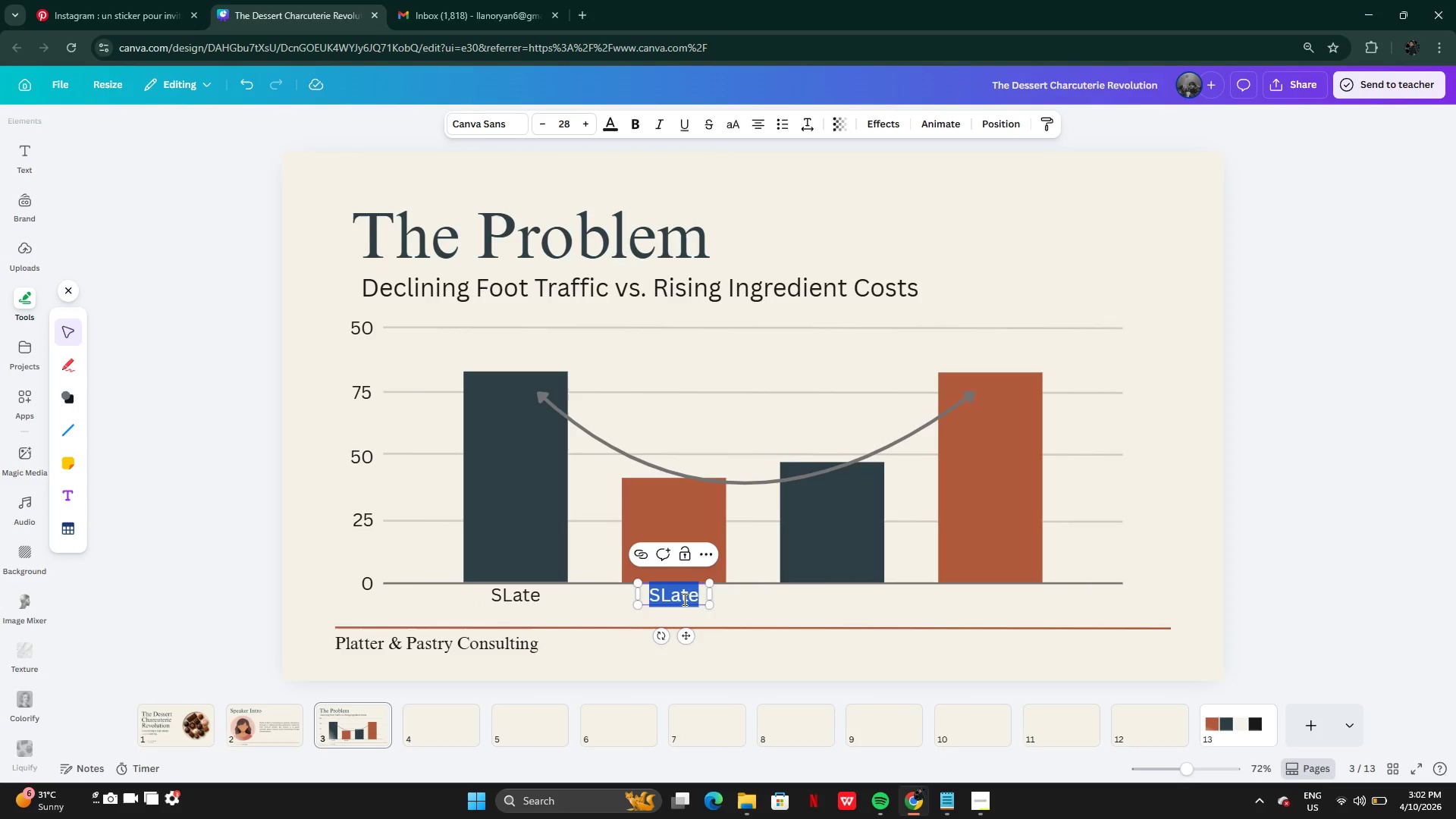 
type(Terracotta)
 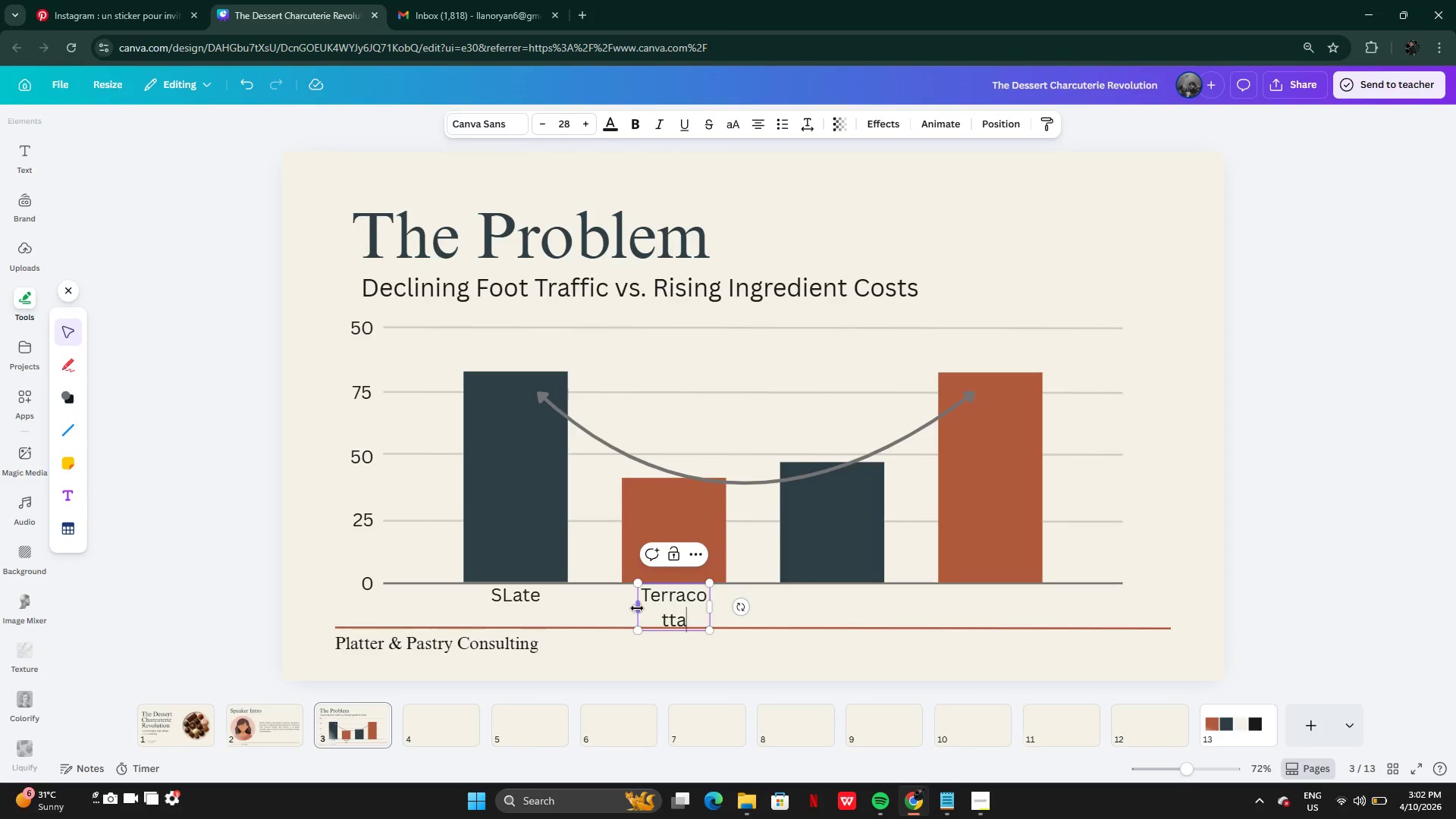 
left_click_drag(start_coordinate=[634, 608], to_coordinate=[610, 606])
 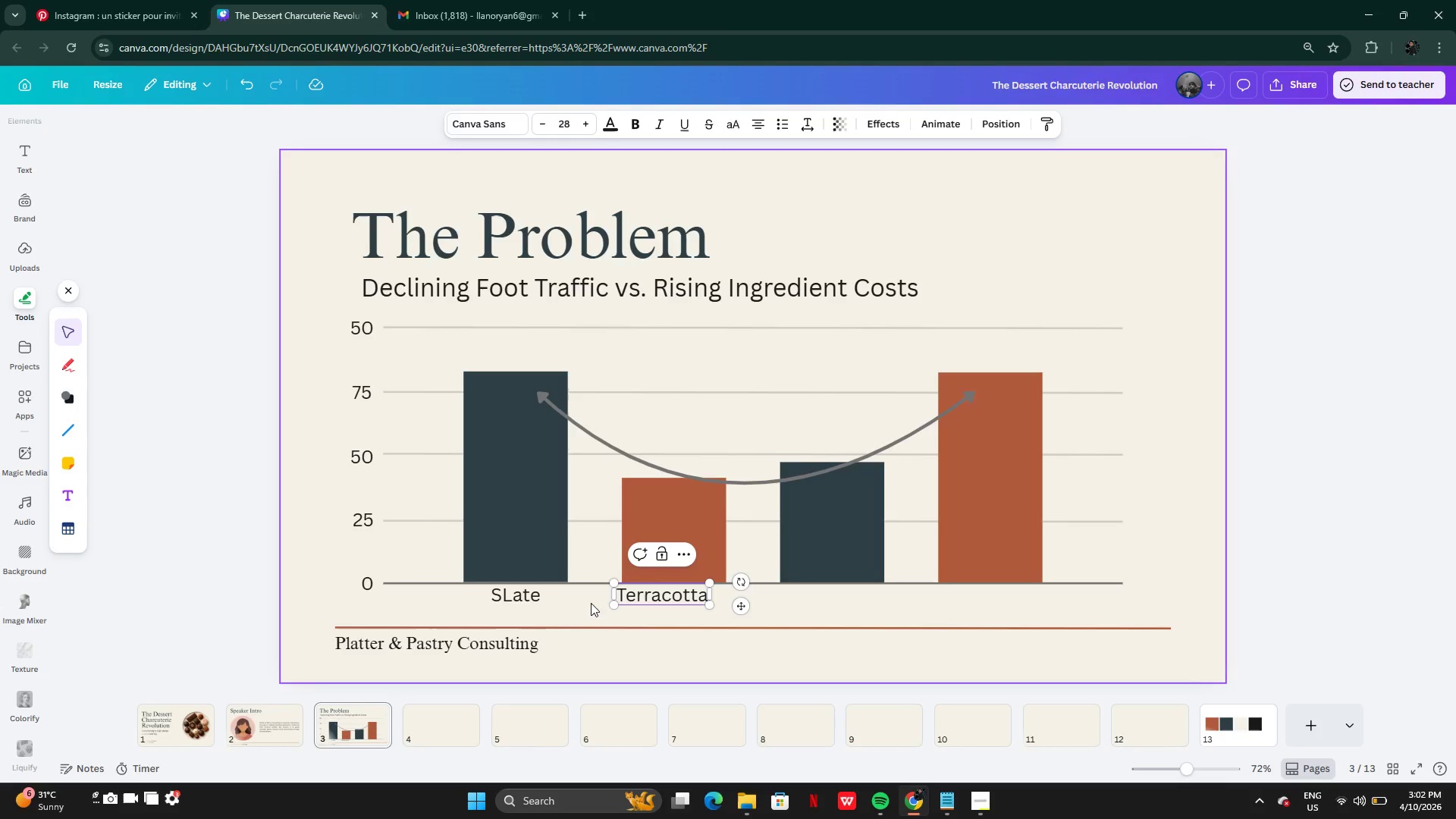 
left_click([591, 603])
 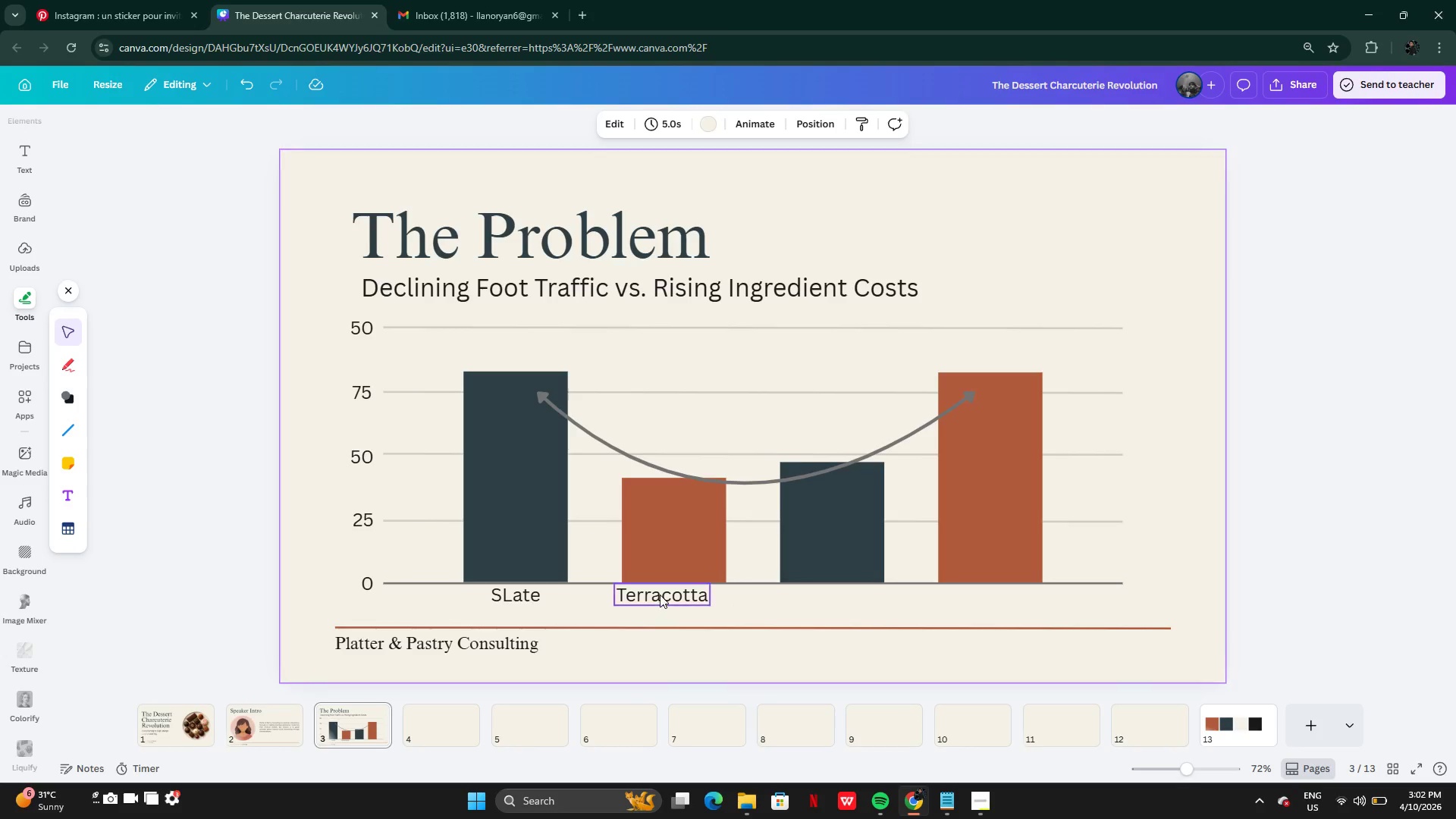 
left_click_drag(start_coordinate=[656, 593], to_coordinate=[670, 593])
 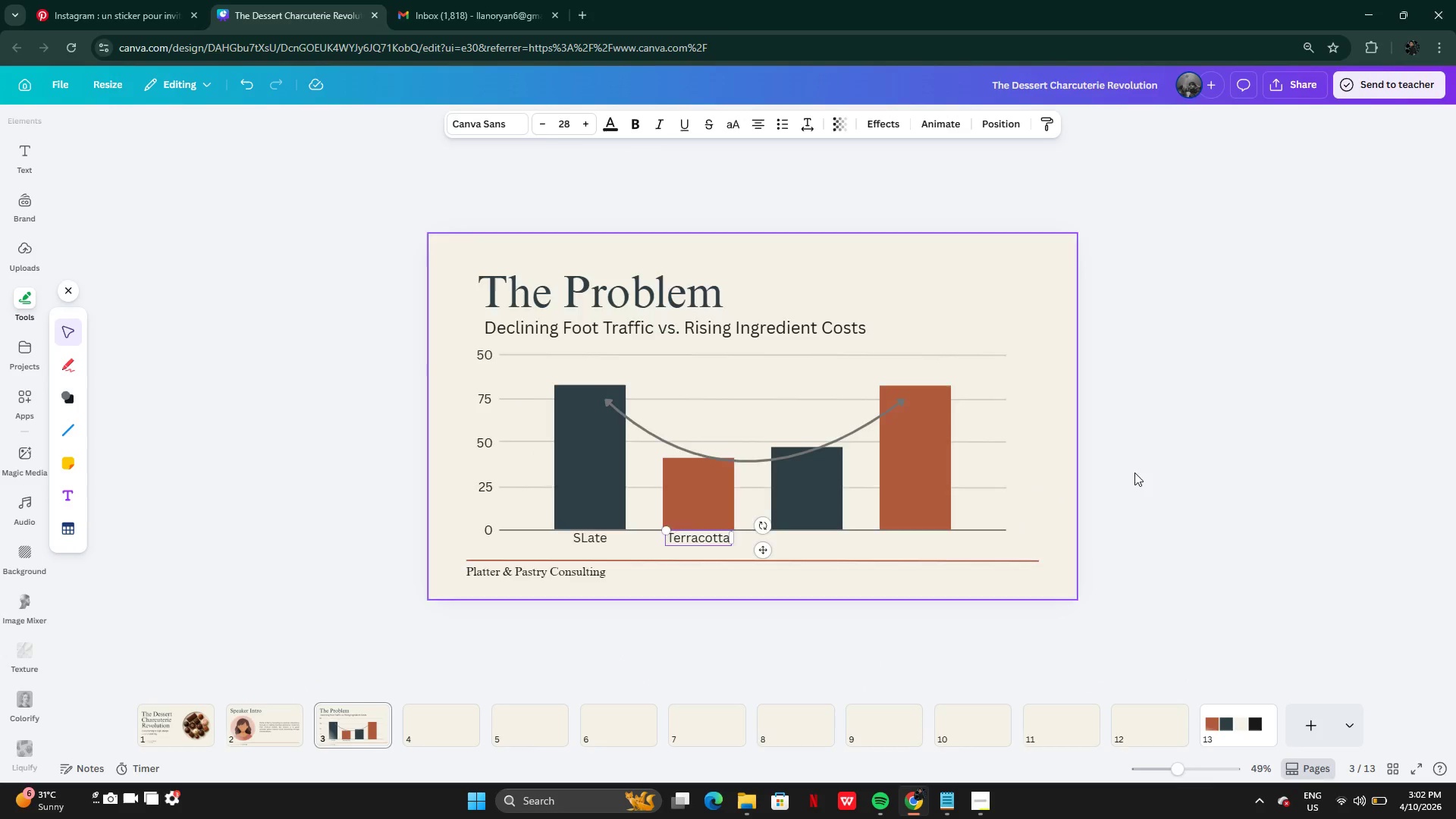 
left_click([1178, 457])
 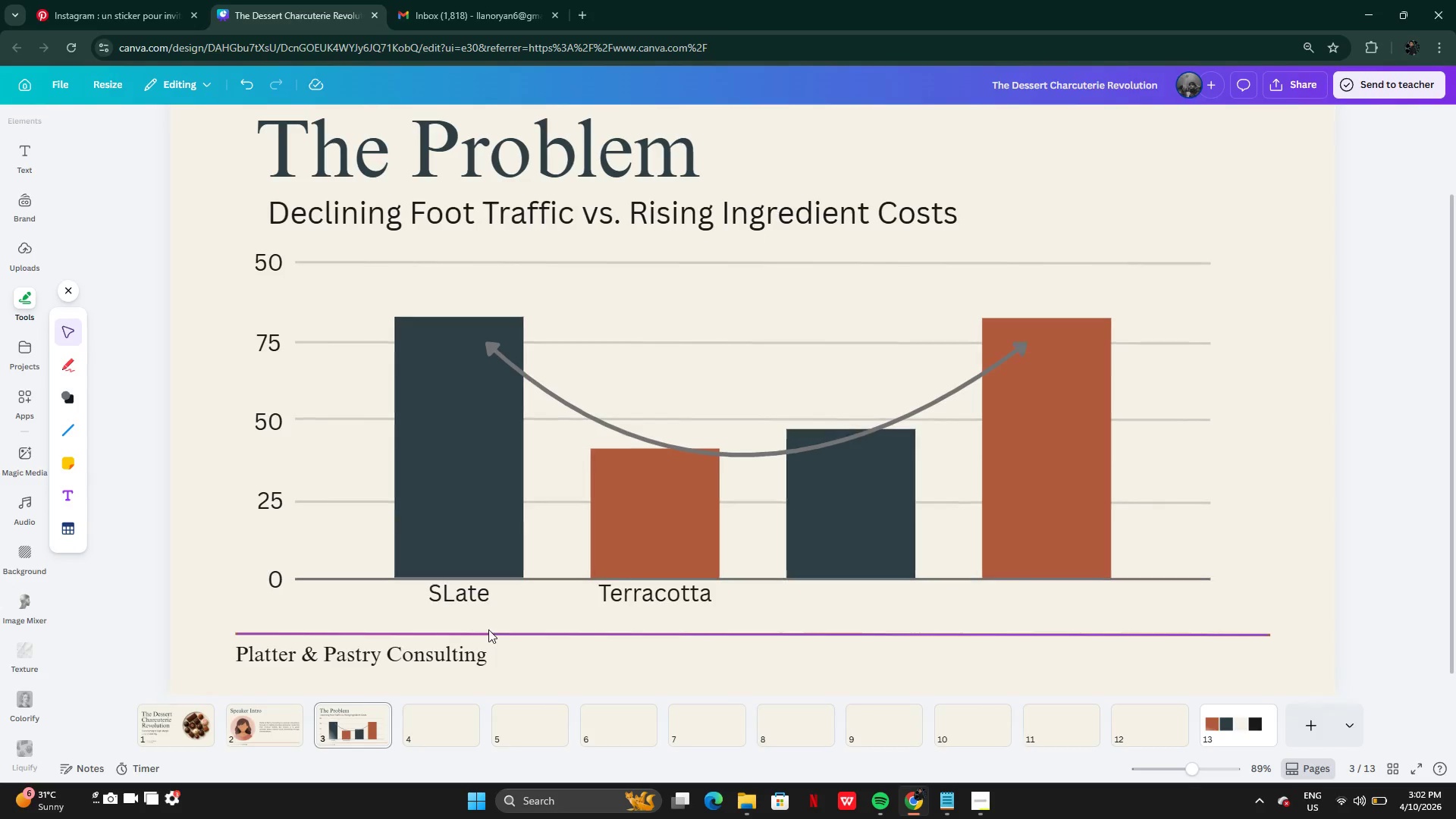 
left_click([466, 598])
 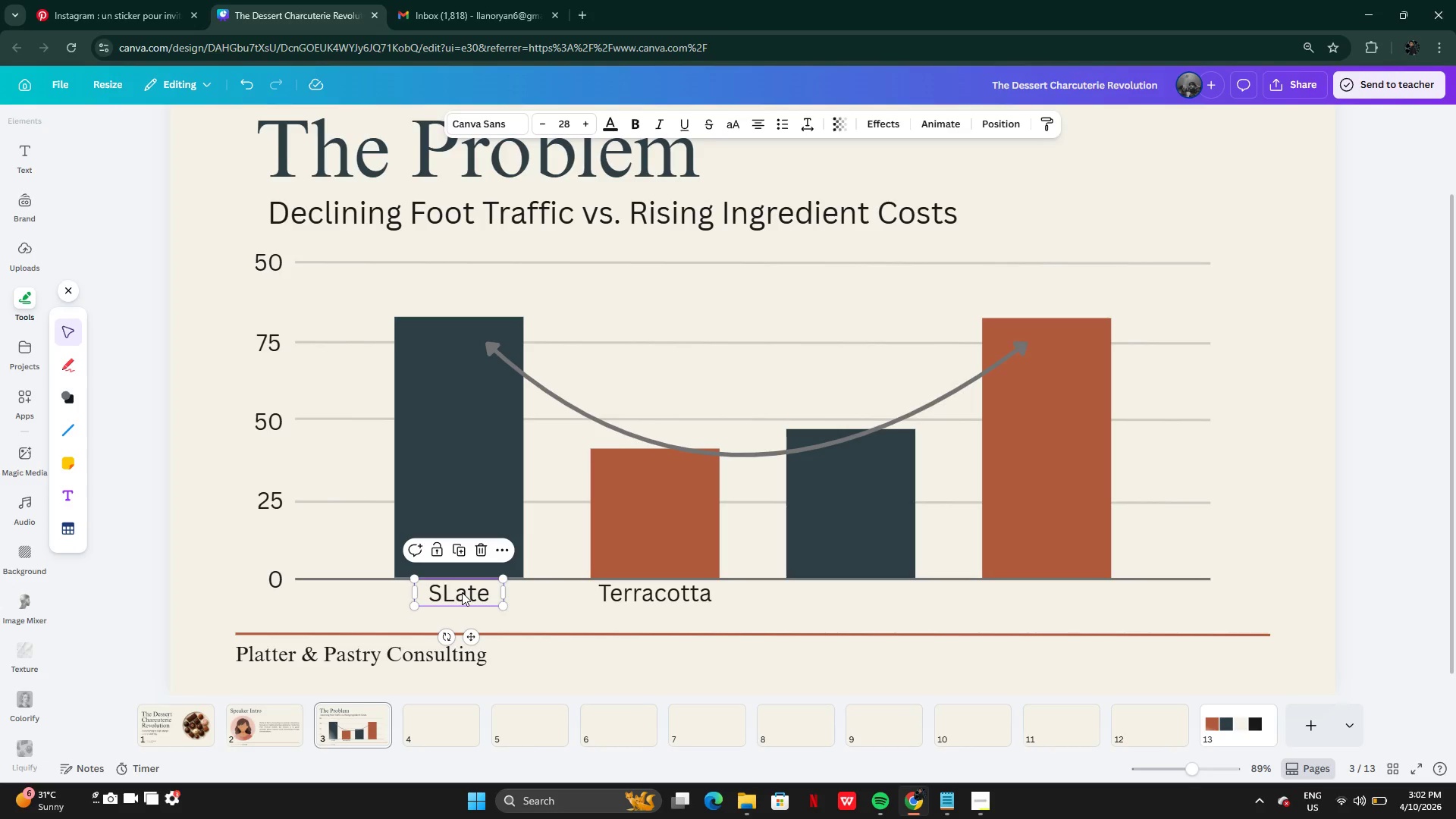 
left_click_drag(start_coordinate=[462, 592], to_coordinate=[462, 600])
 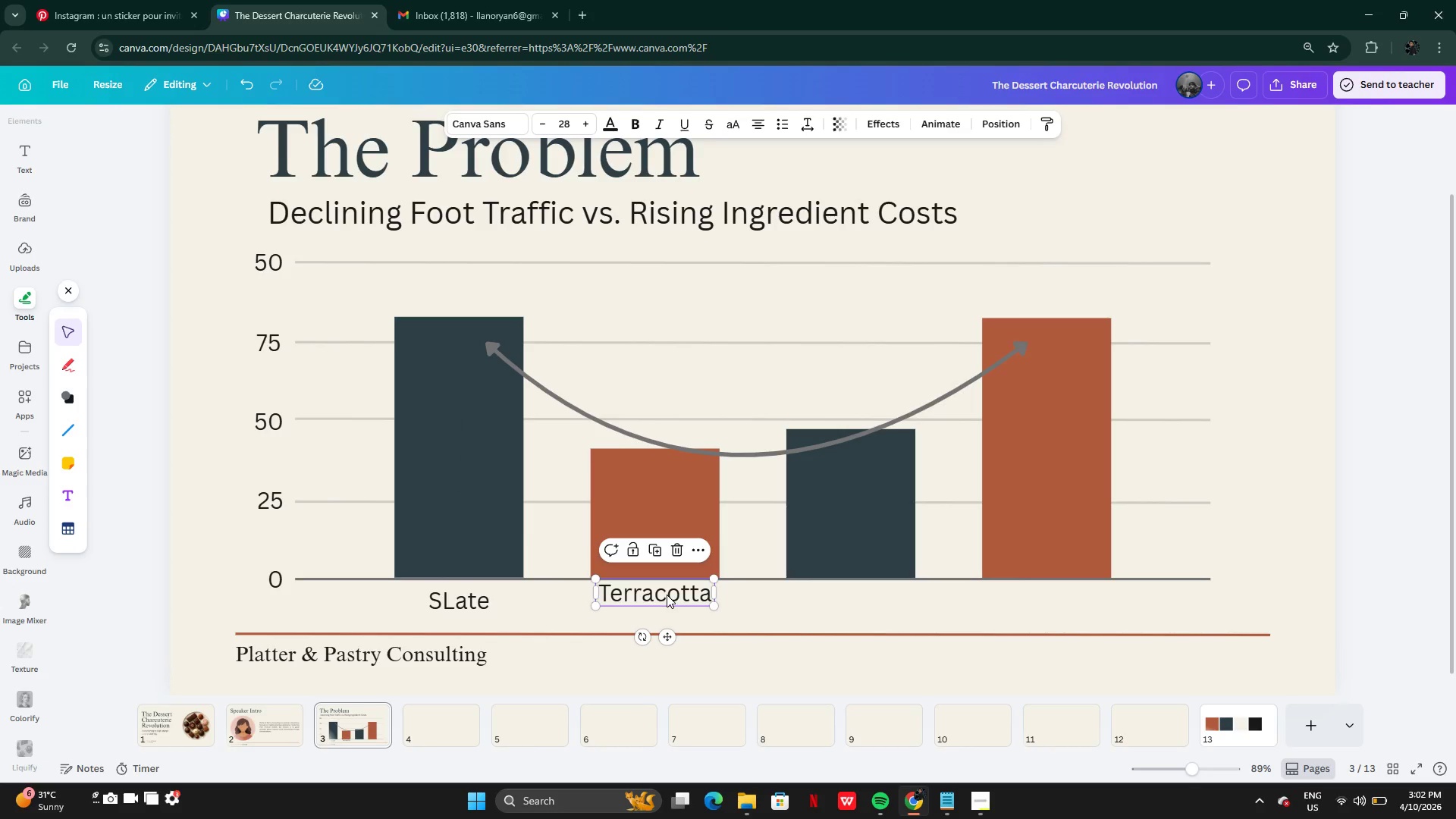 
left_click_drag(start_coordinate=[667, 595], to_coordinate=[666, 604])
 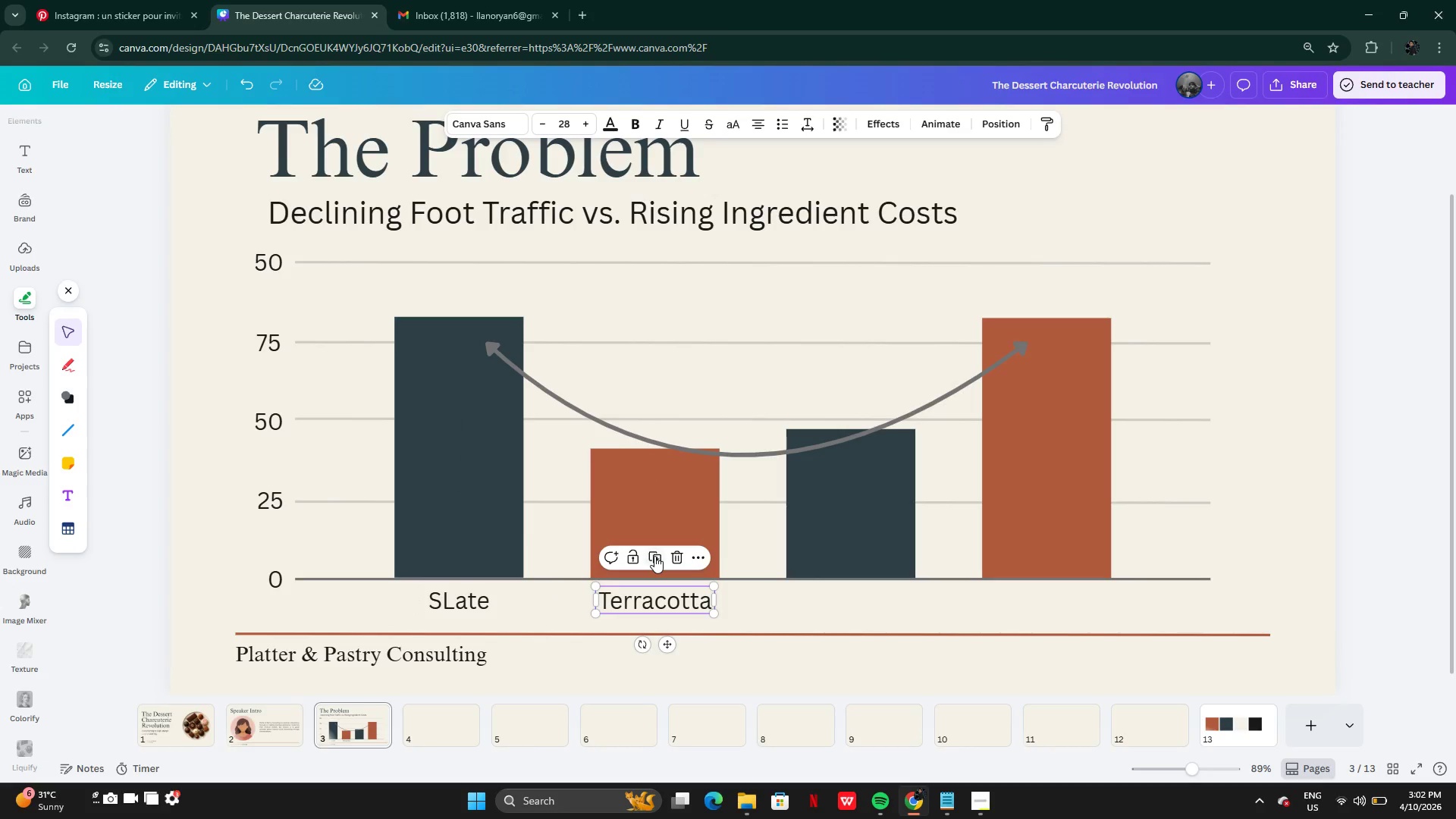 
left_click([654, 556])
 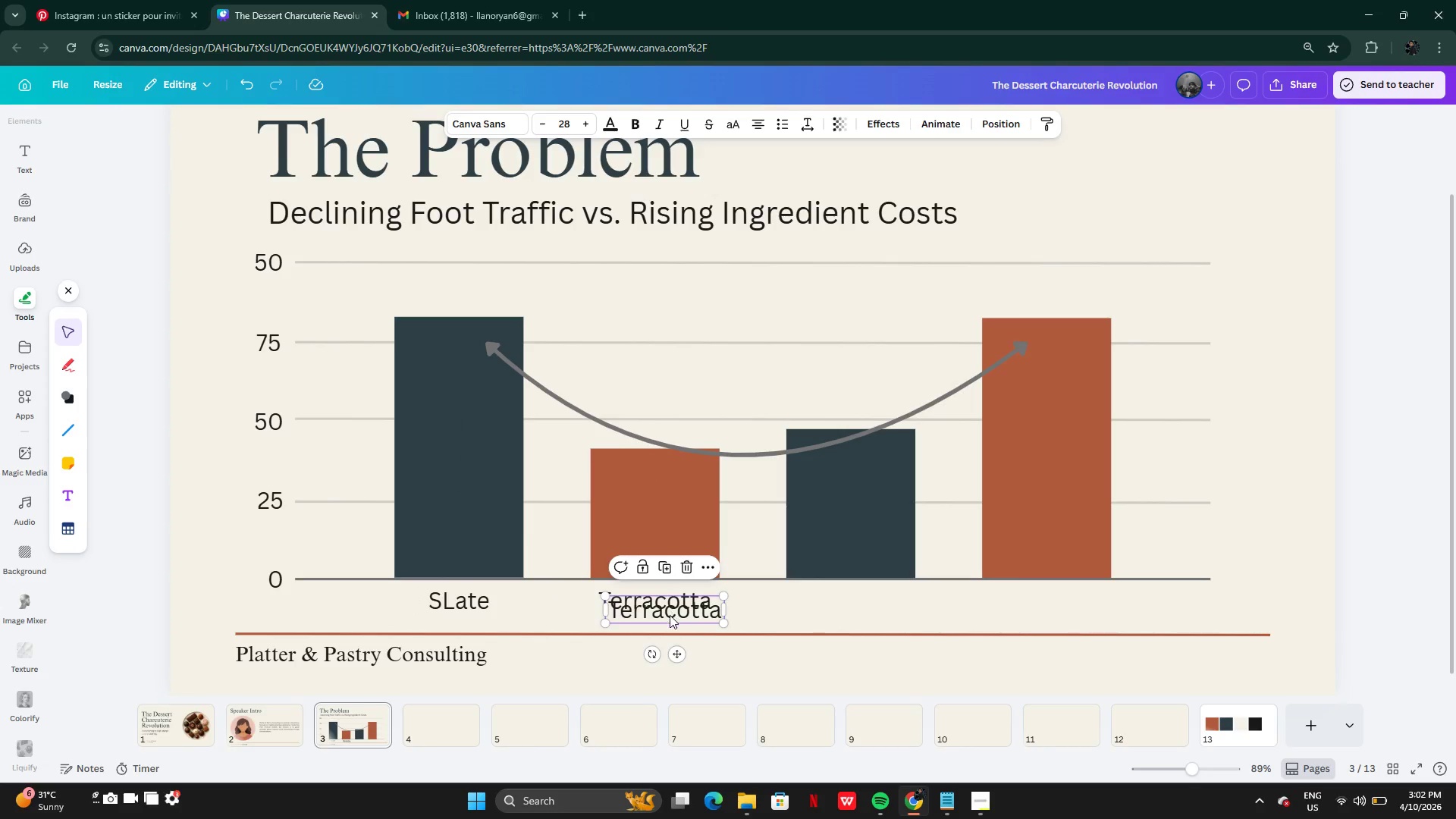 
left_click_drag(start_coordinate=[670, 615], to_coordinate=[858, 607])
 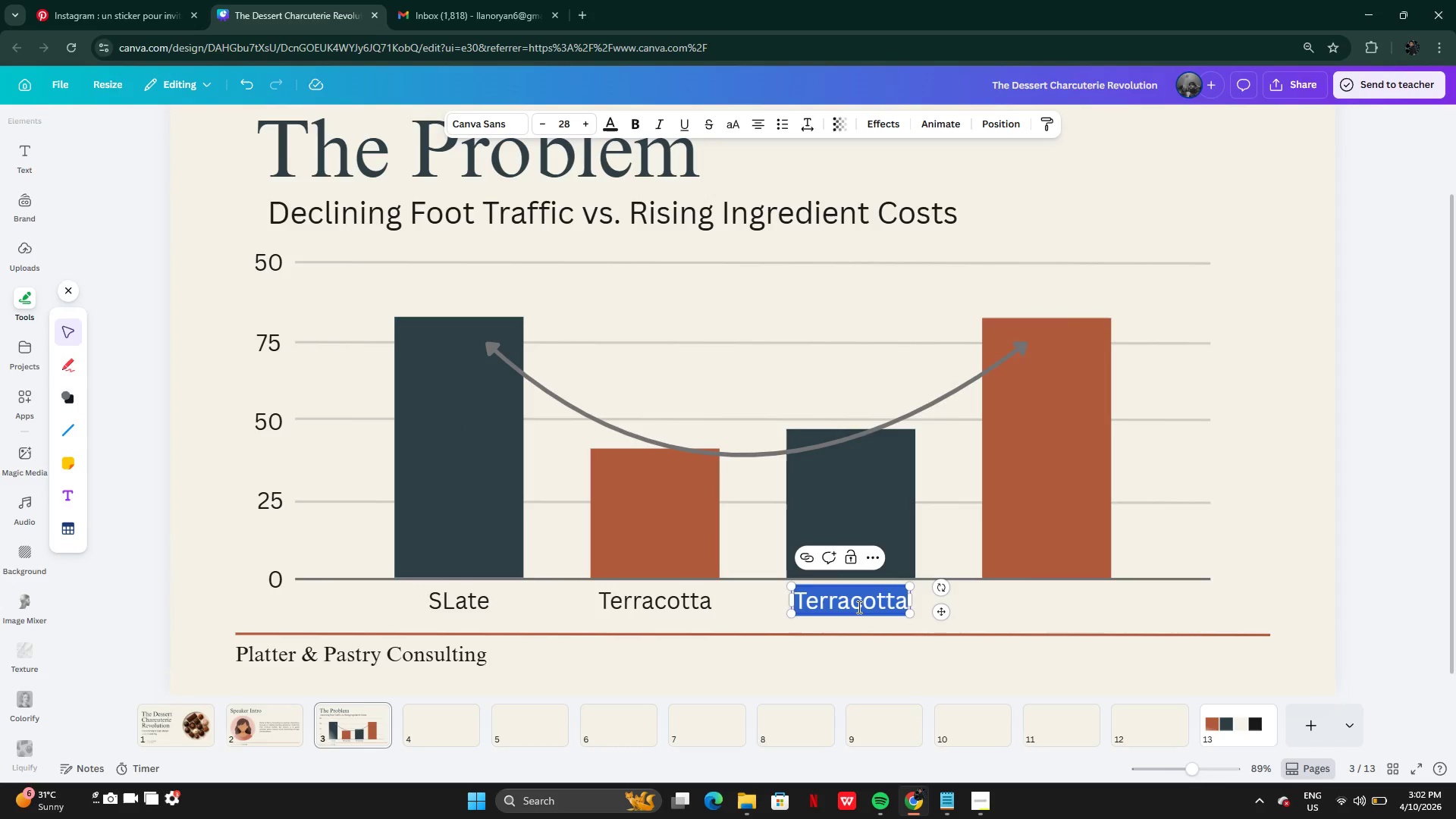 
double_click([858, 607])
 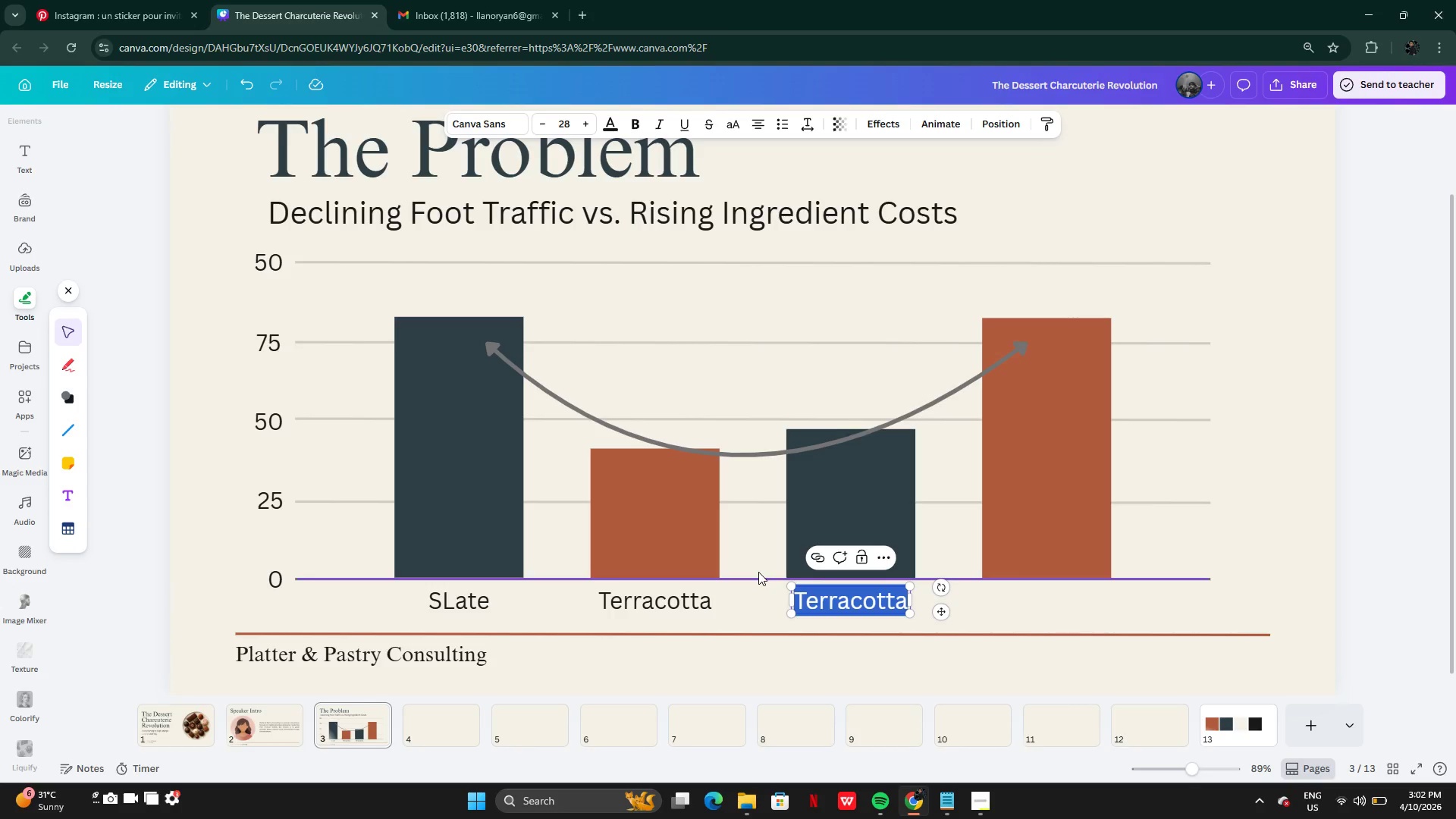 
wait(14.61)
 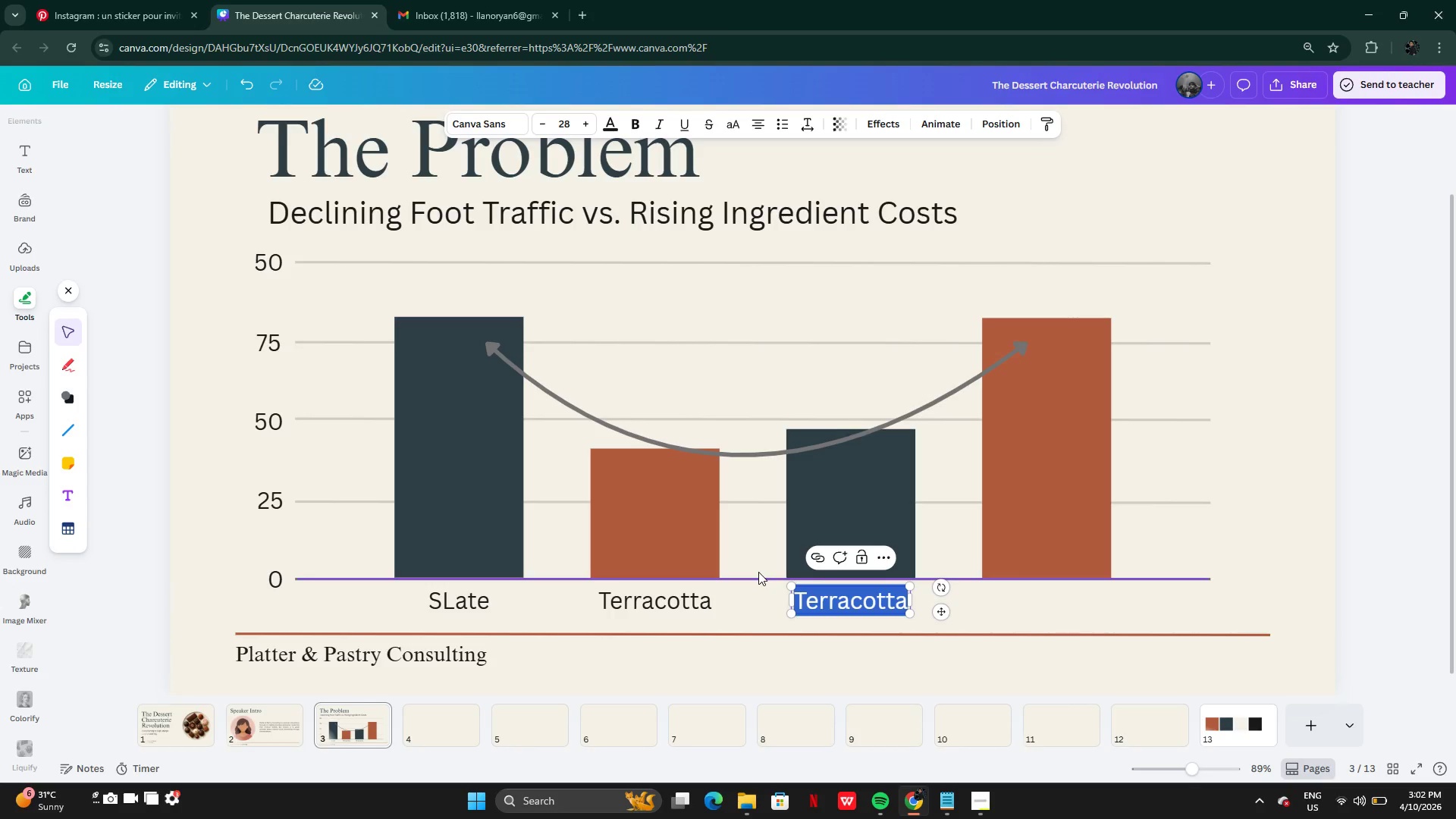 
type(Slate)
 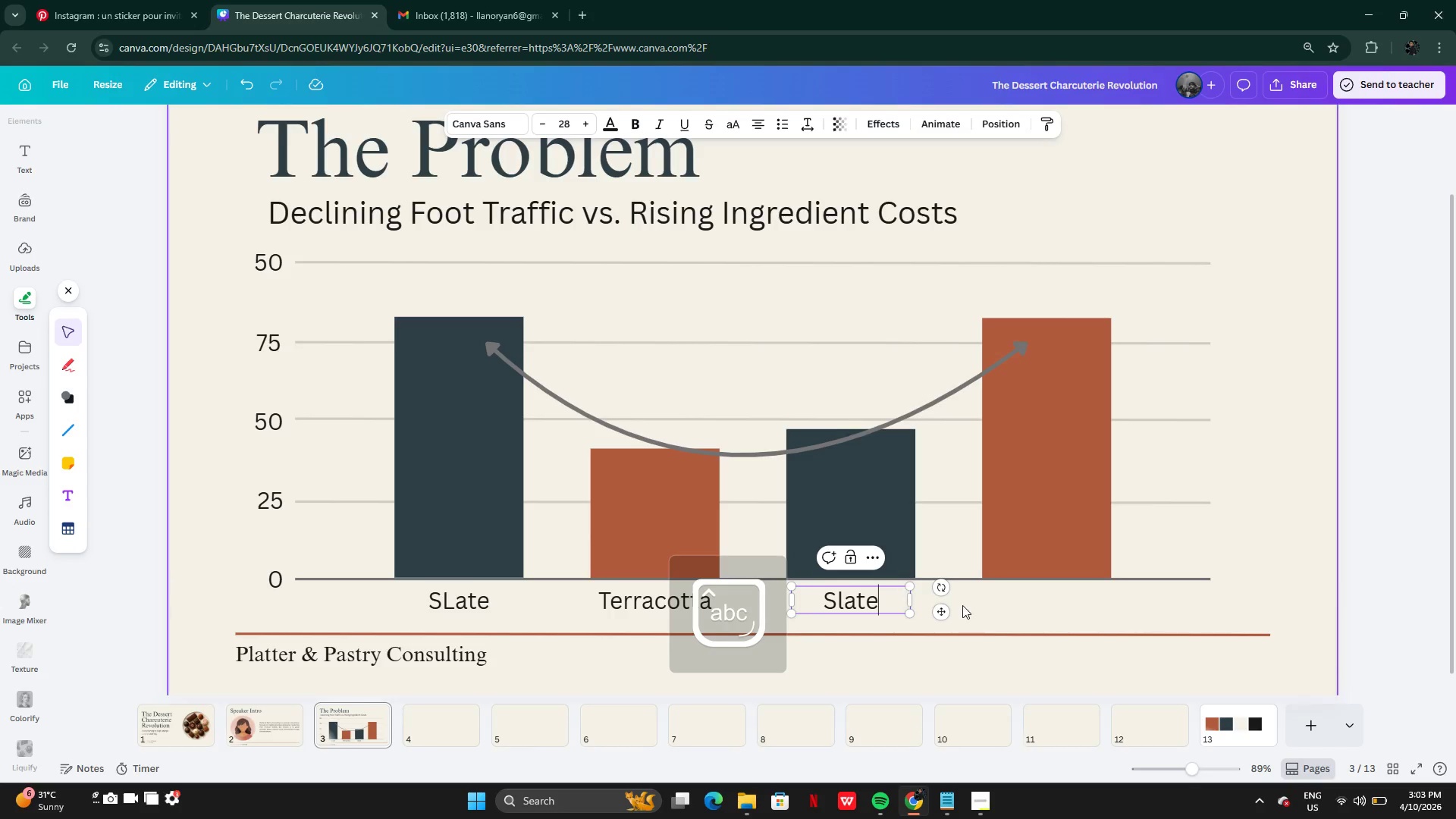 
left_click([986, 610])
 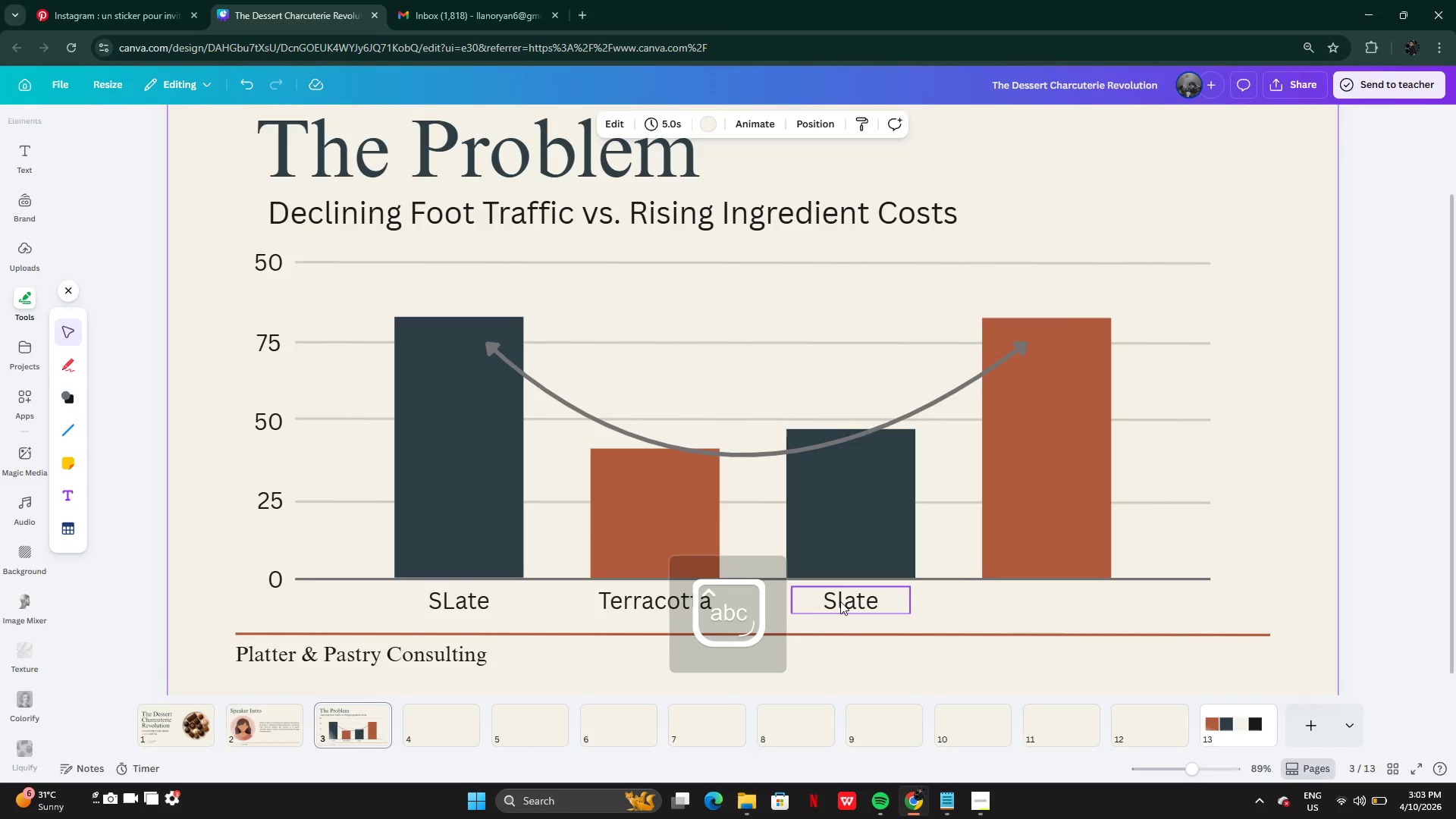 
left_click([839, 601])
 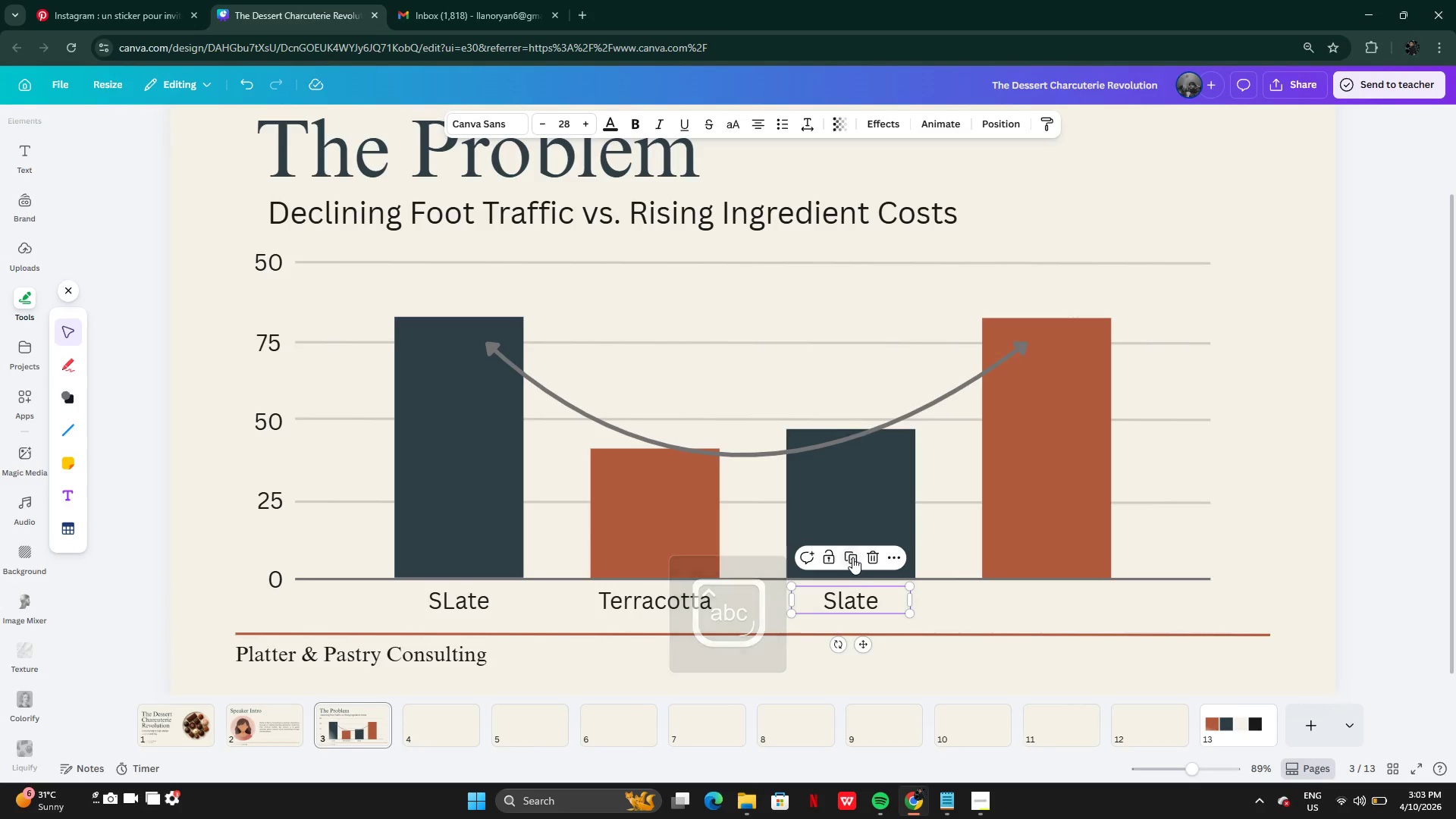 
left_click([852, 557])
 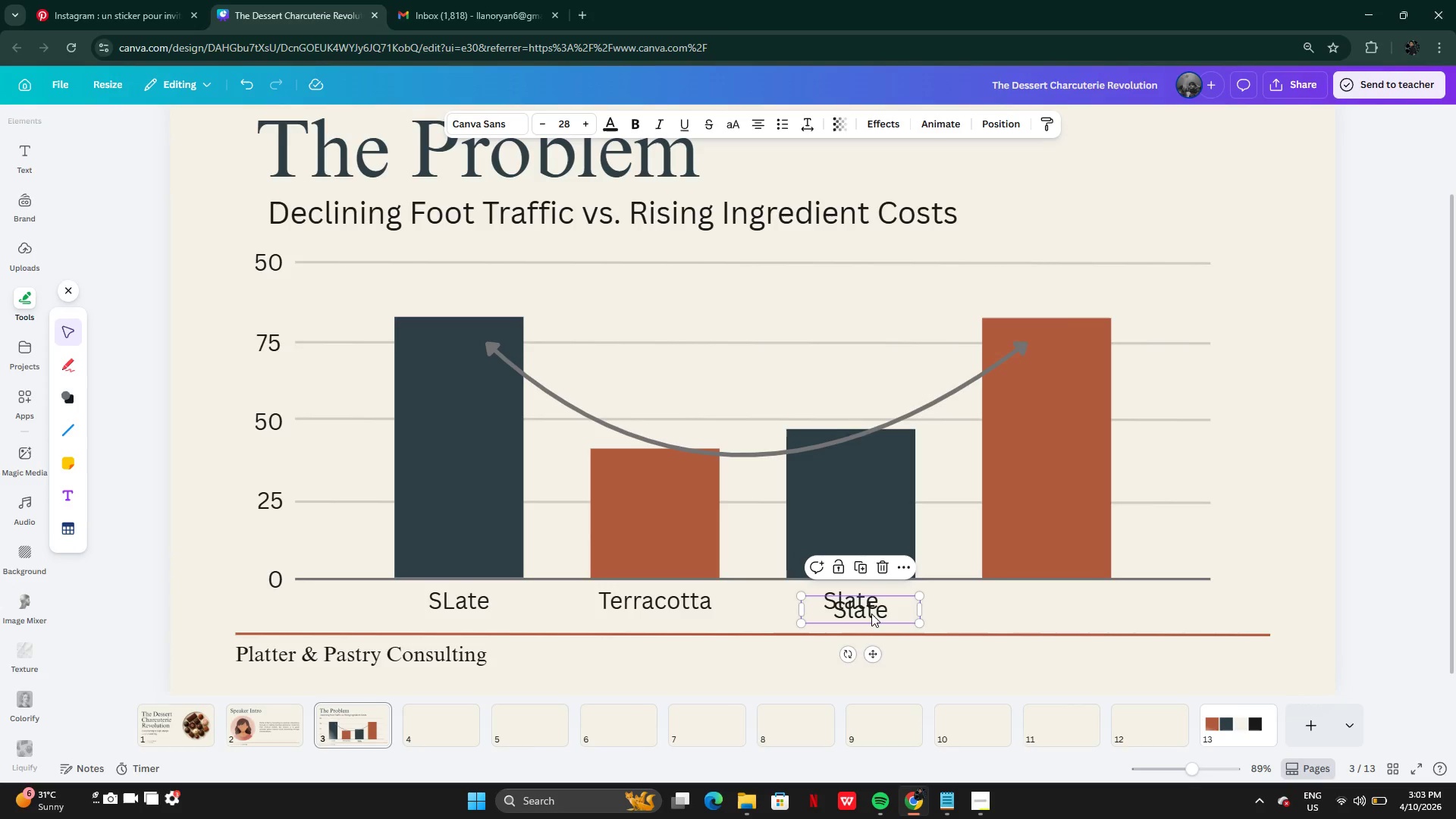 
left_click_drag(start_coordinate=[871, 613], to_coordinate=[1055, 602])
 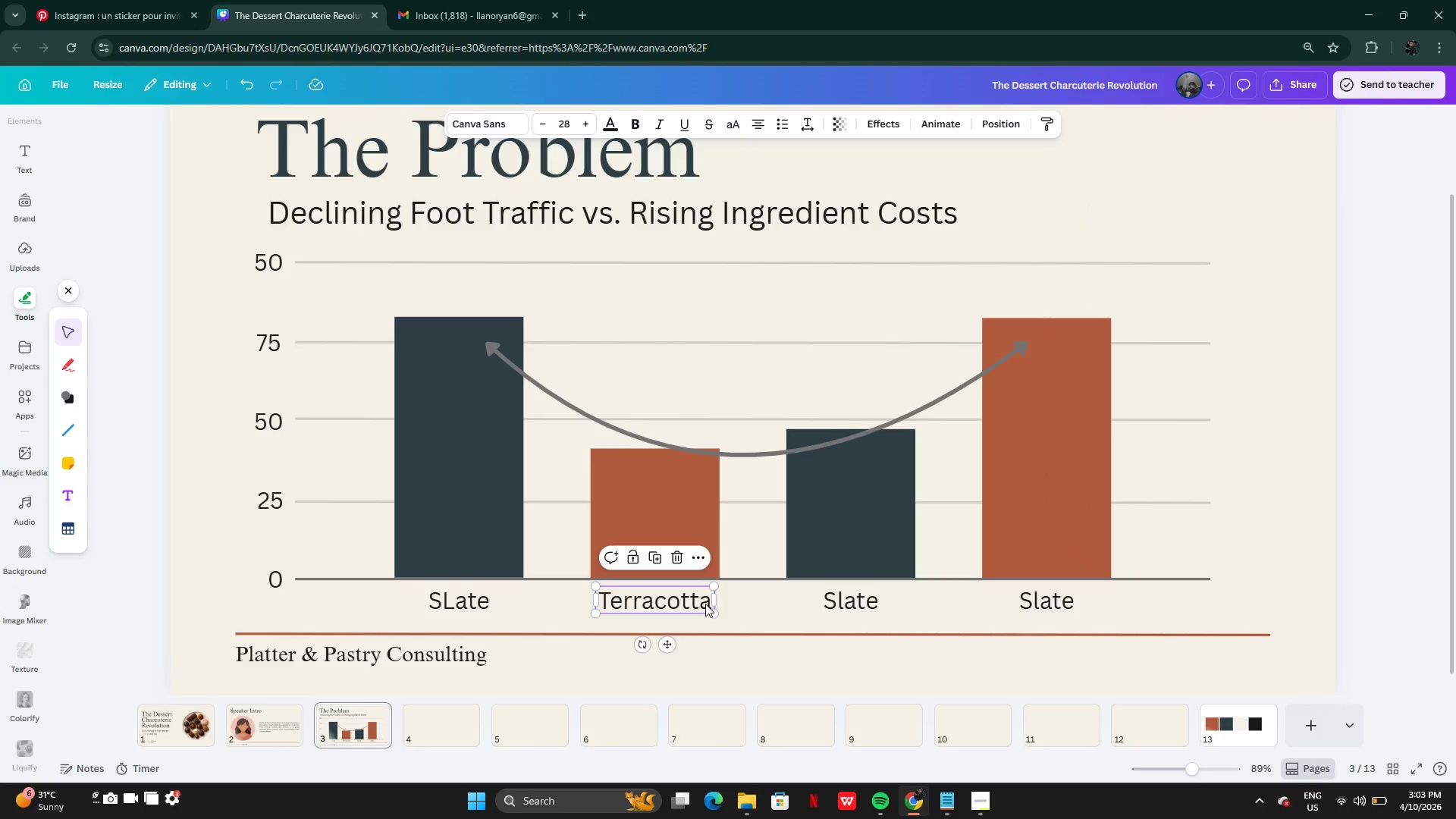 
double_click([705, 604])
 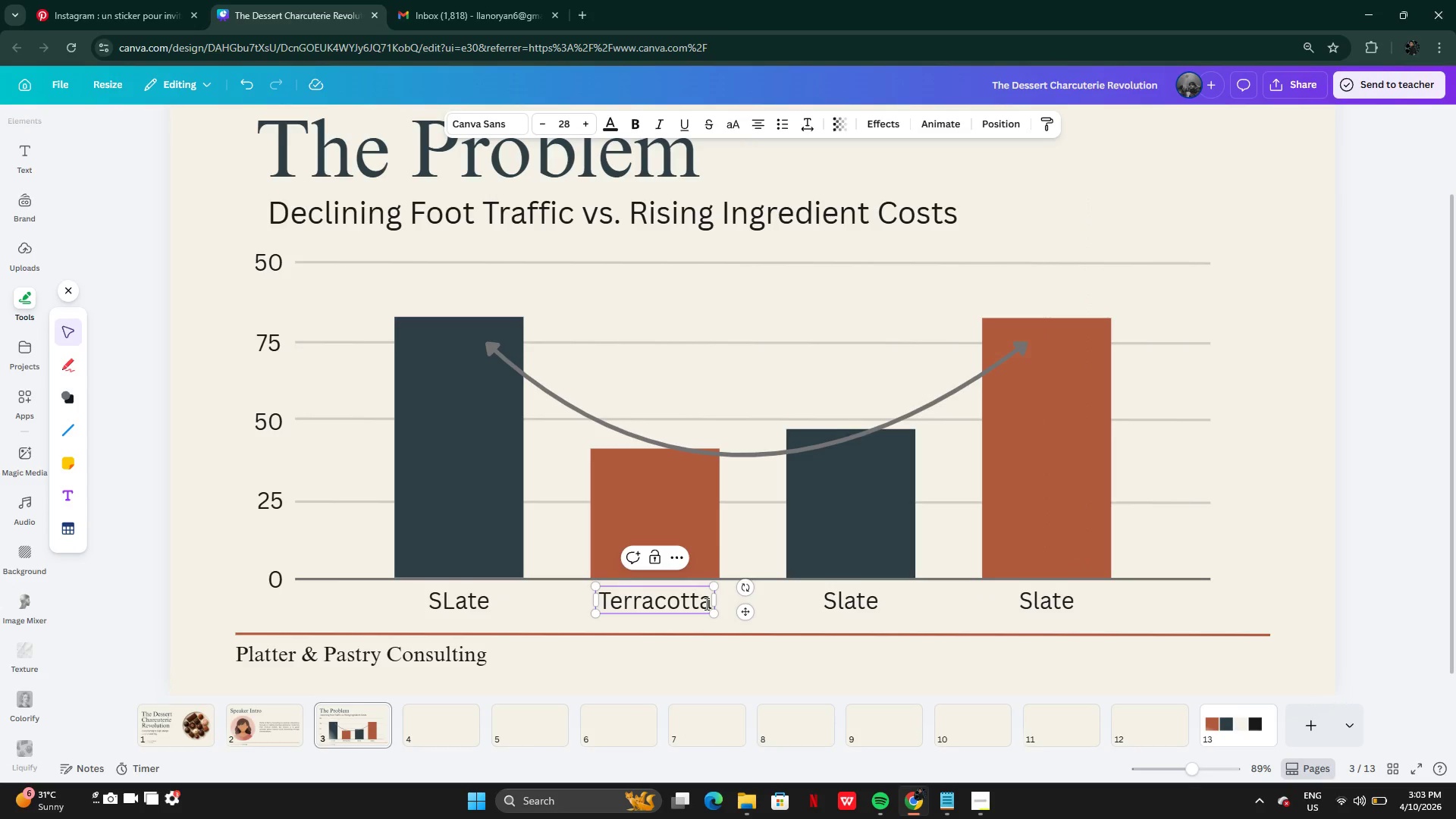 
key(Control+A)
 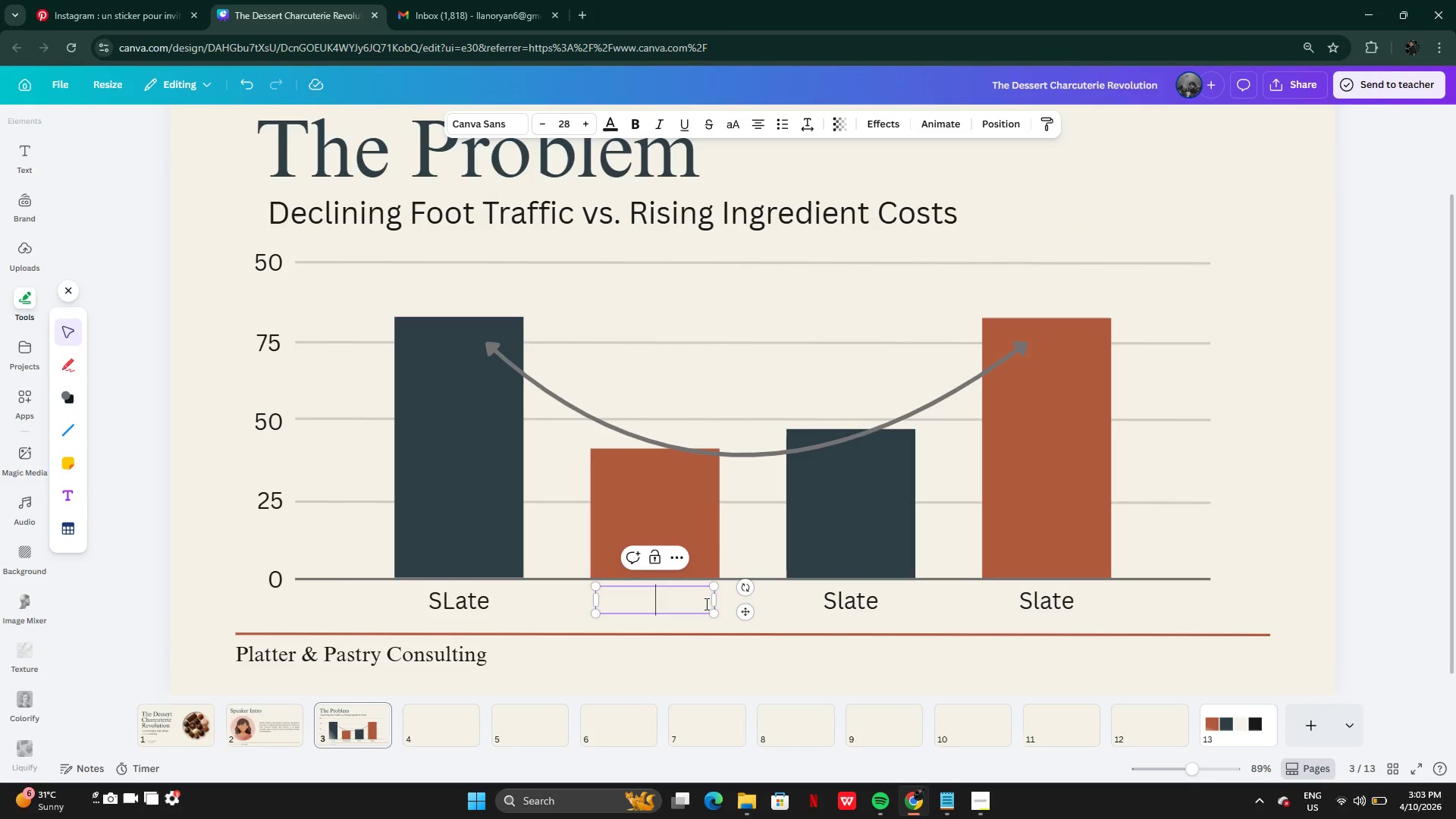 
hold_key(key=X, duration=0.42)
 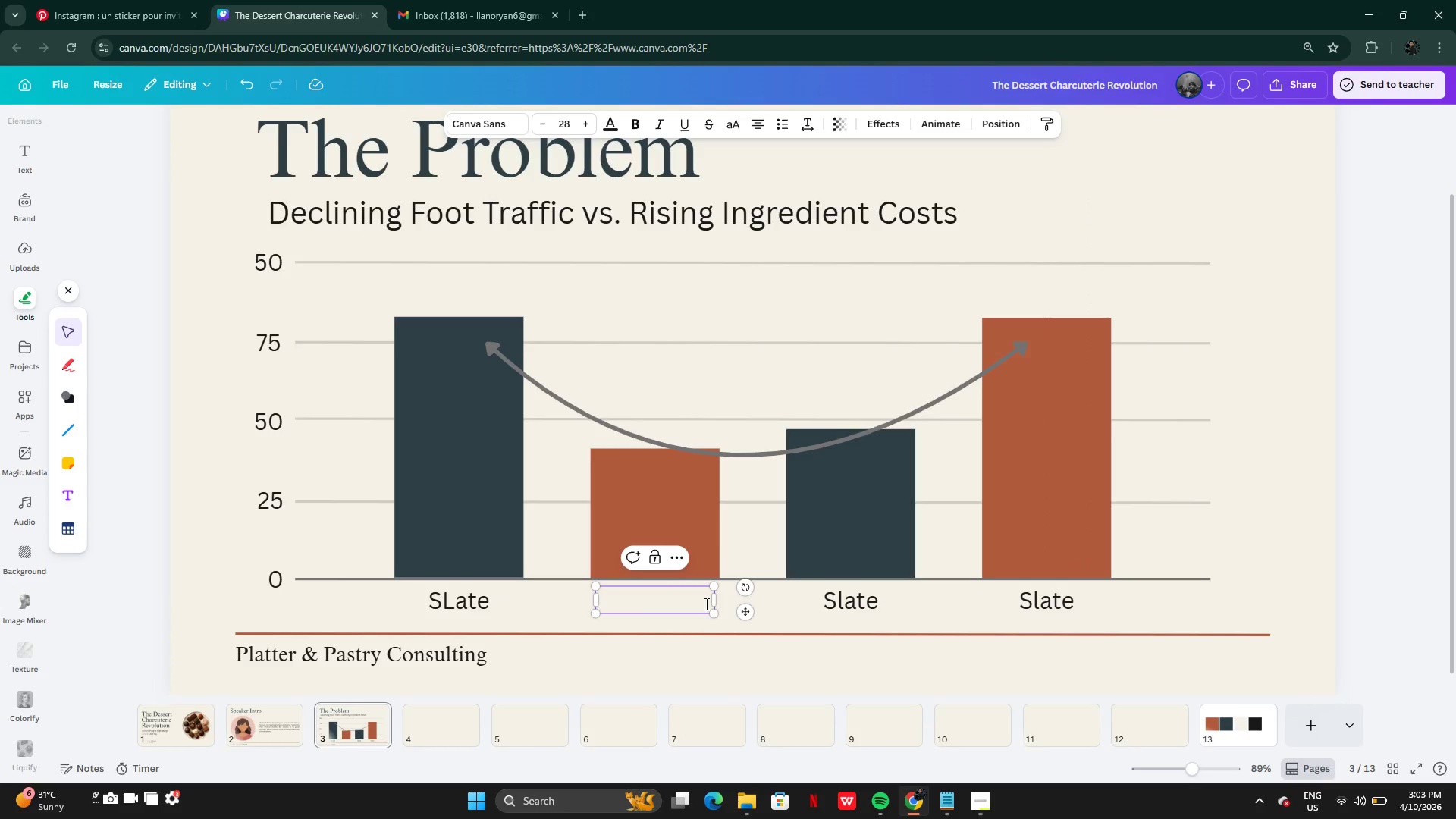 
key(Control+Z)
 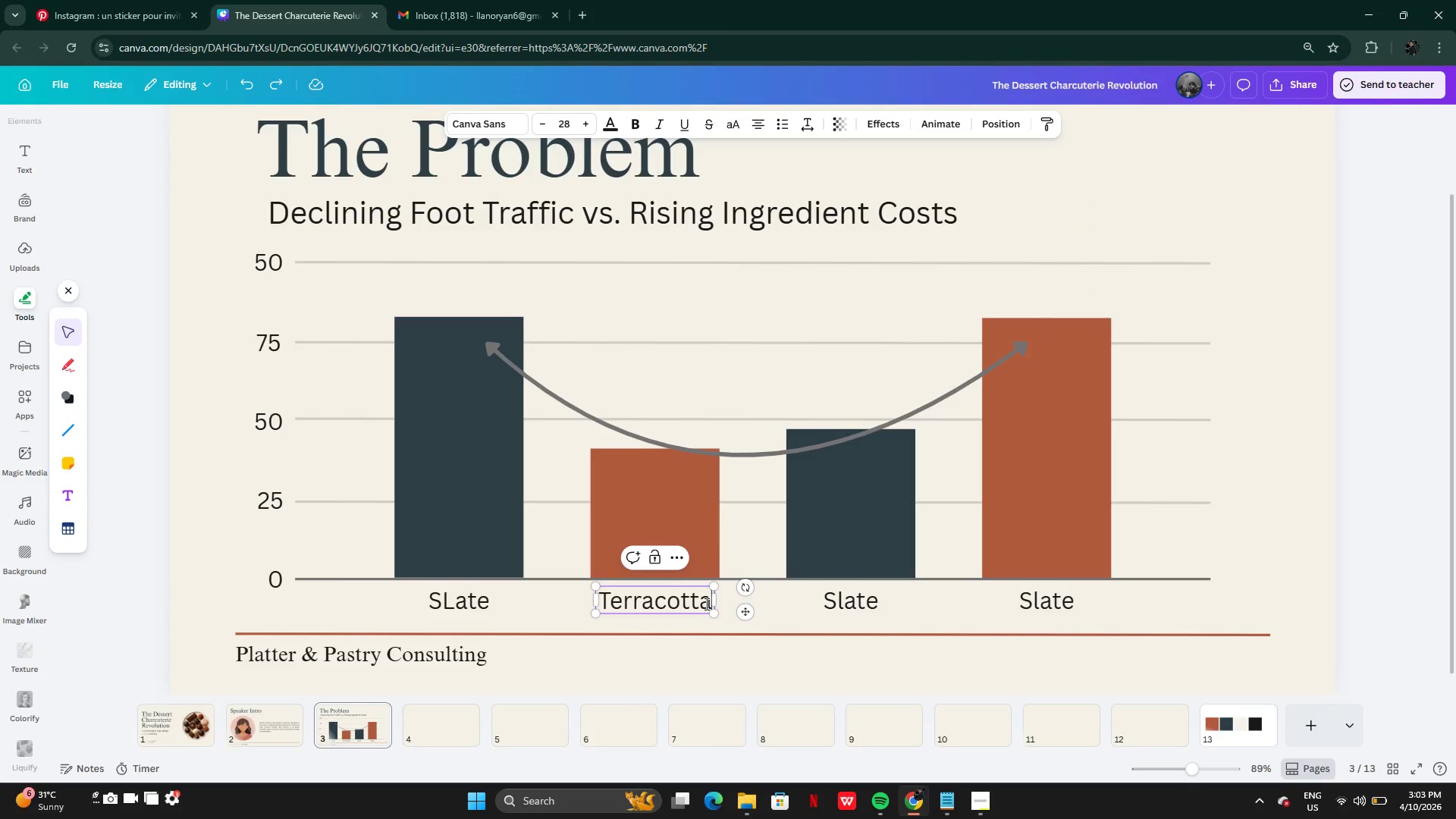 
key(Control+A)
 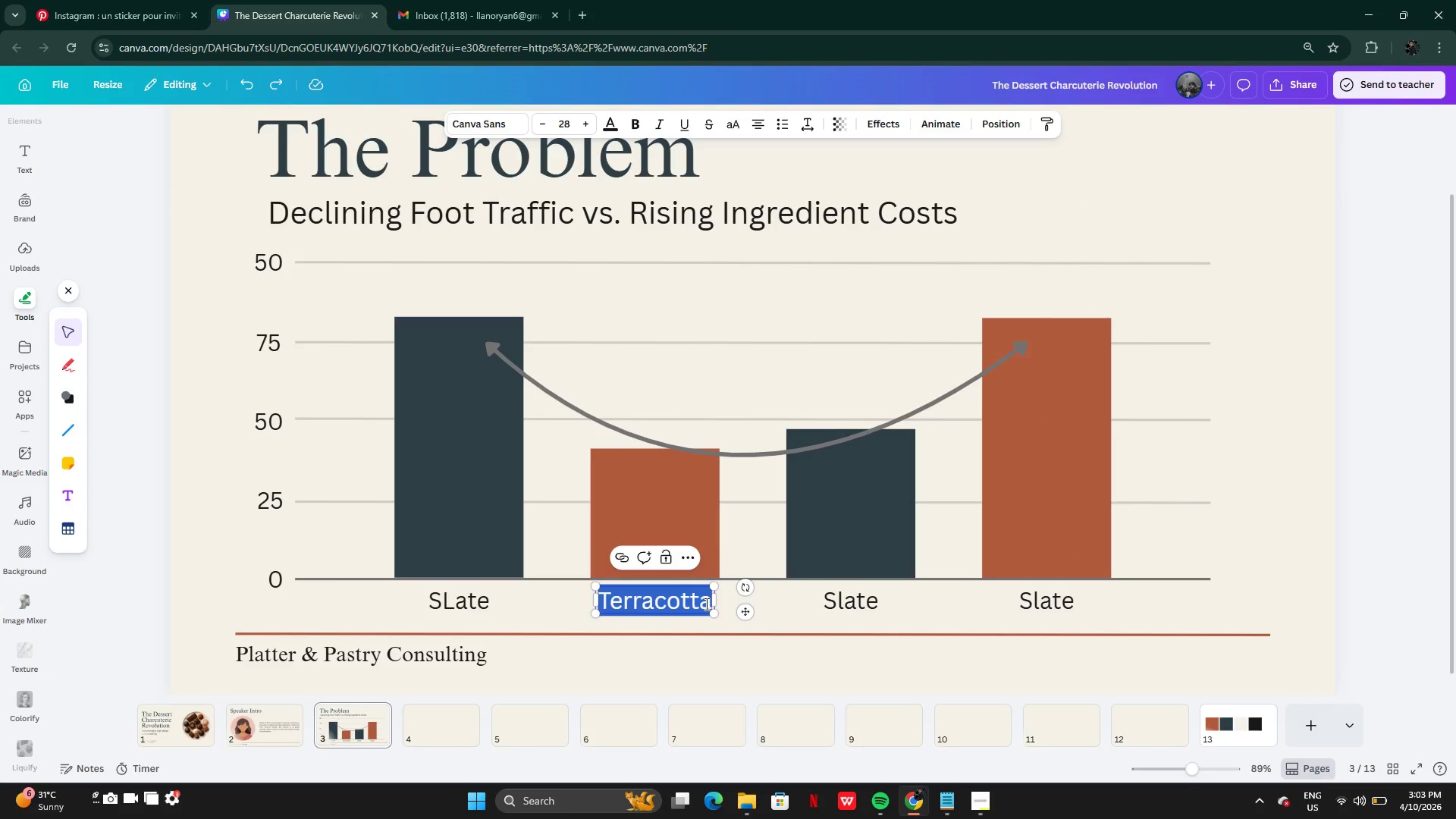 
key(Control+C)
 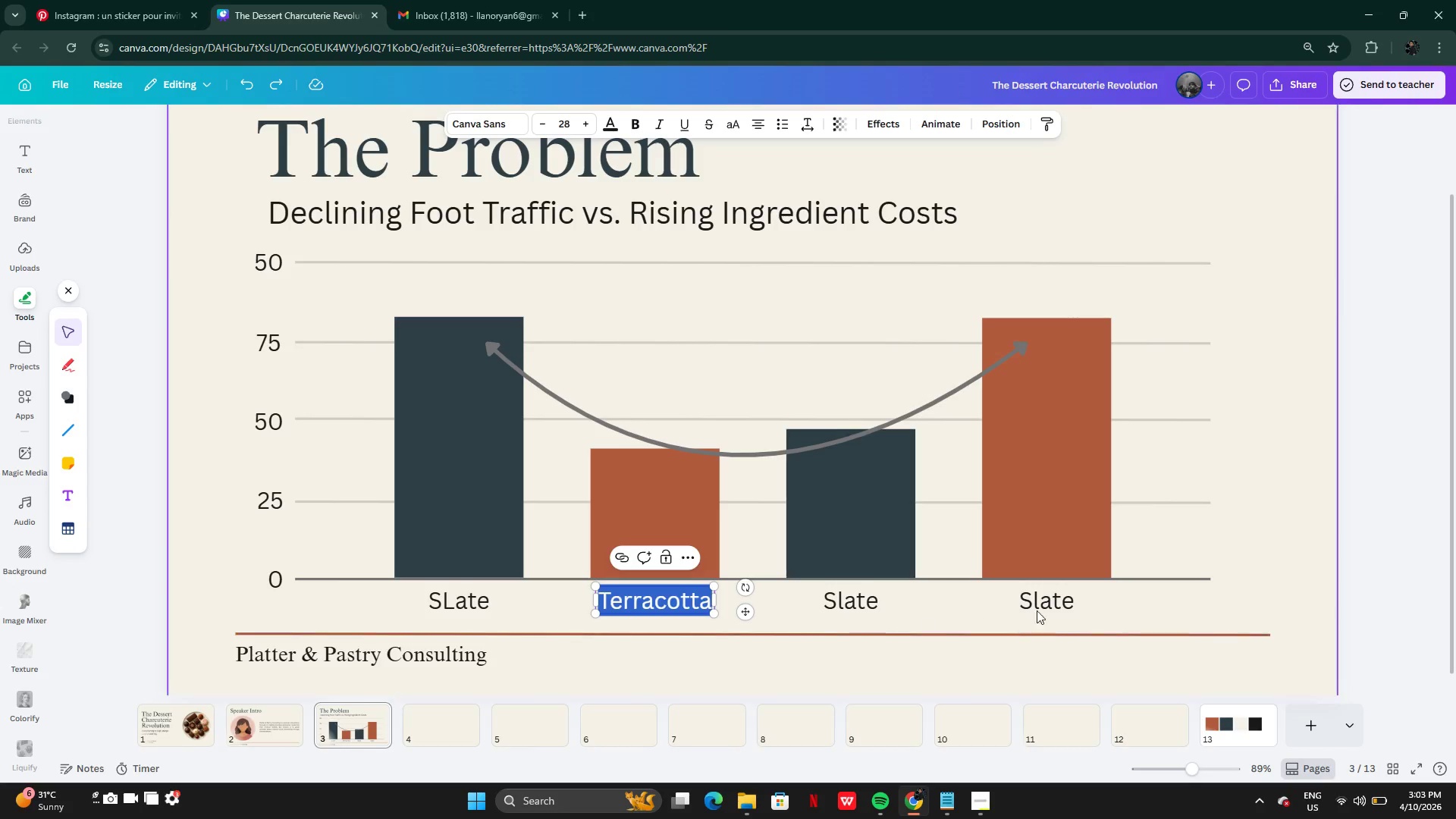 
double_click([1071, 600])
 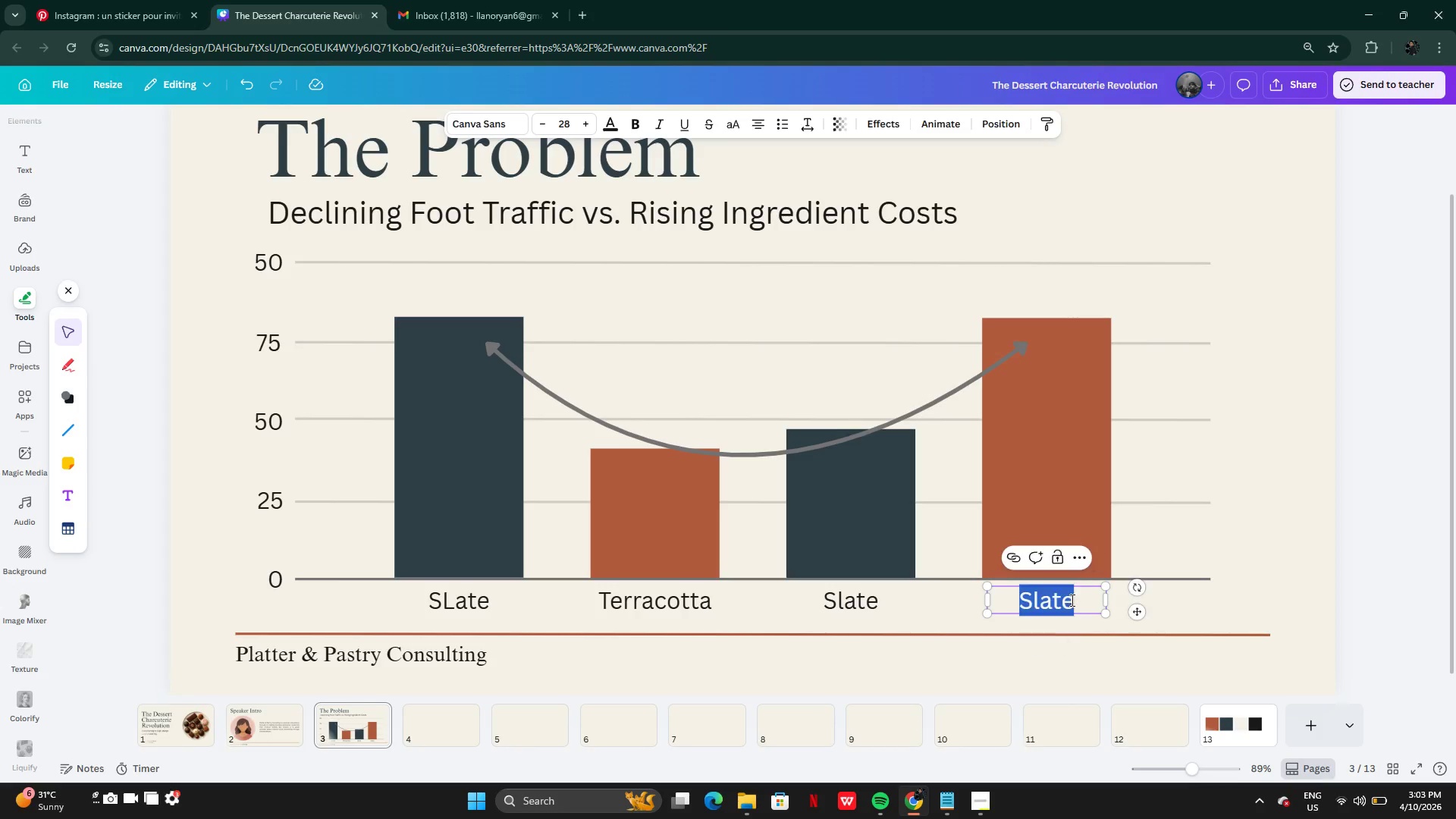 
key(Control+V)
 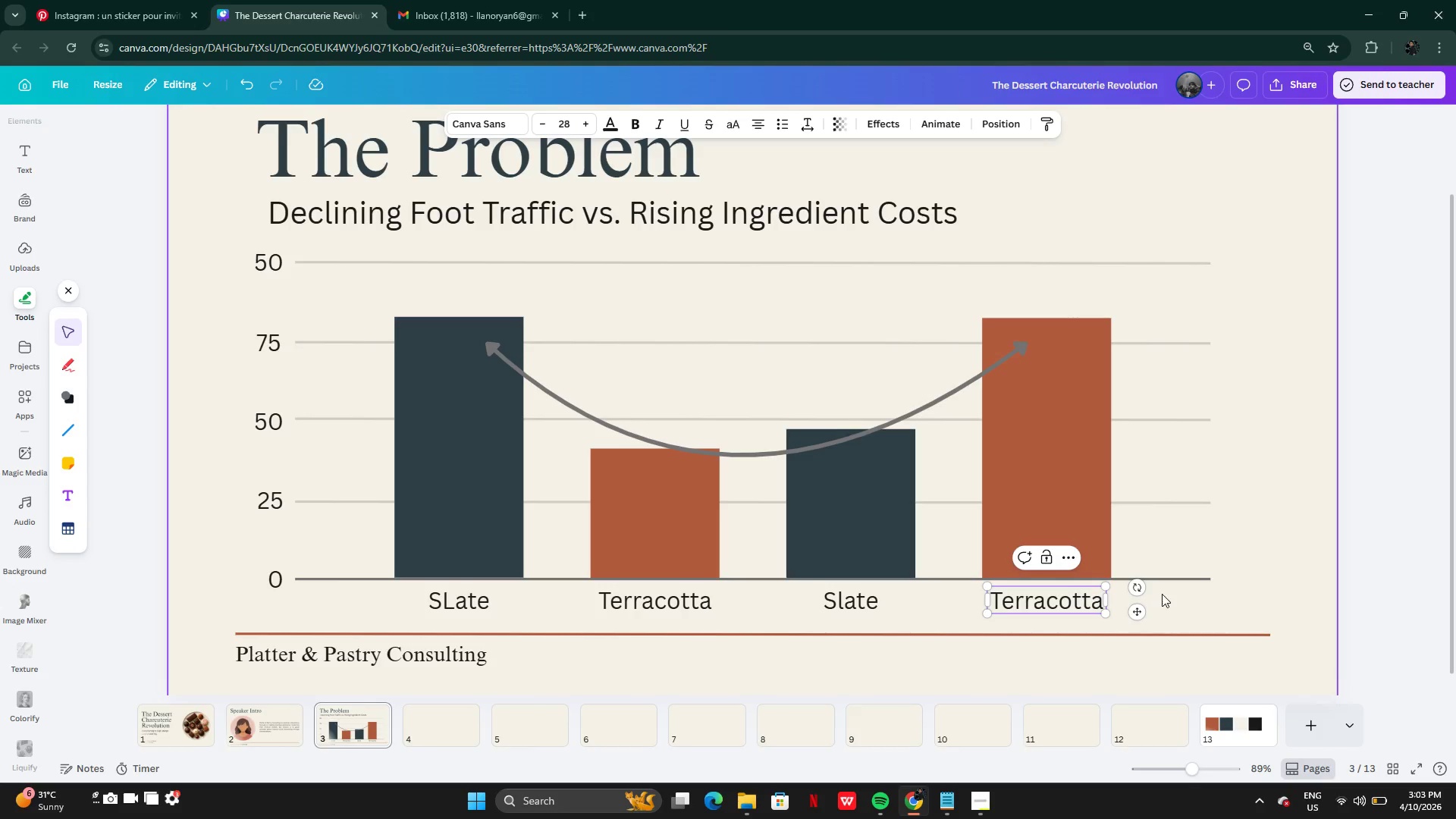 
left_click([1162, 594])
 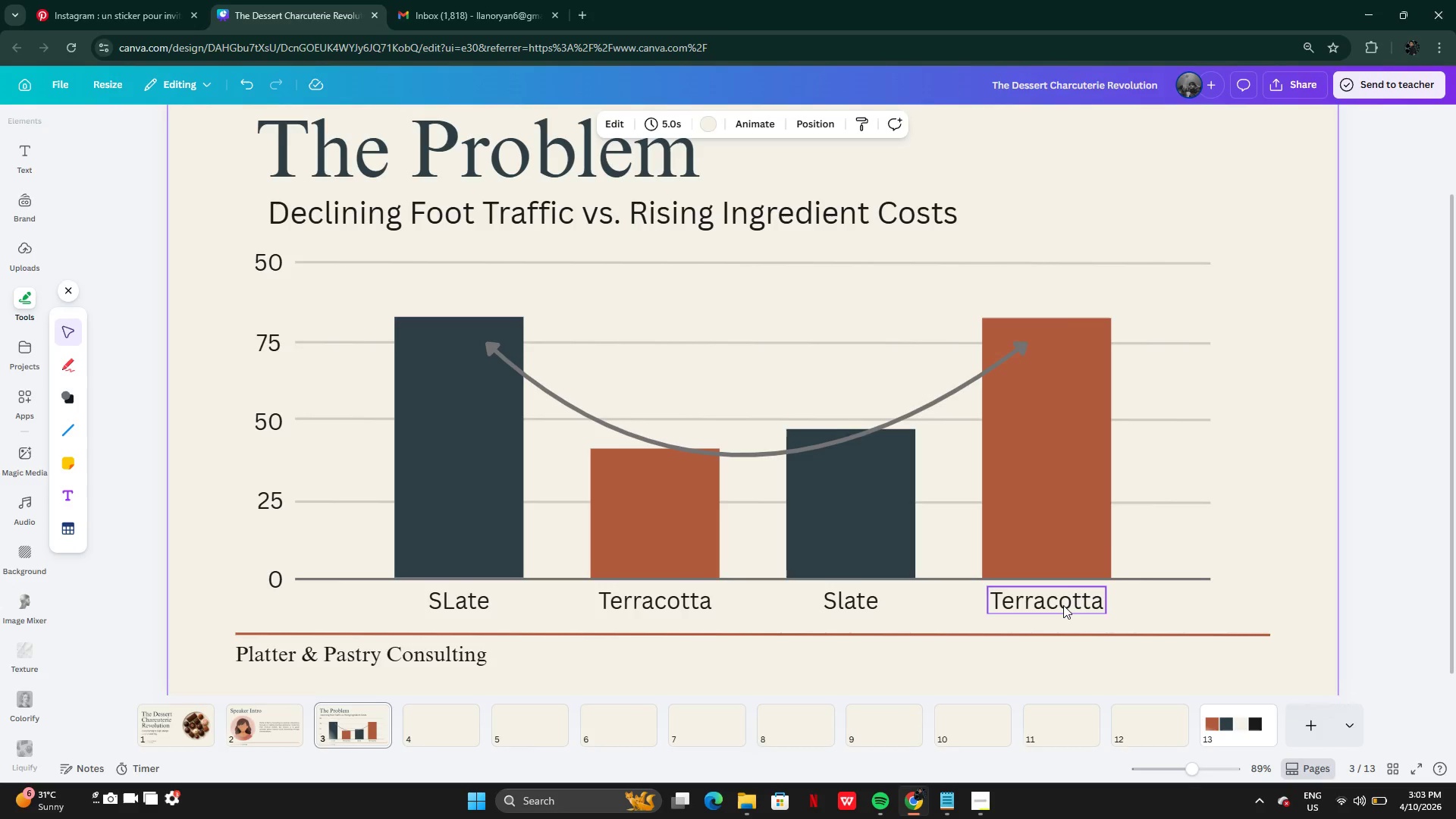 
left_click([1063, 605])
 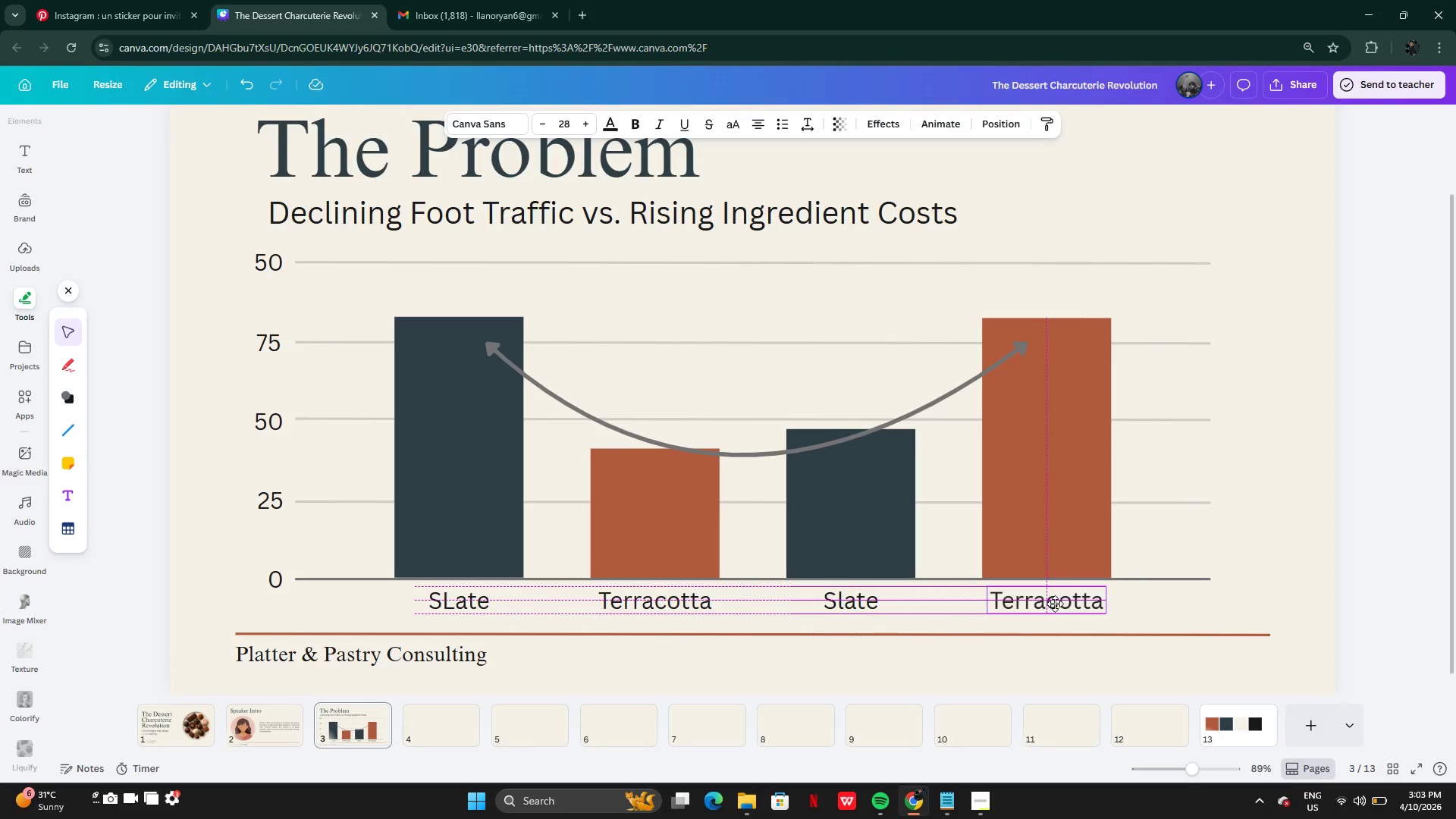 
left_click([1358, 533])
 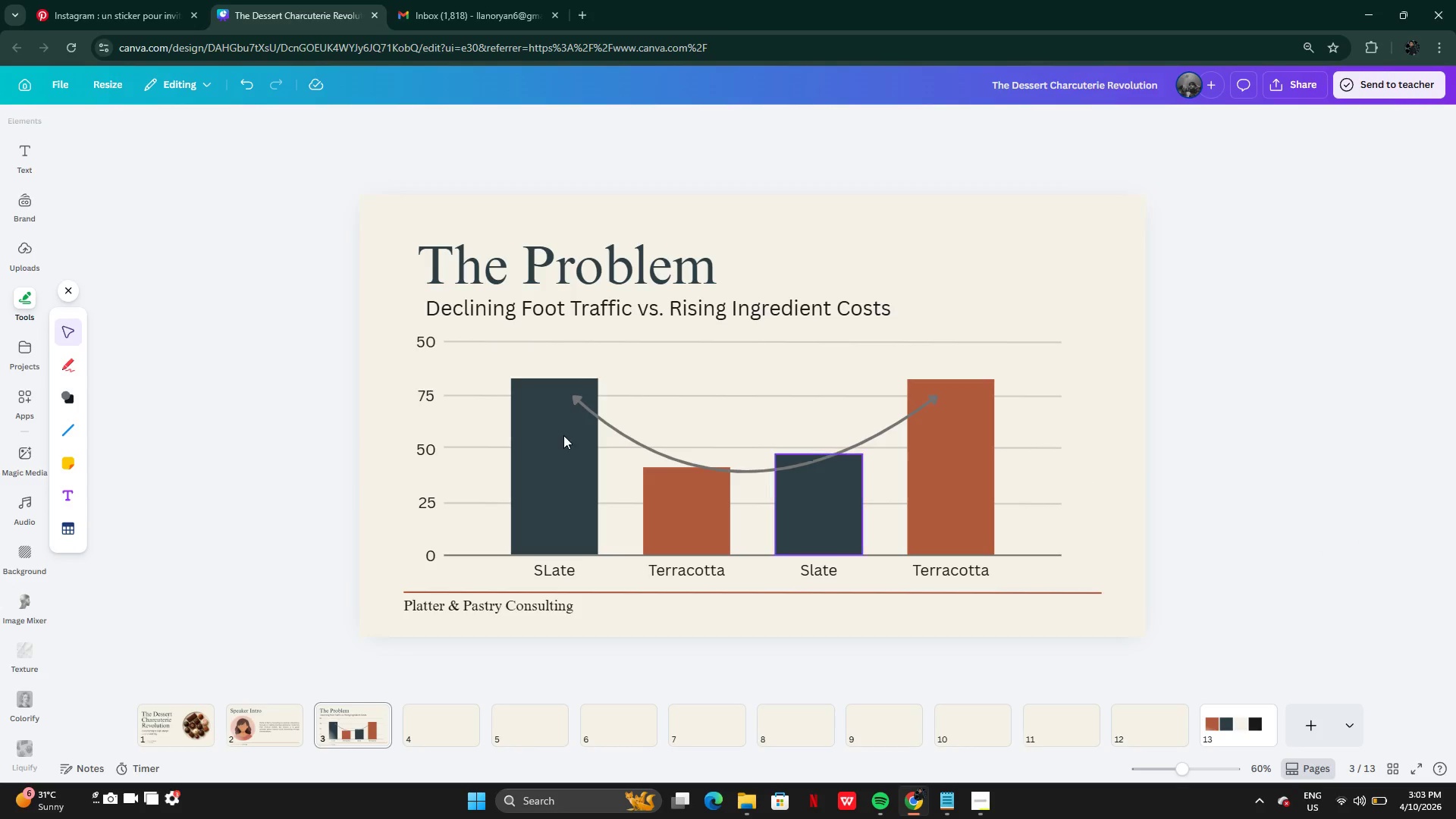 
wait(5.39)
 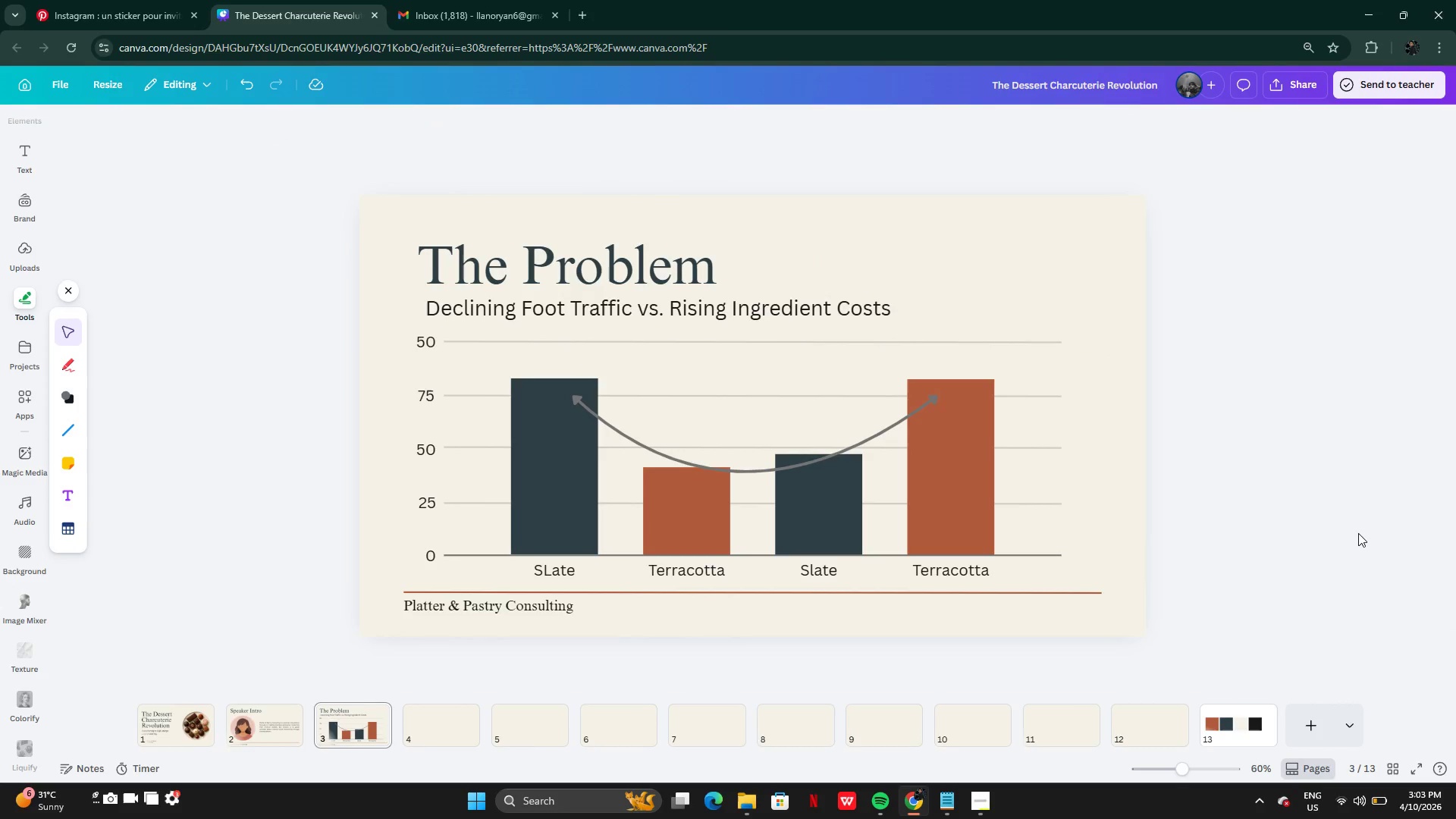 
left_click_drag(start_coordinate=[378, 341], to_coordinate=[1039, 584])
 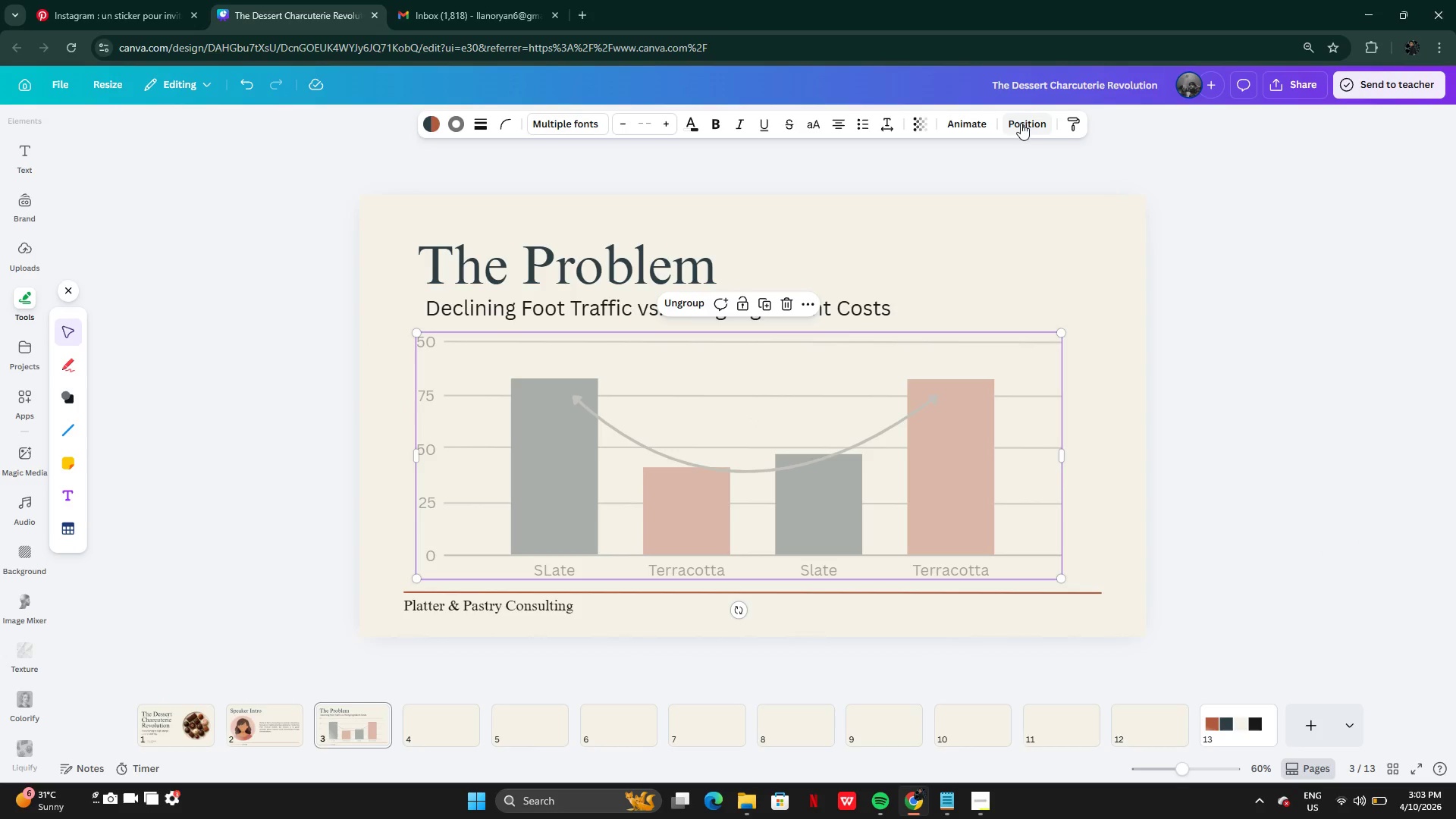 
key(Control+Z)
 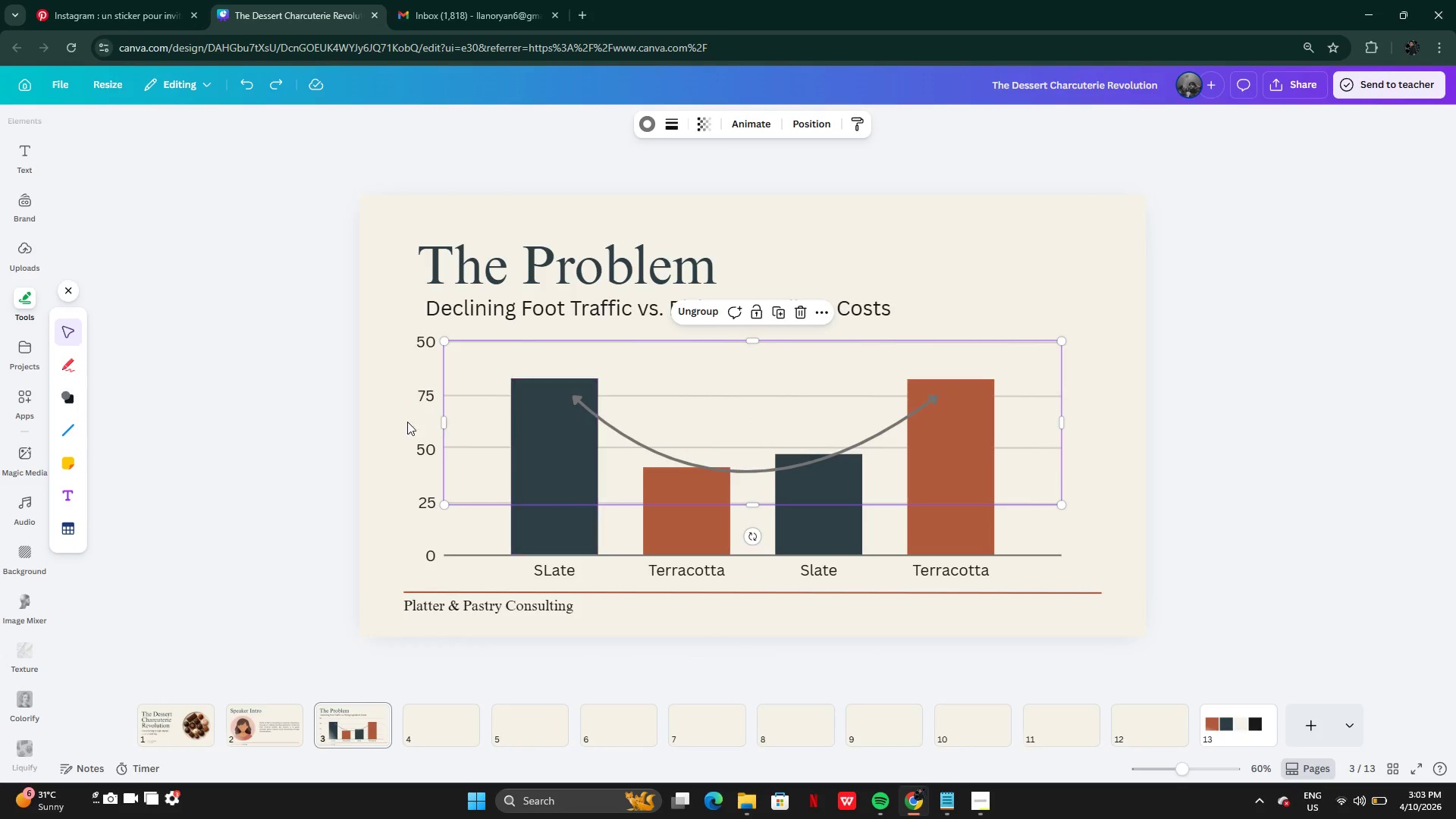 
left_click([394, 416])
 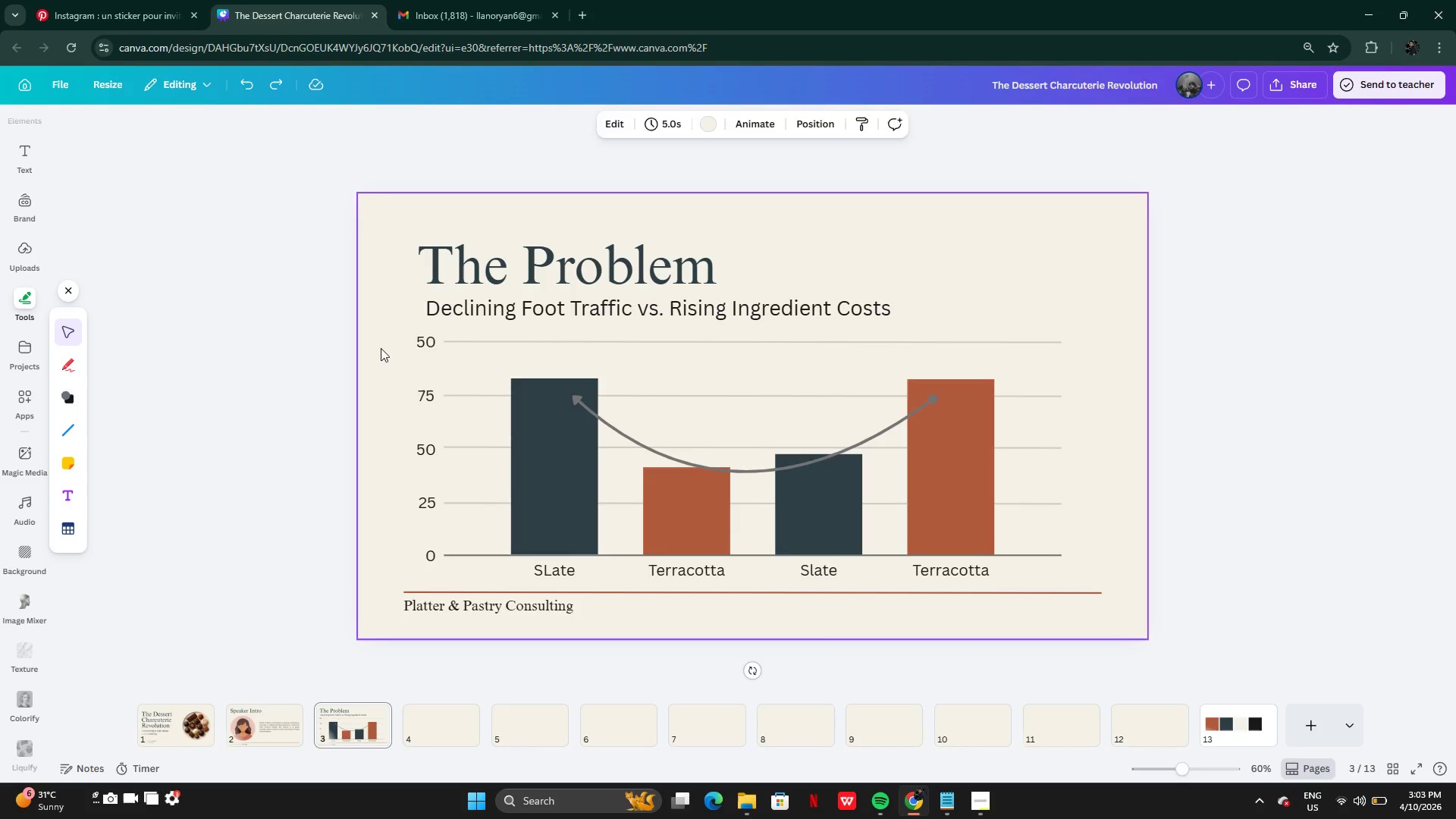 
left_click_drag(start_coordinate=[381, 343], to_coordinate=[1067, 584])
 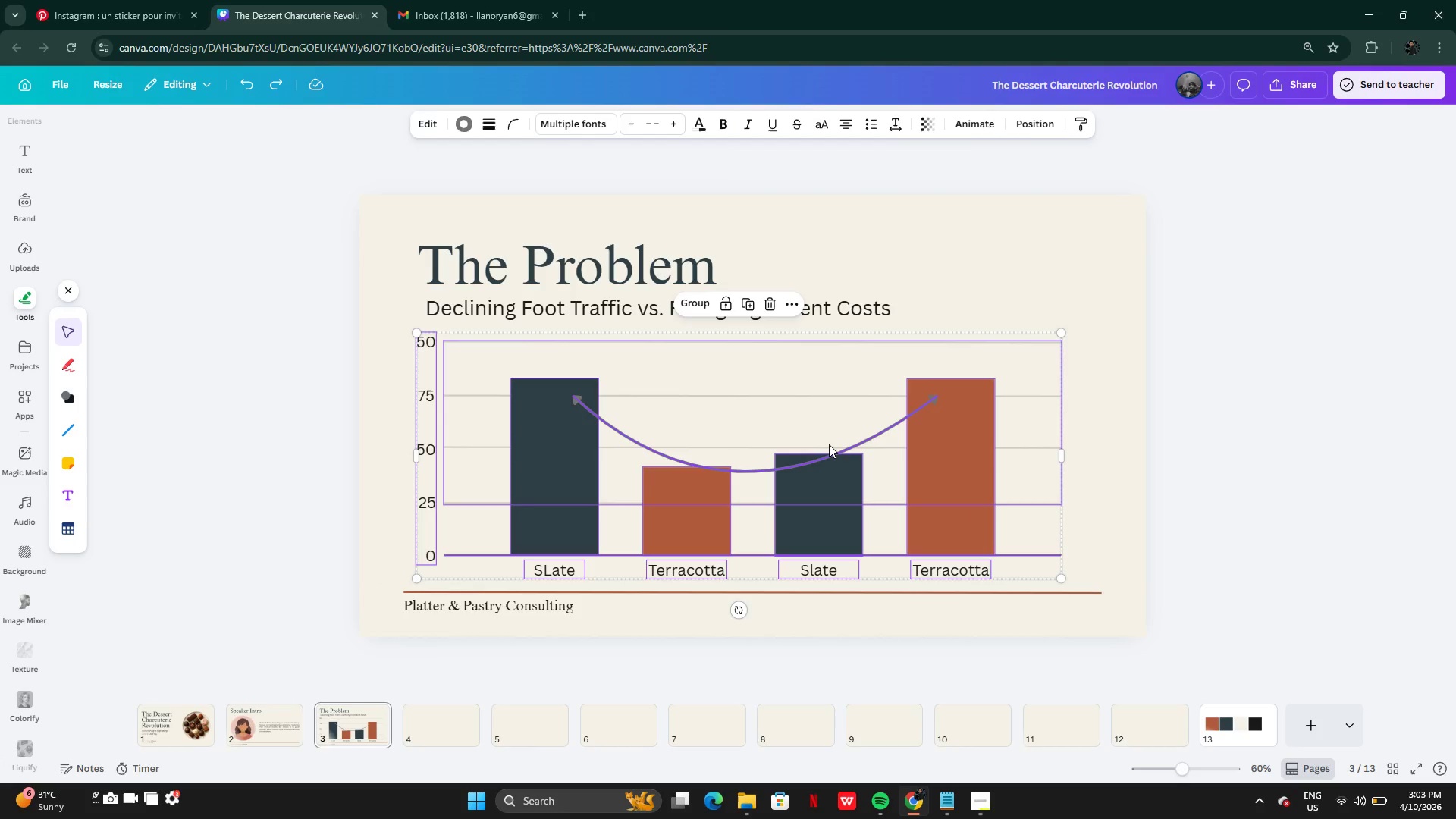 
left_click_drag(start_coordinate=[829, 444], to_coordinate=[830, 451])
 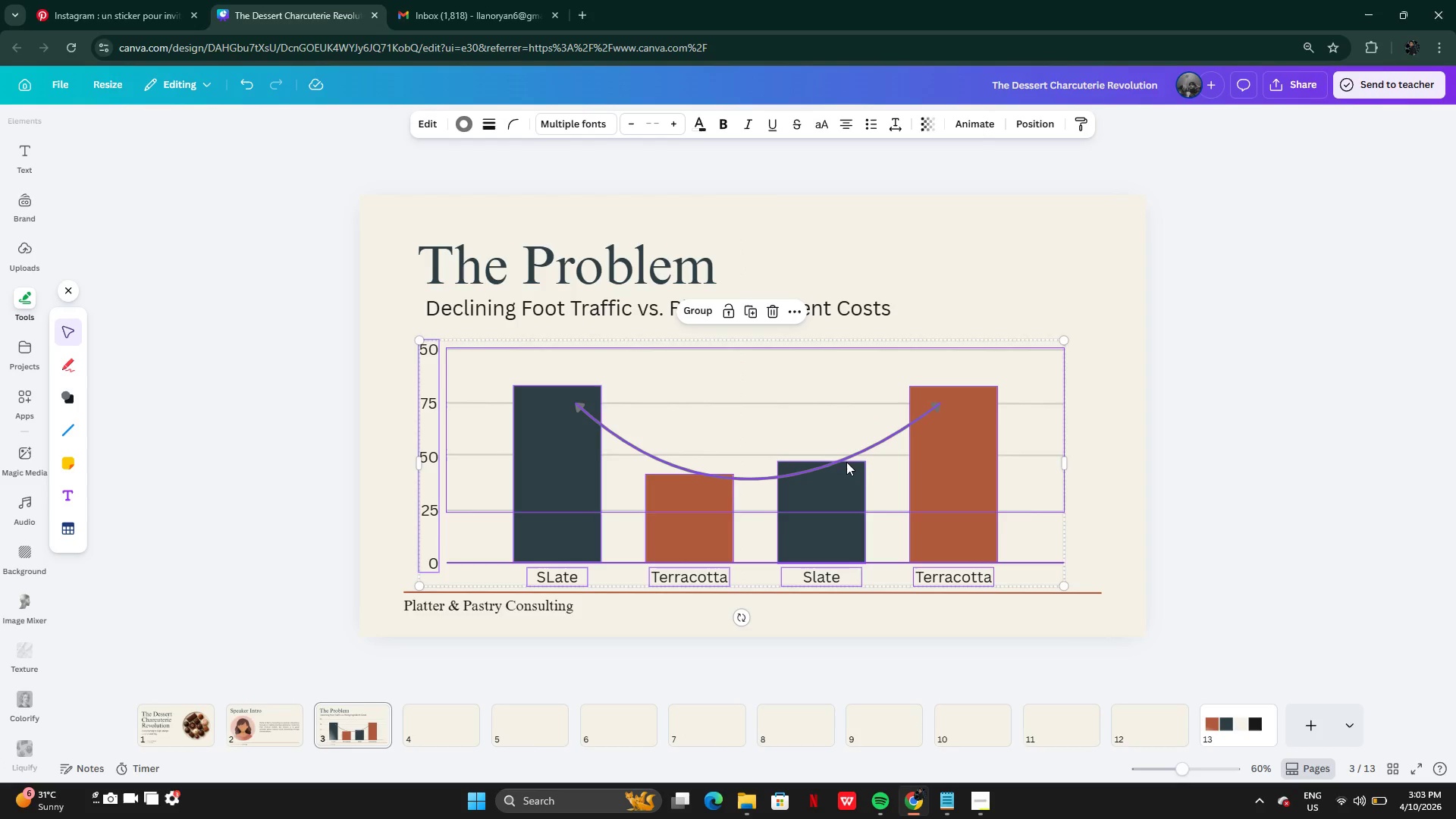 
left_click_drag(start_coordinate=[848, 464], to_coordinate=[862, 456])
 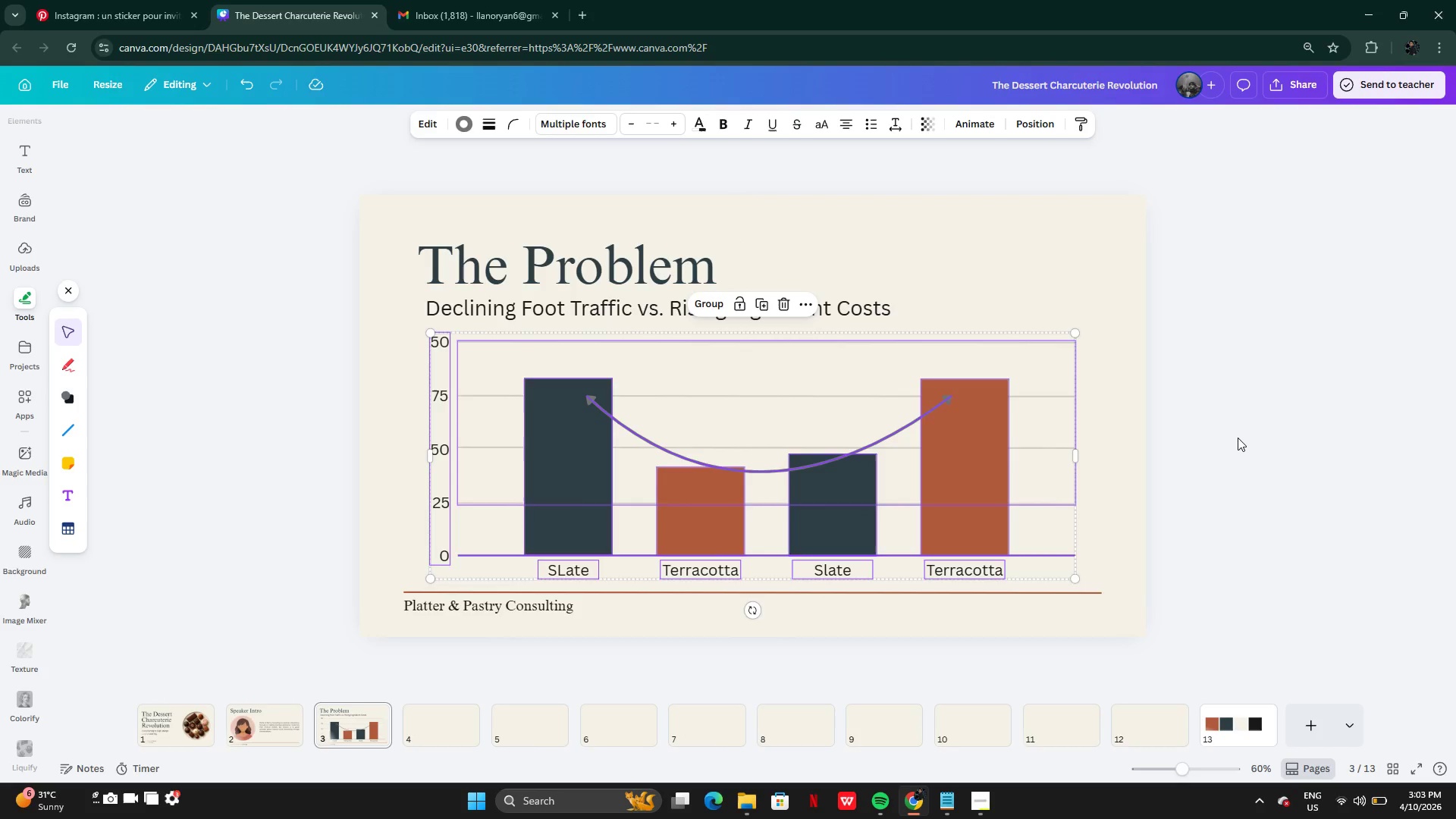 
left_click([1238, 438])
 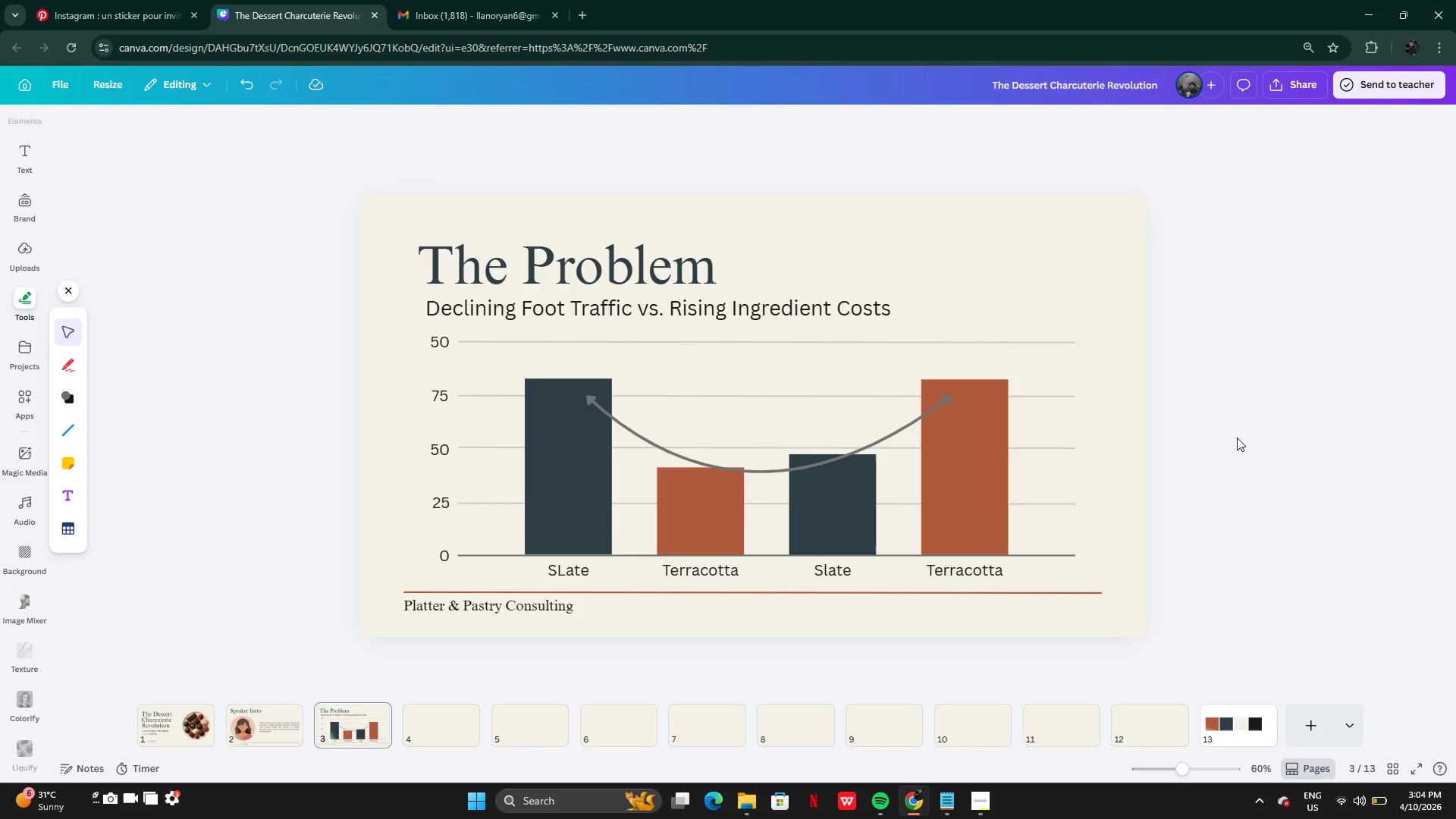 
wait(10.09)
 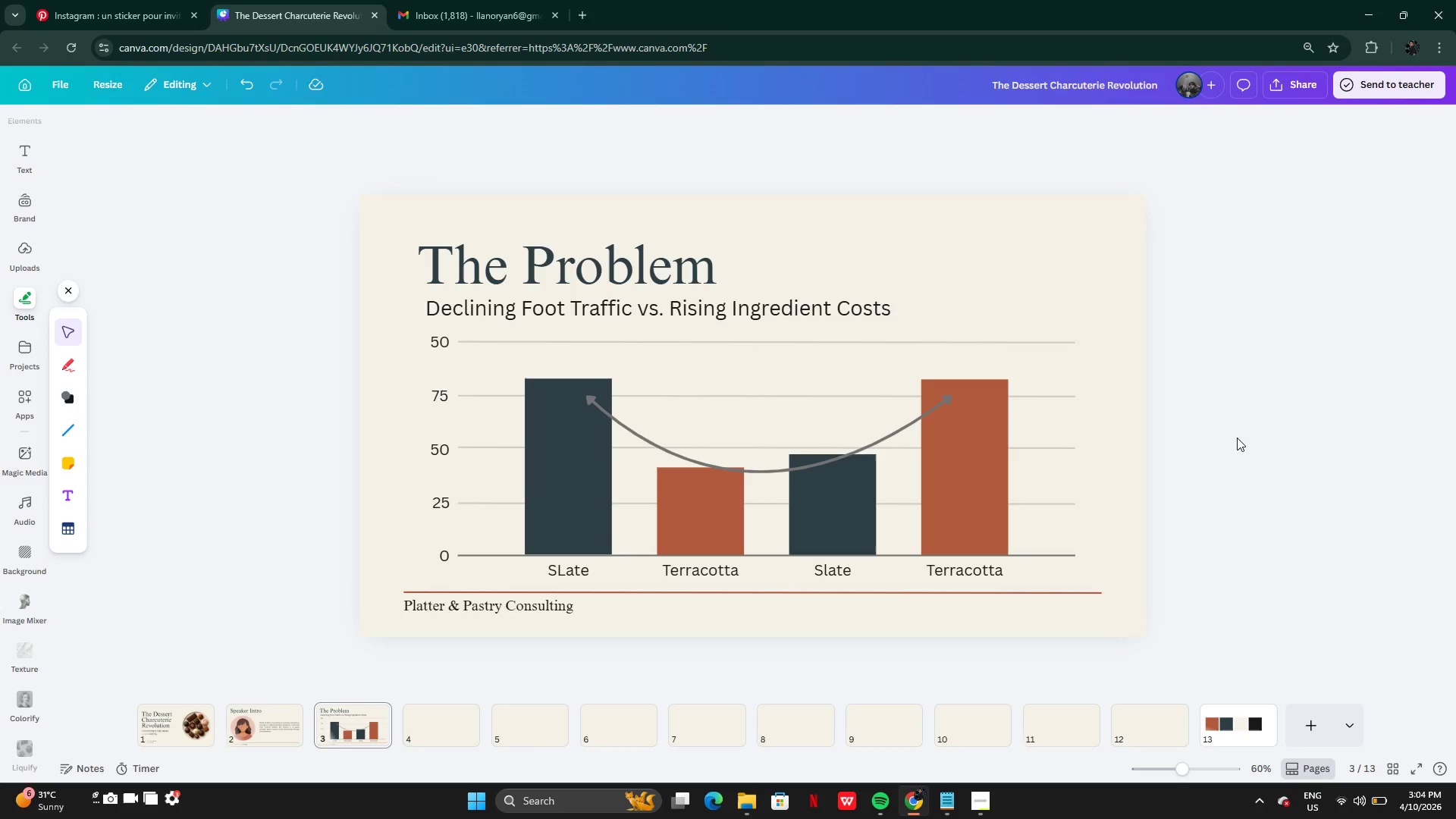 
left_click([272, 739])
 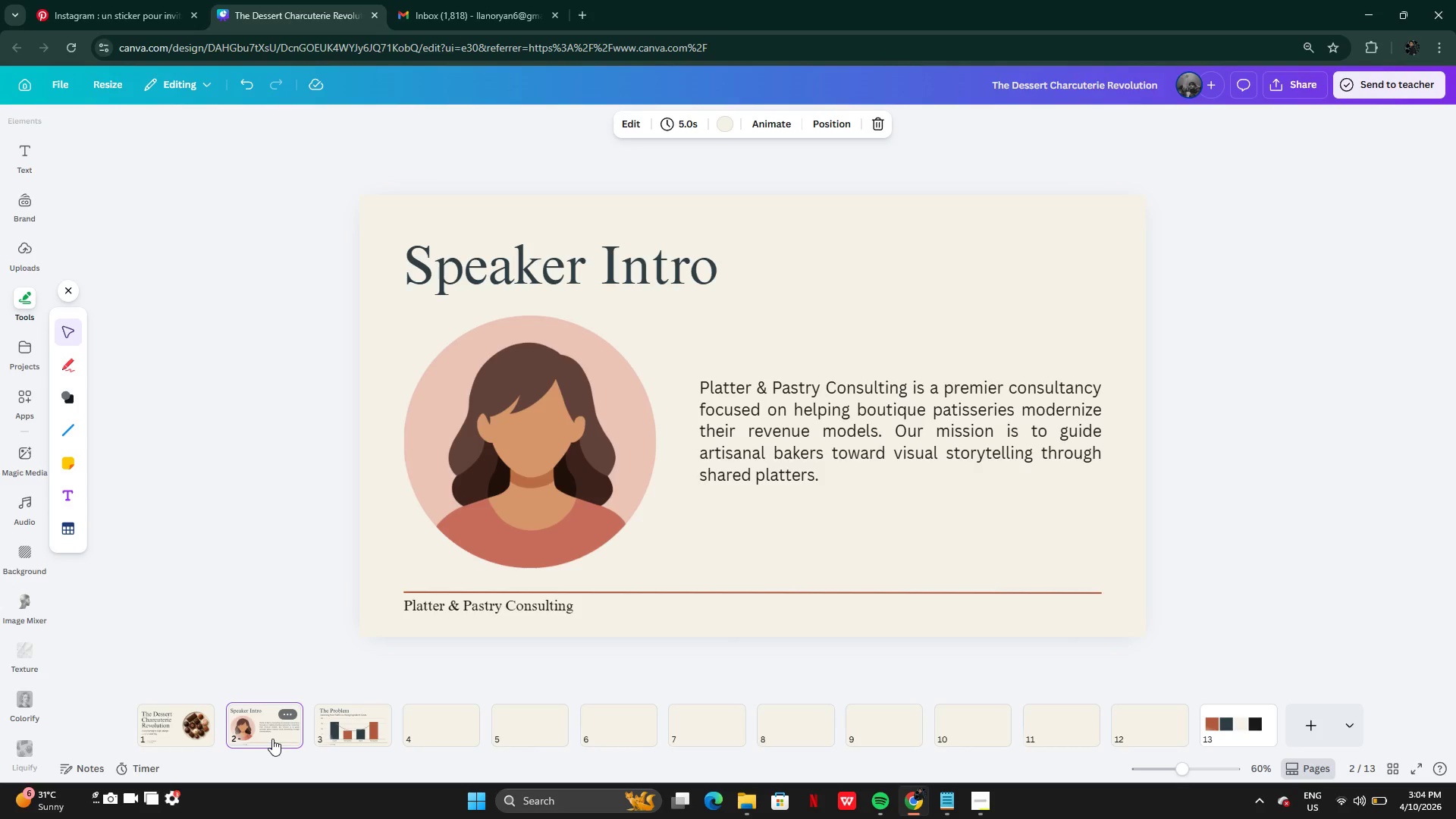 
wait(5.98)
 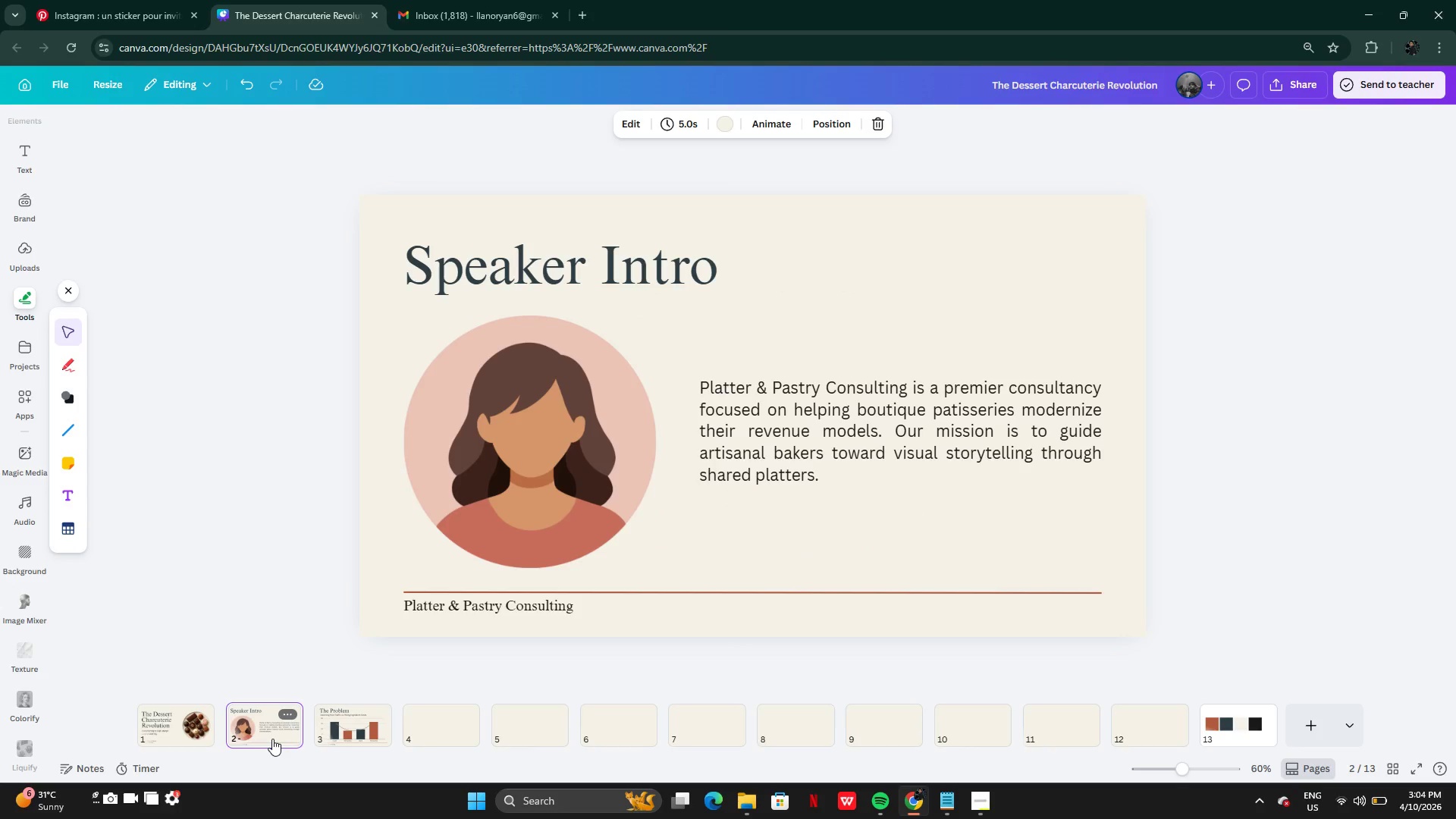 
left_click([165, 733])
 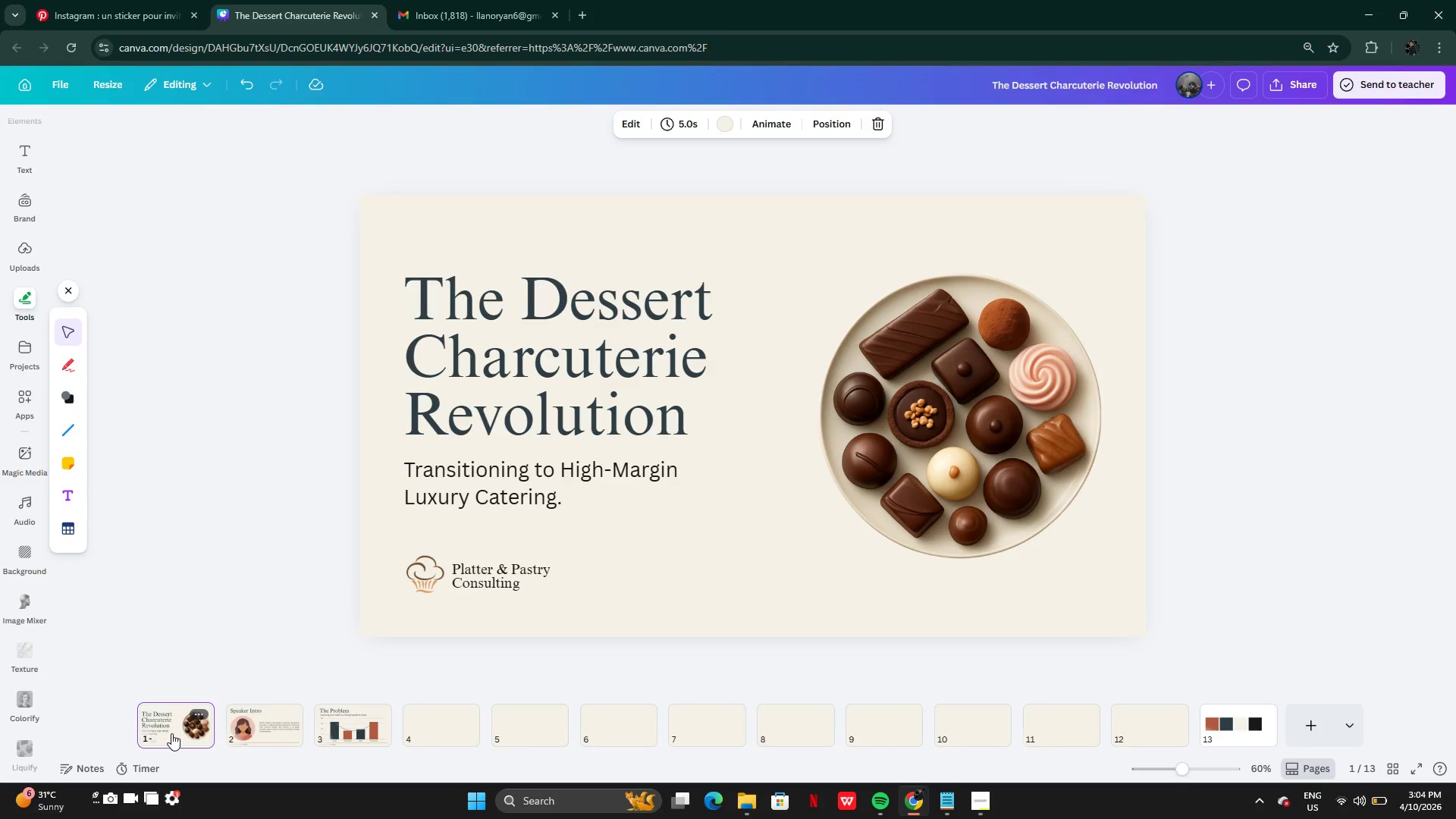 
wait(8.77)
 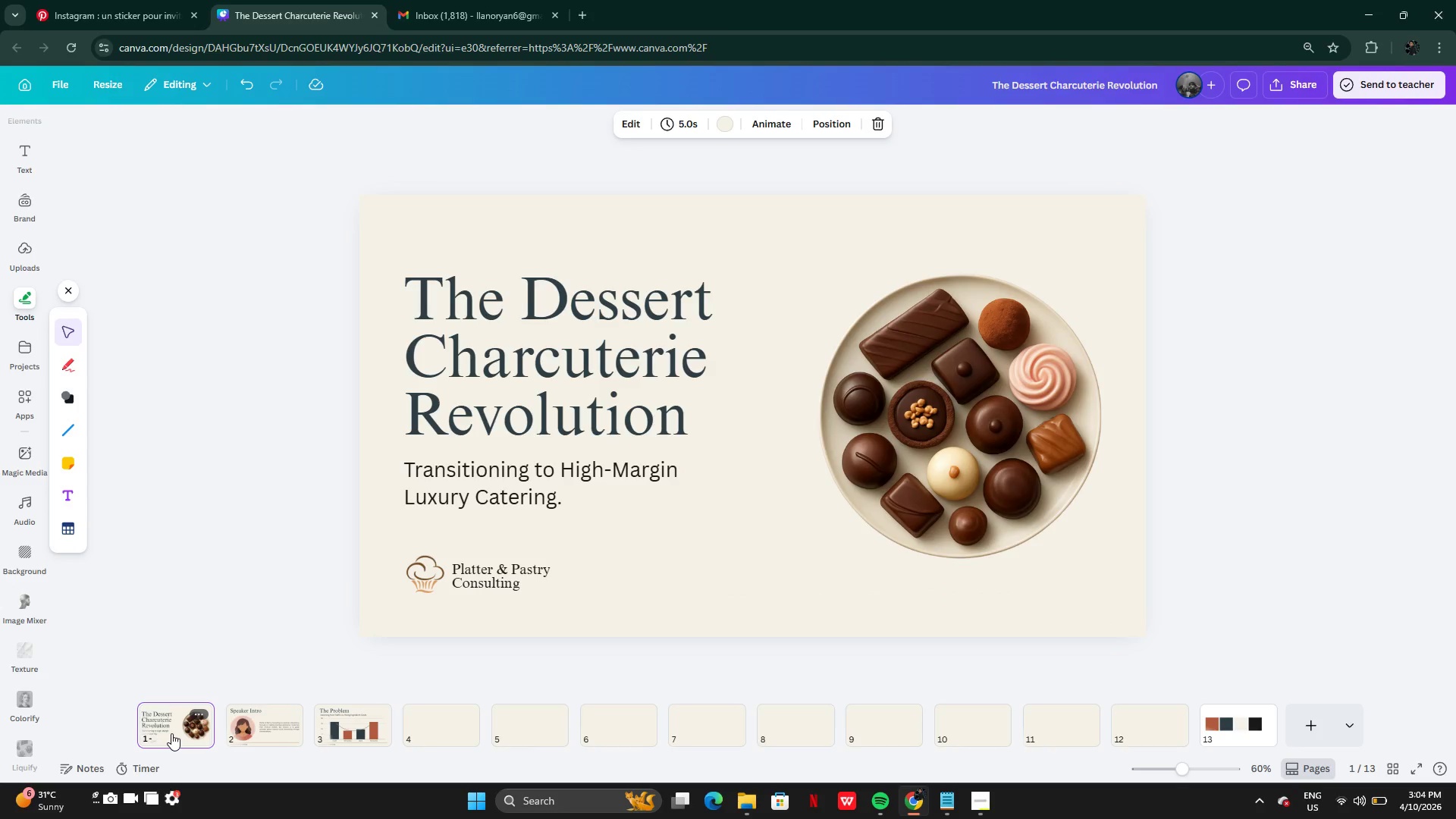 
left_click([469, 0])
 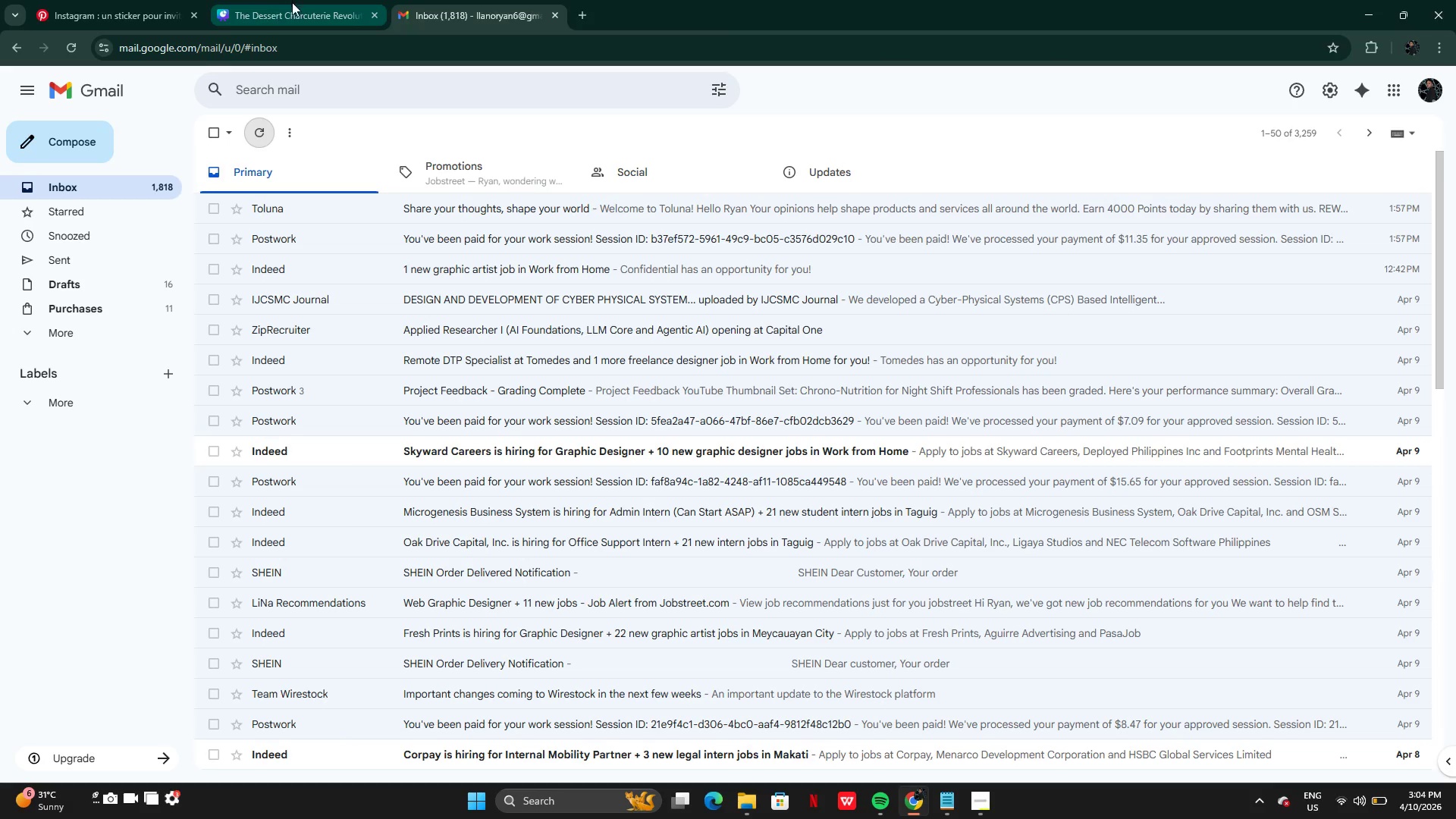 
left_click([293, 5])
 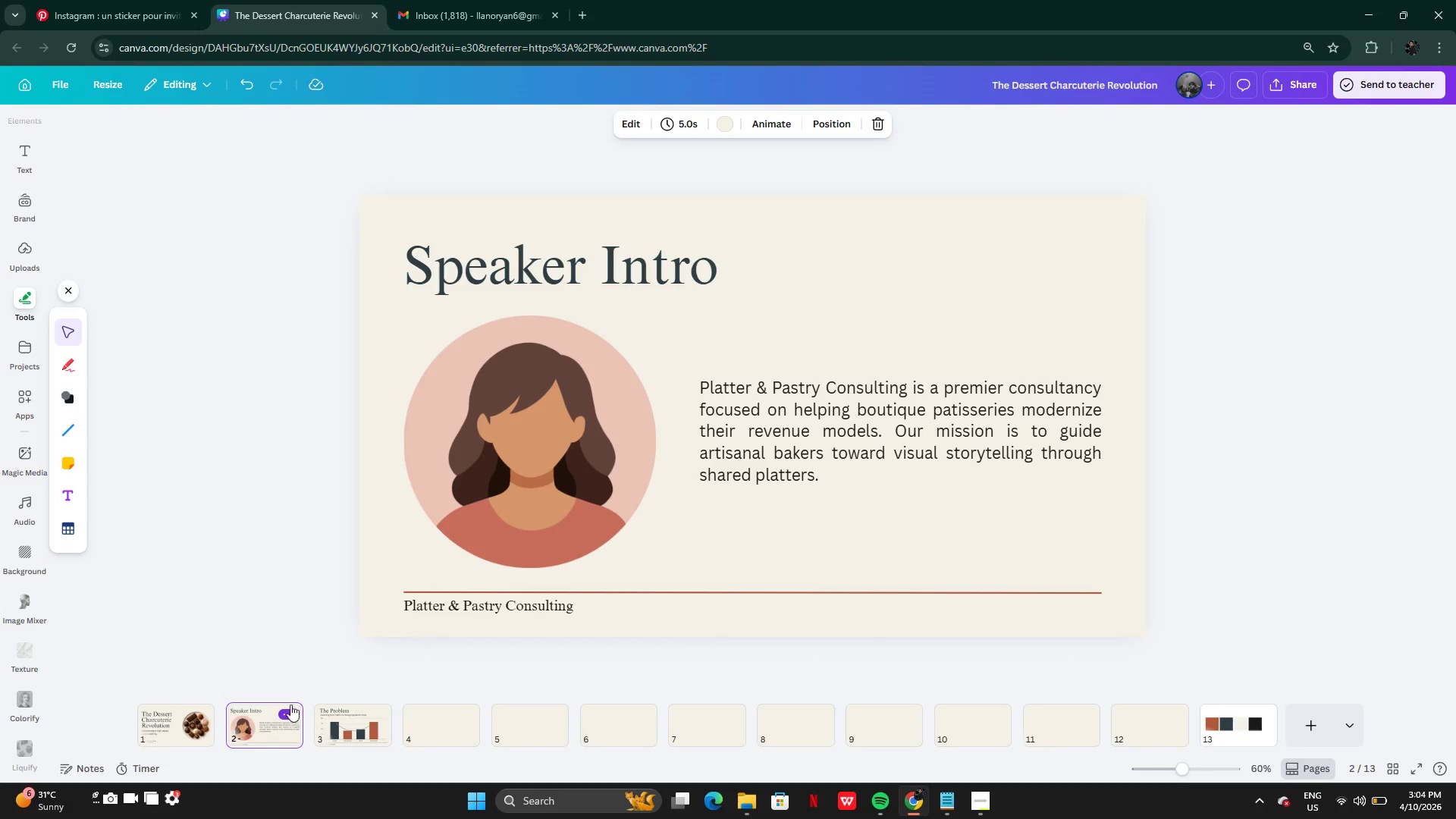 
left_click([362, 728])
 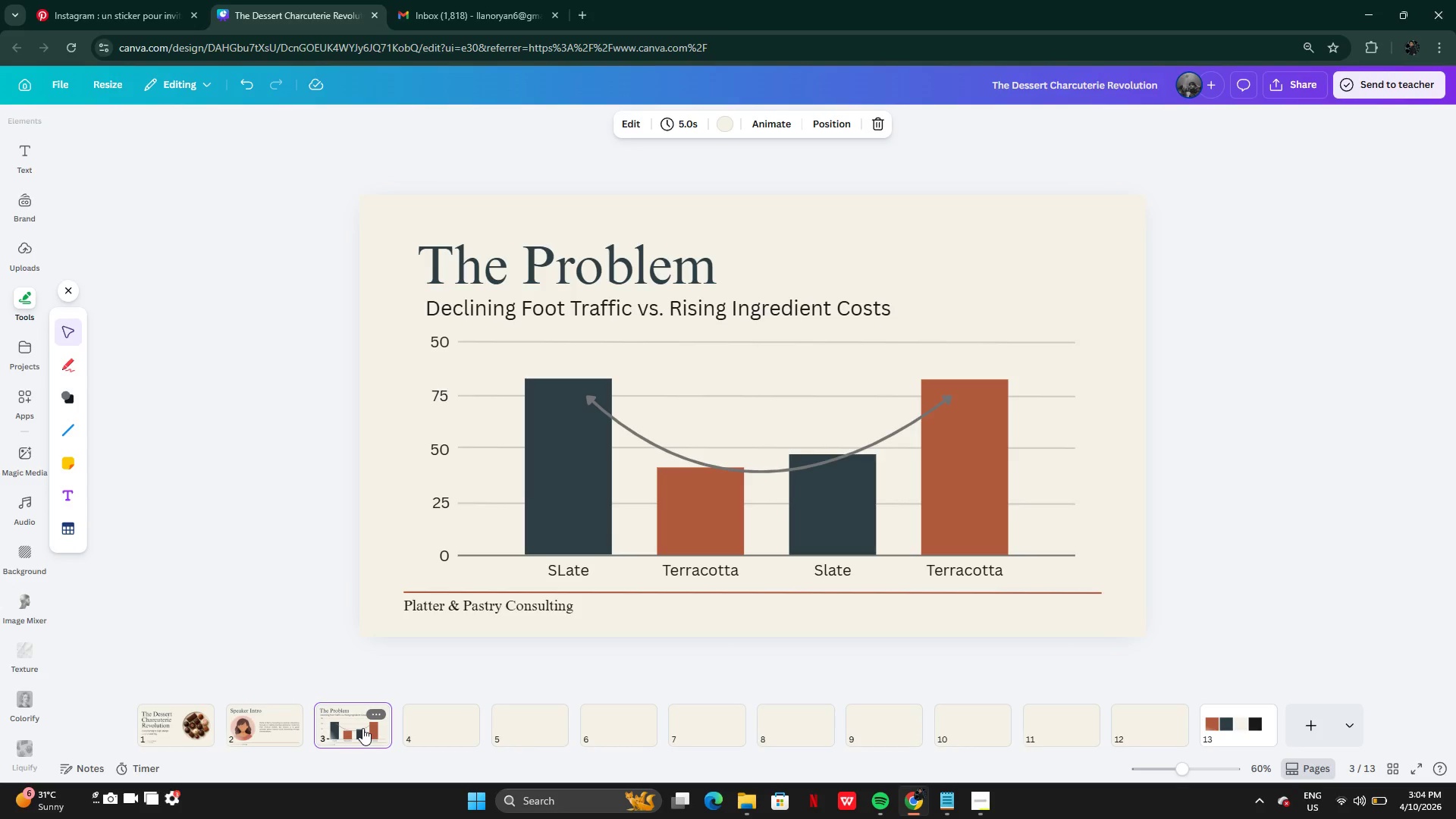 
wait(13.69)
 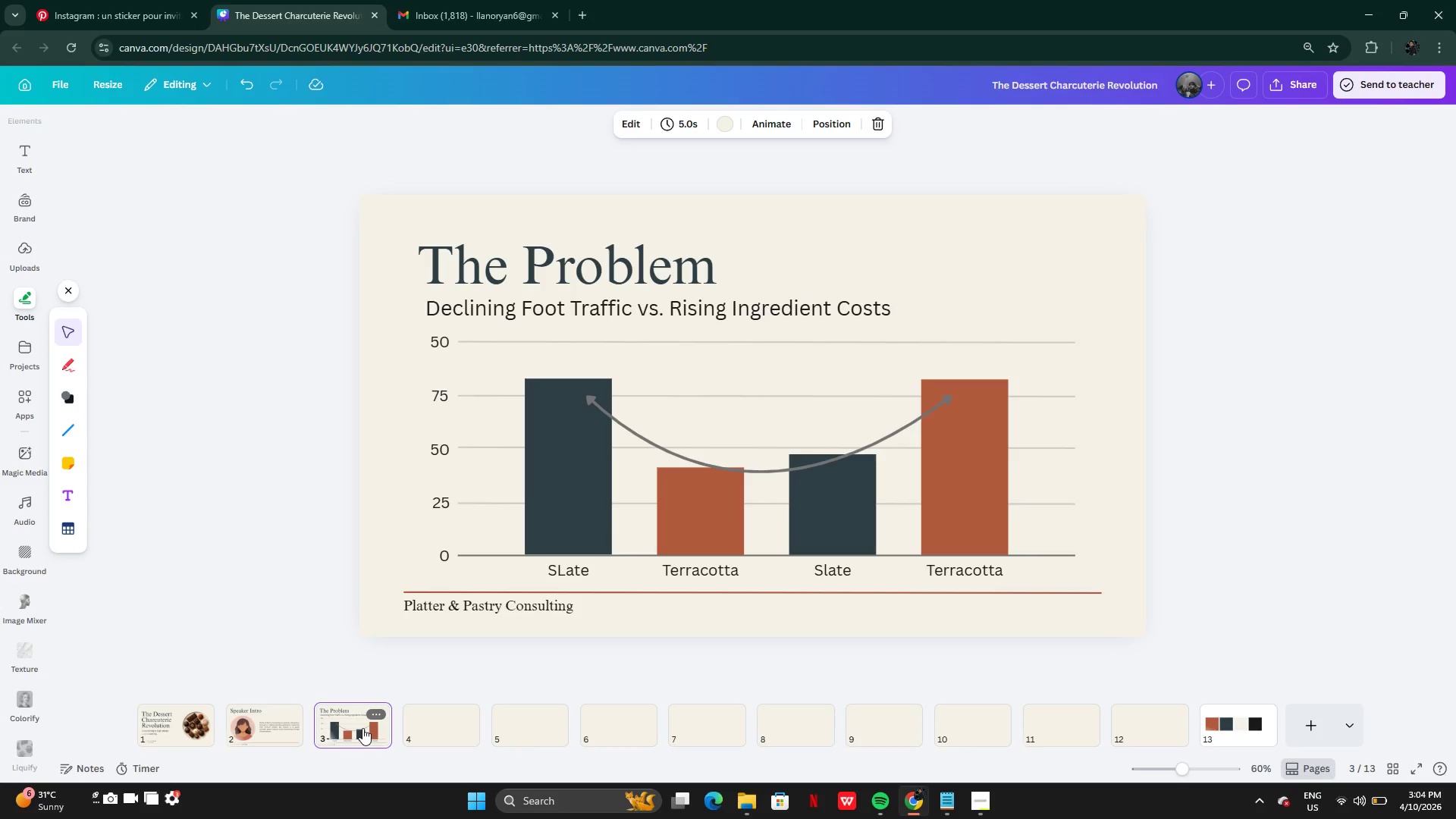 
left_click([530, 262])
 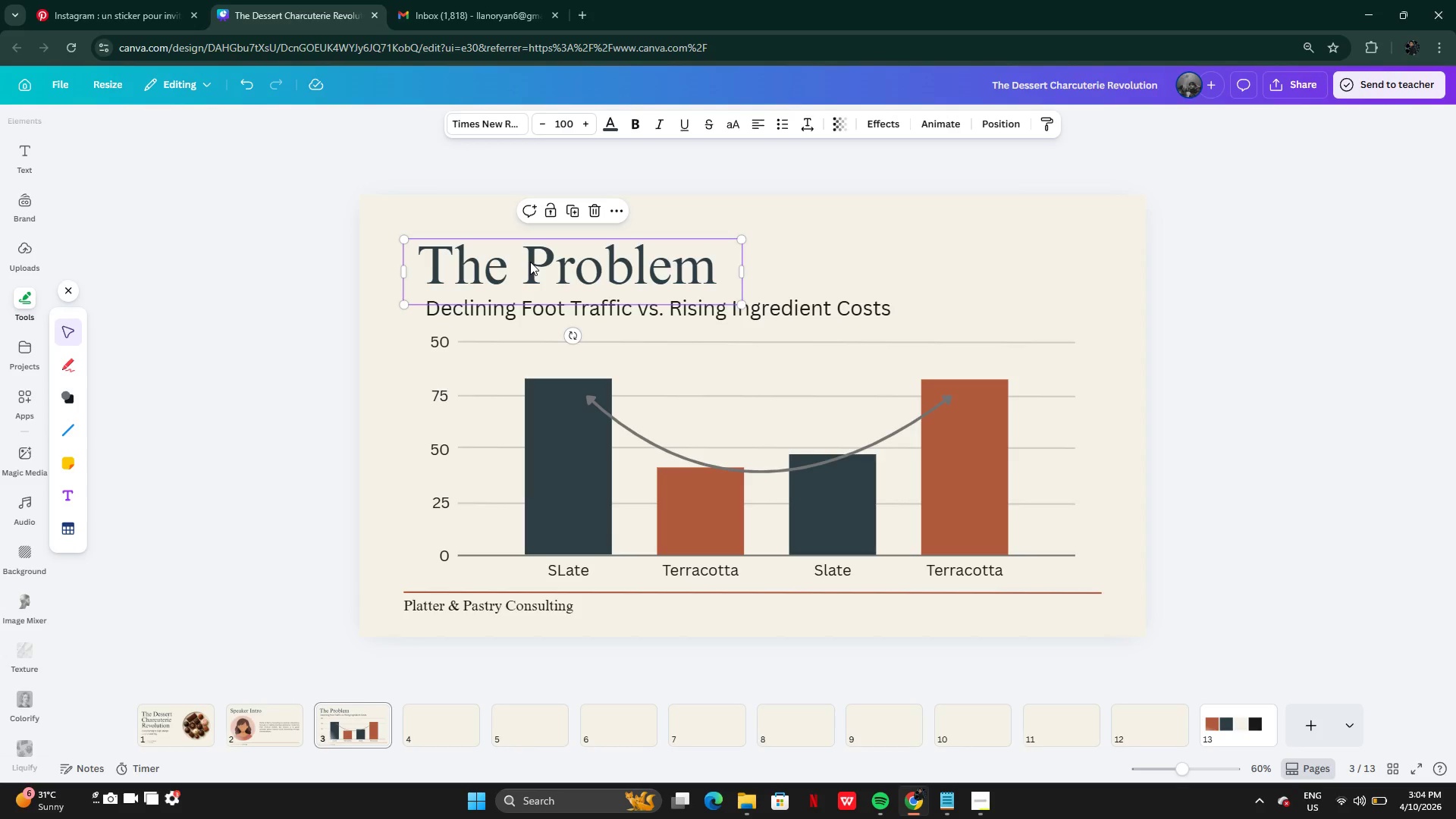 
hold_key(key=ShiftLeft, duration=1.5)
left_click([507, 305])
 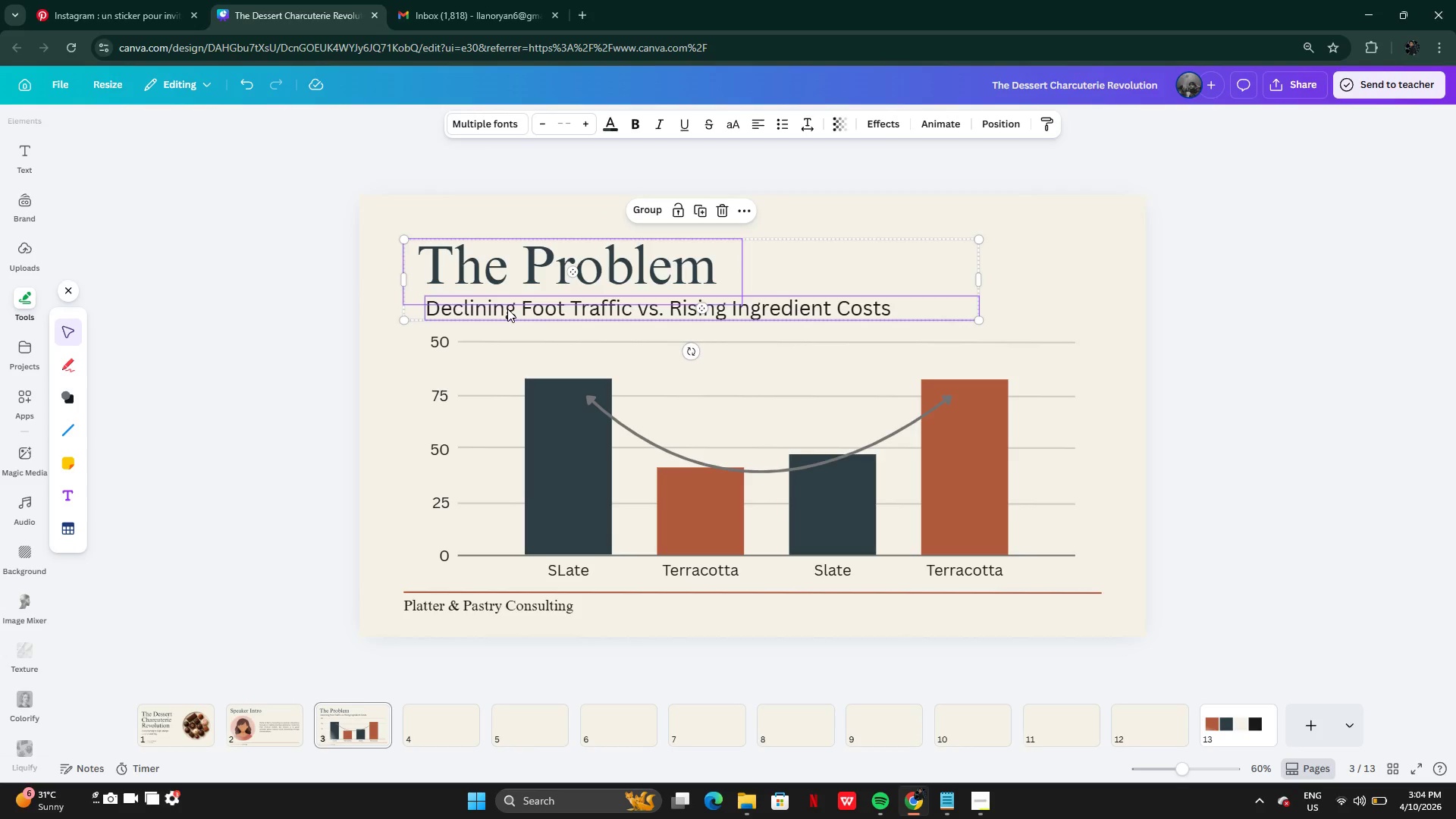 
hold_key(key=ShiftLeft, duration=1.52)
left_click([472, 596])
 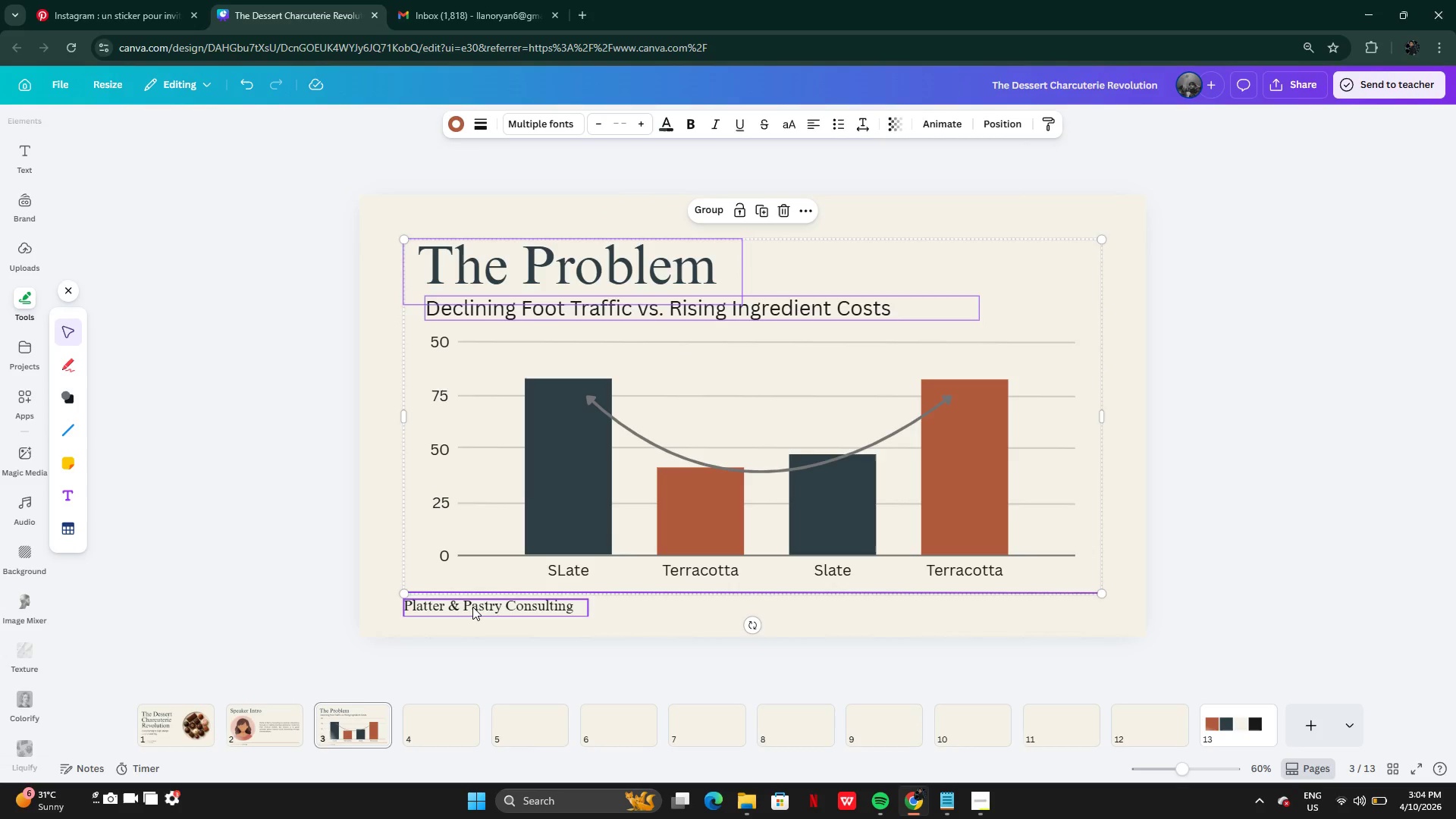 
hold_key(key=ShiftLeft, duration=0.58)
left_click([472, 607])
 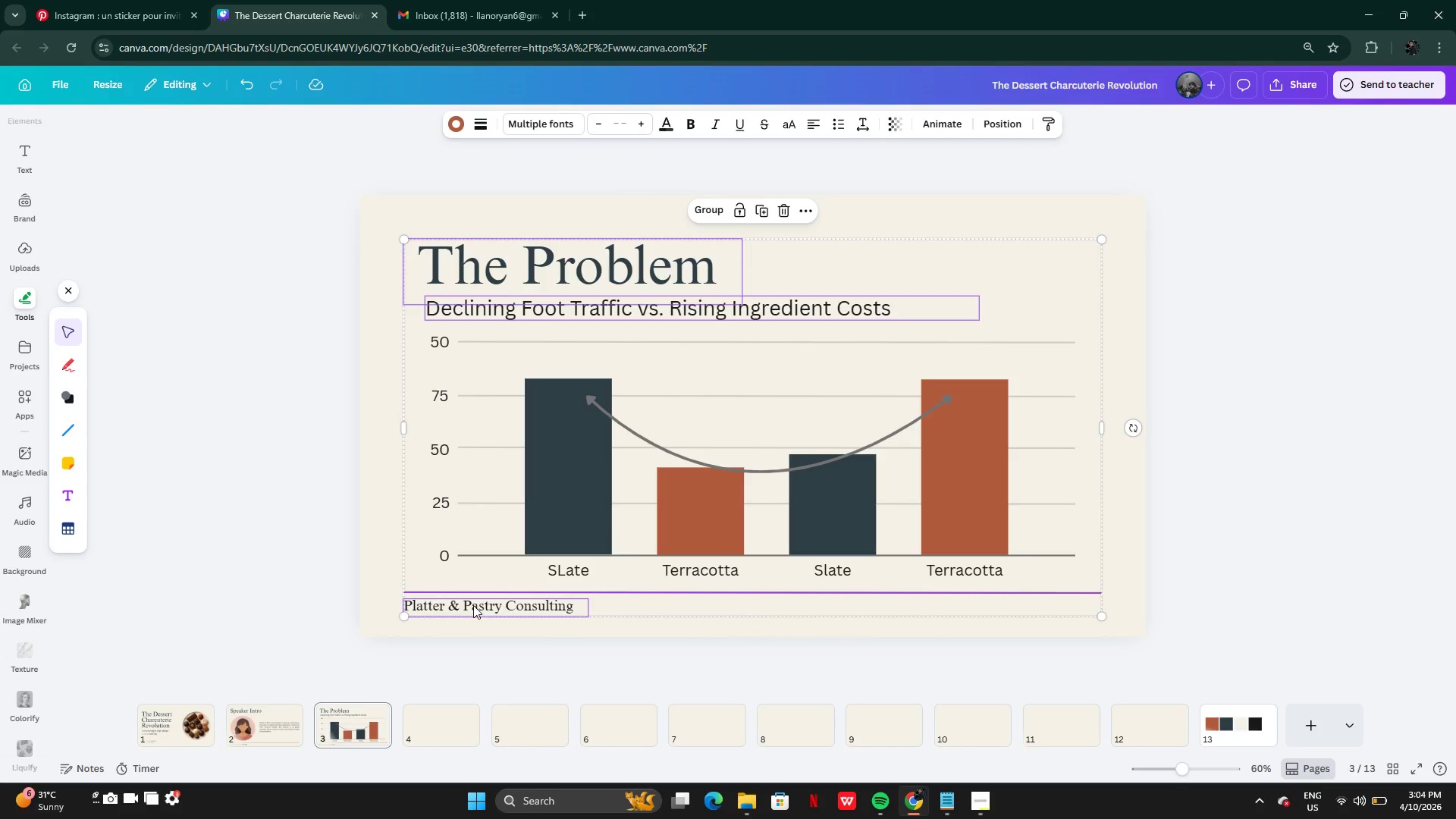 
key(Control+C)
 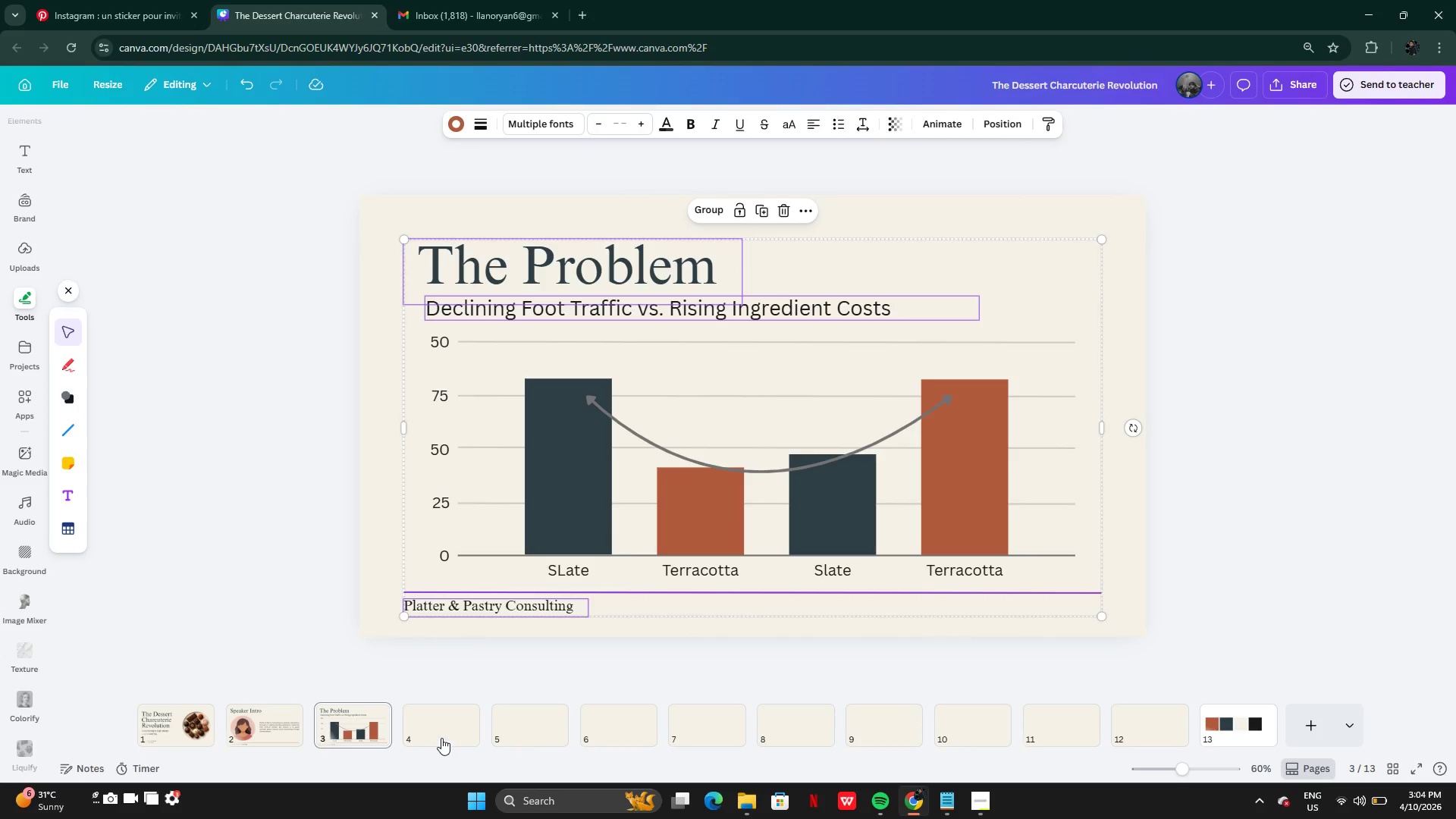 
left_click([441, 736])
 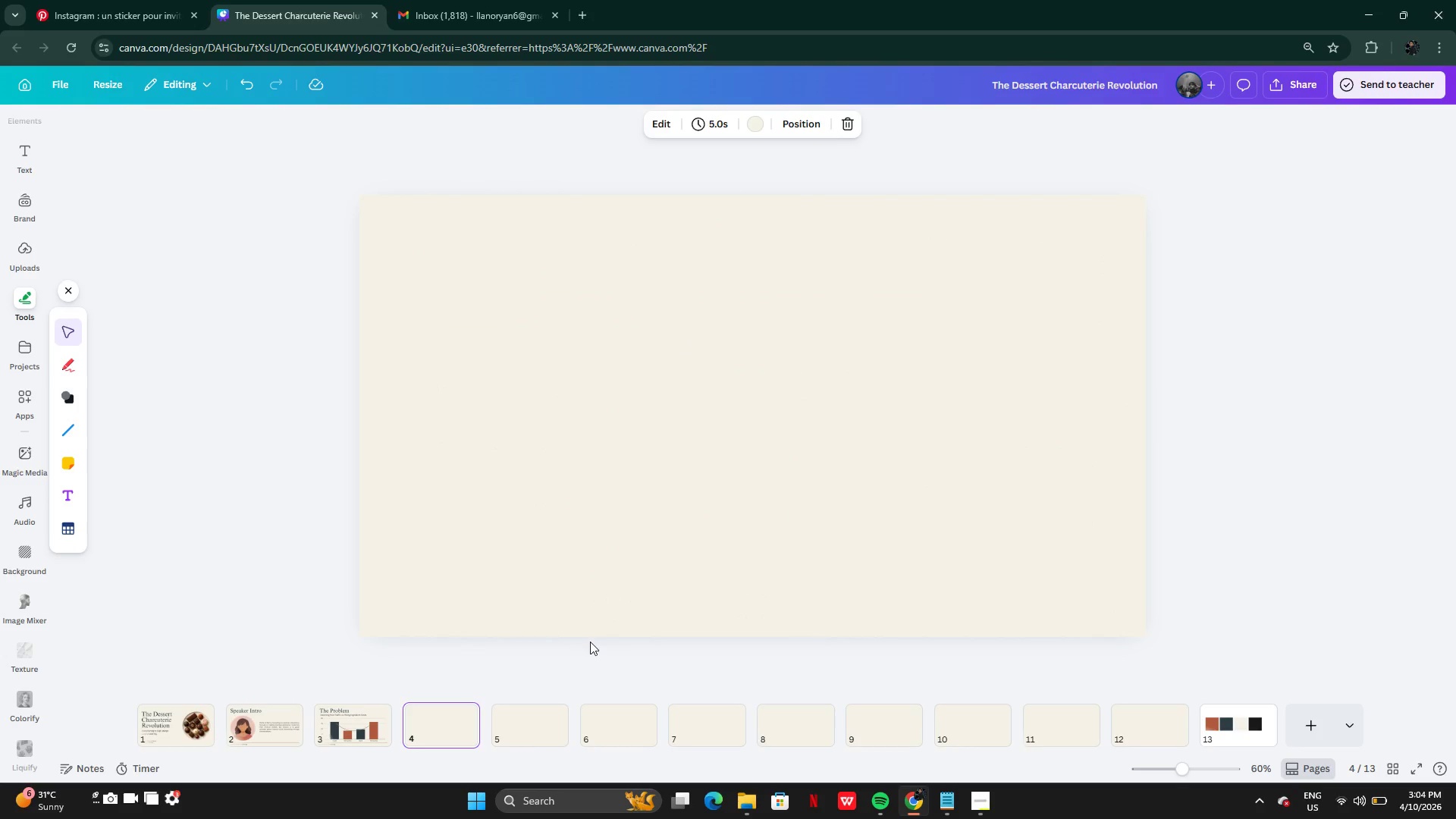 
key(Control+V)
 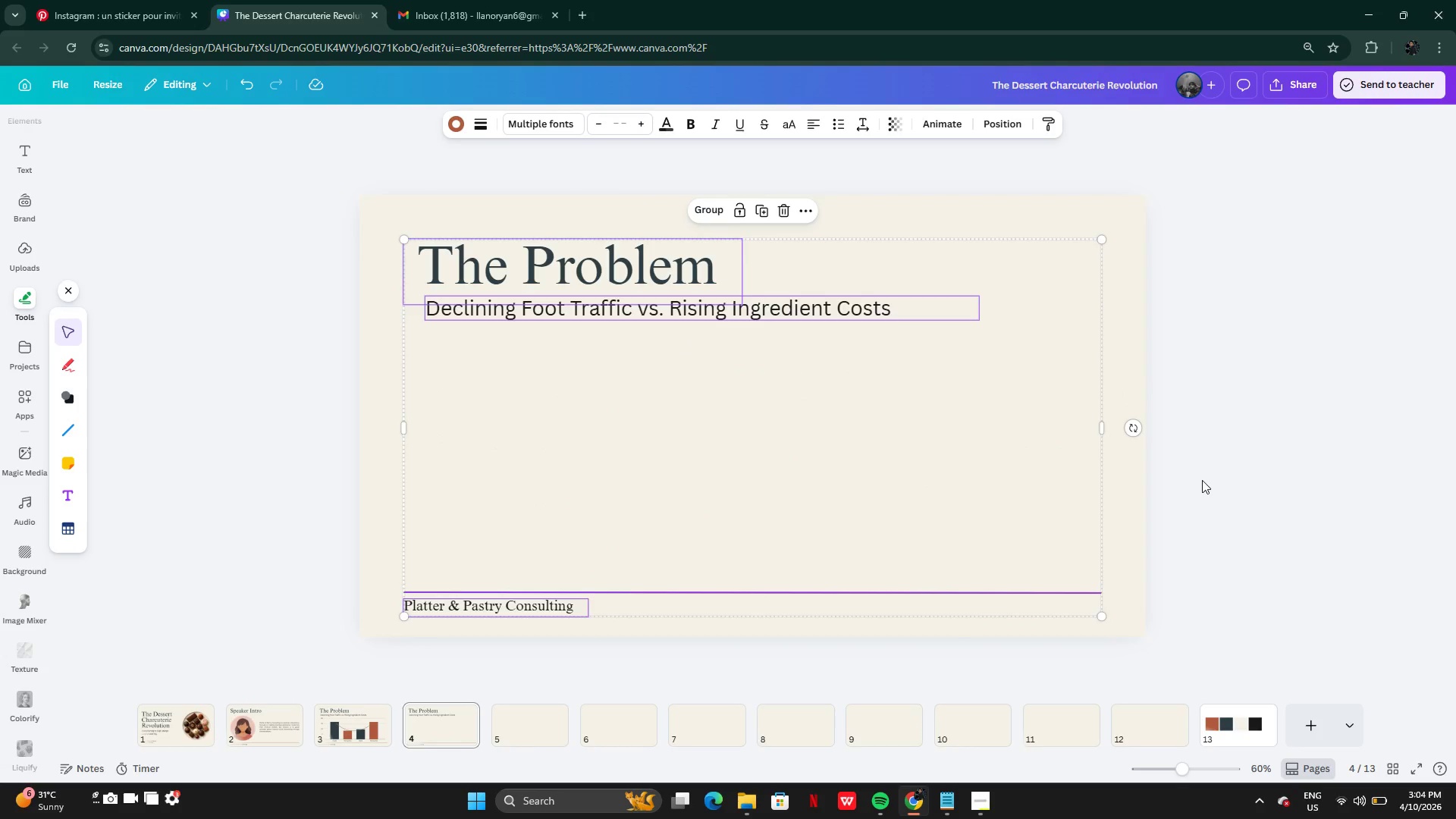 
left_click([1202, 477])
 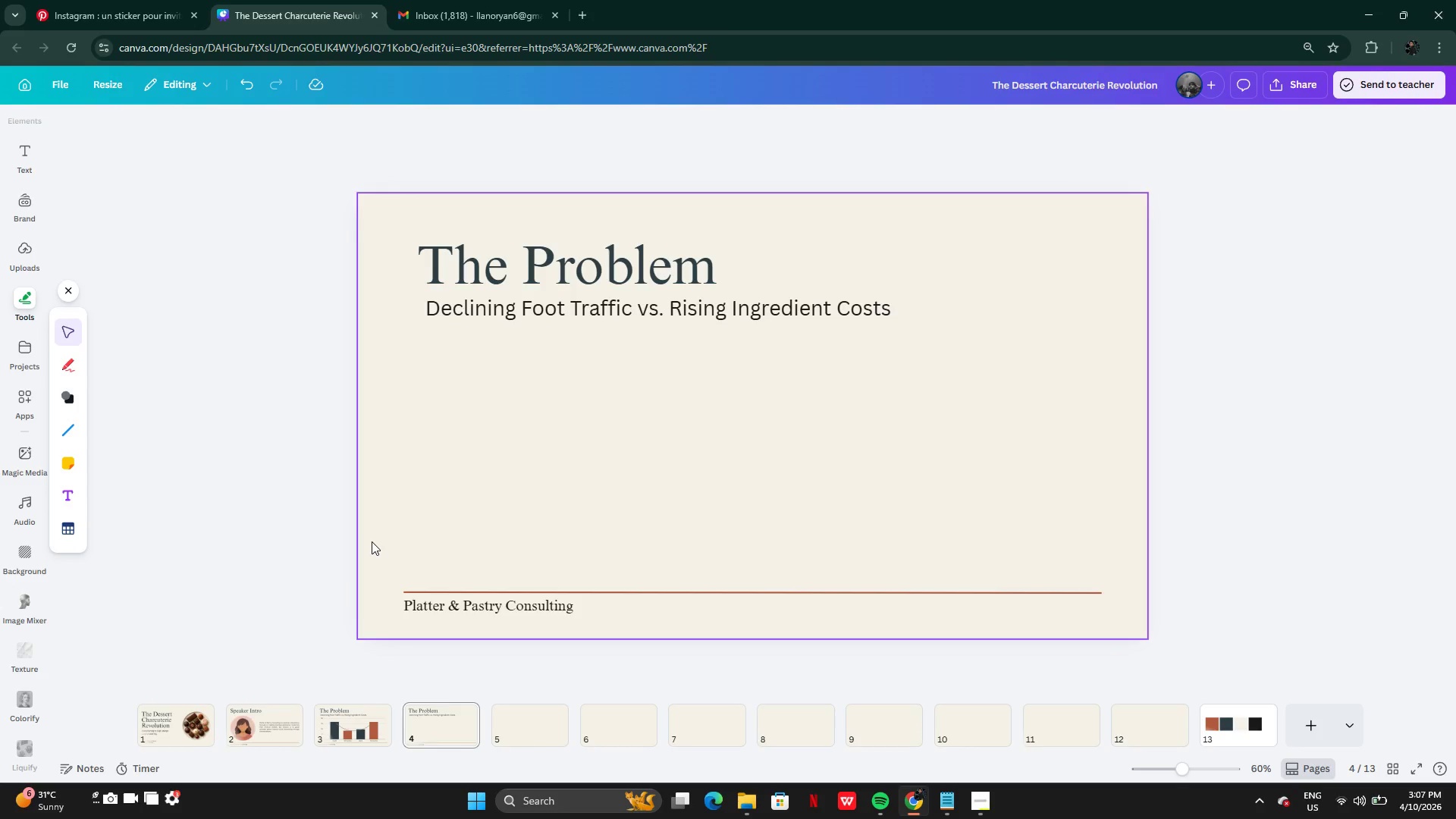 
wait(160.92)
 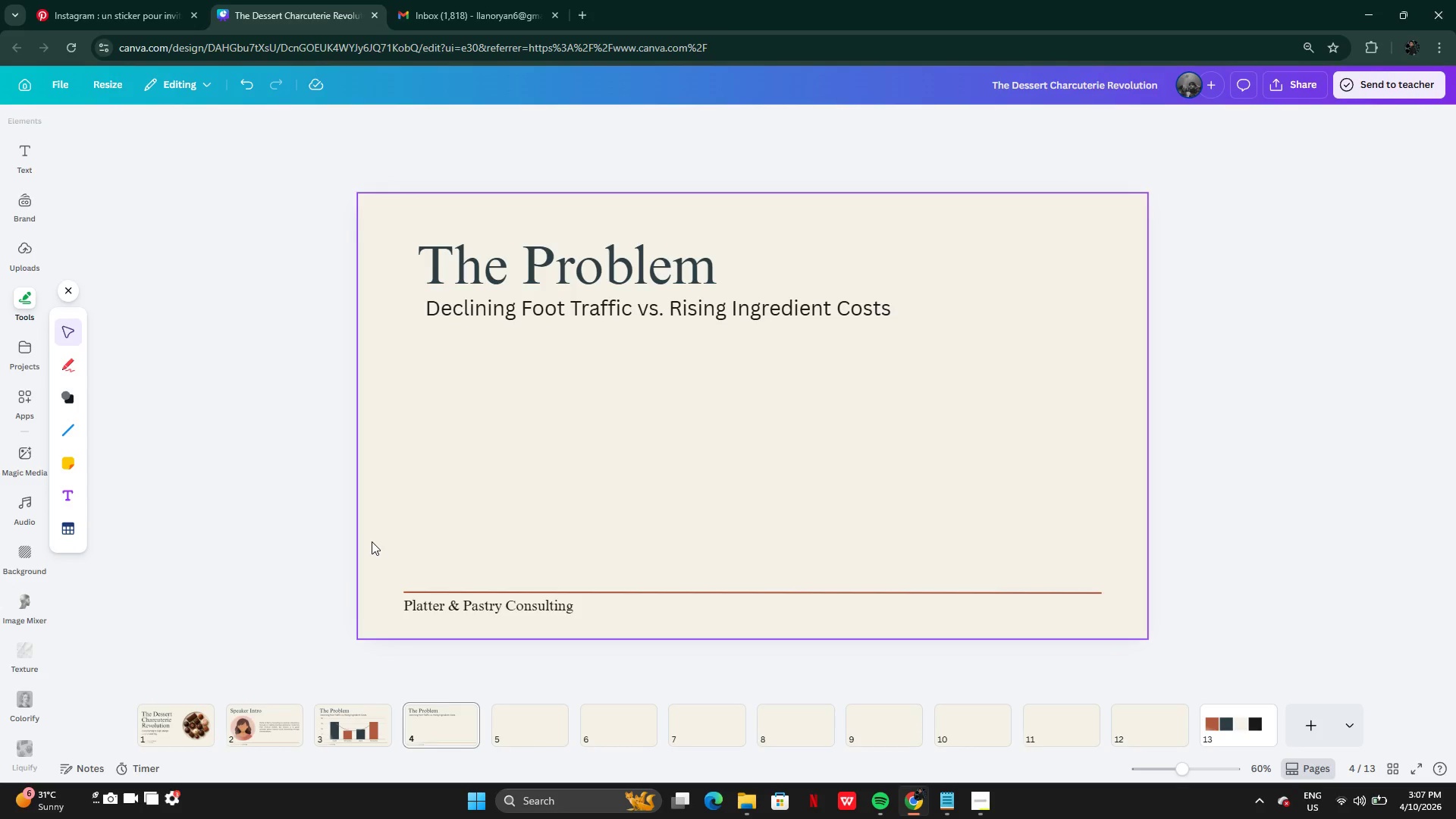 
left_click([954, 806])
 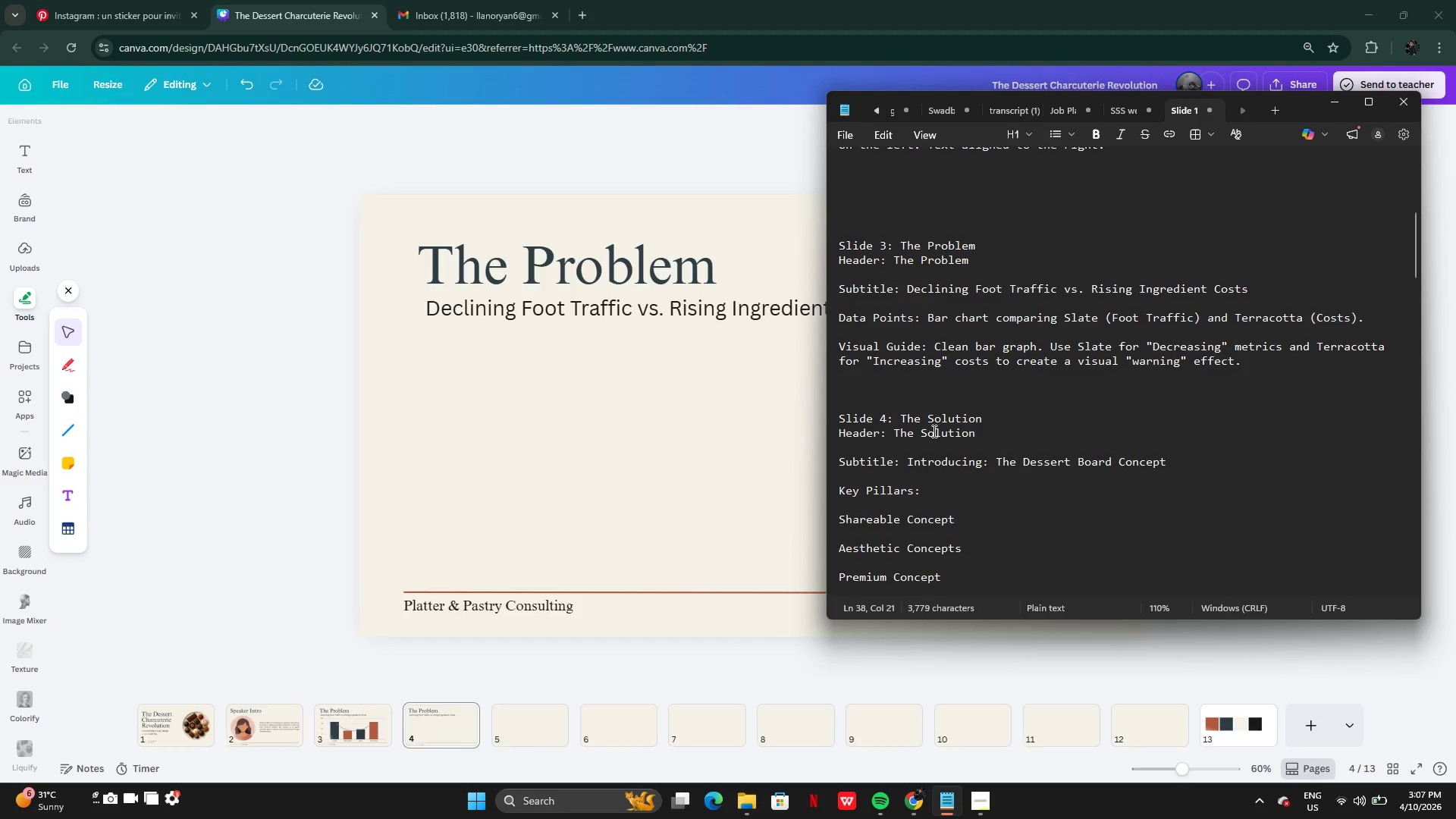 
left_click([907, 326])
 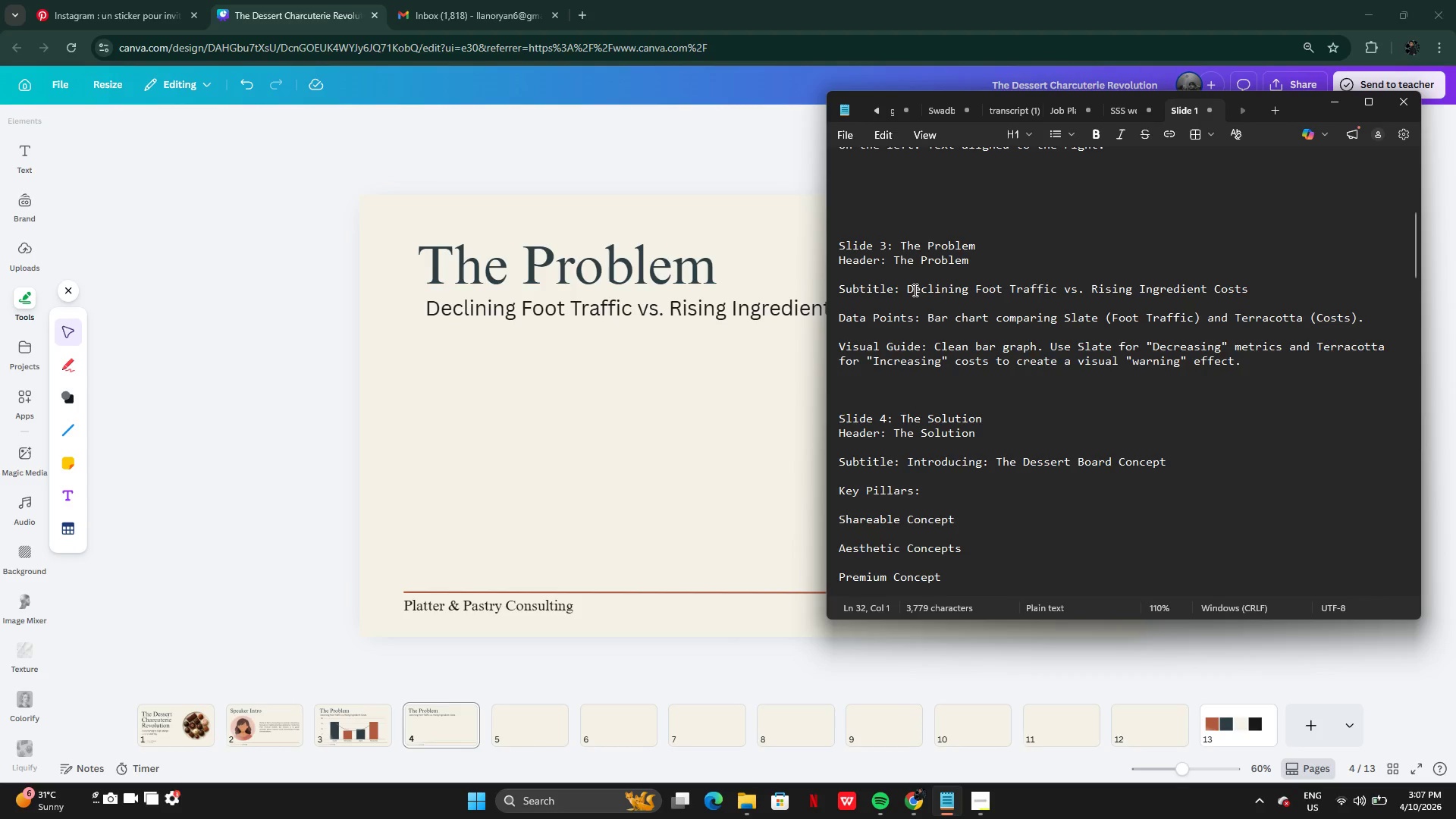 
left_click([914, 290])
 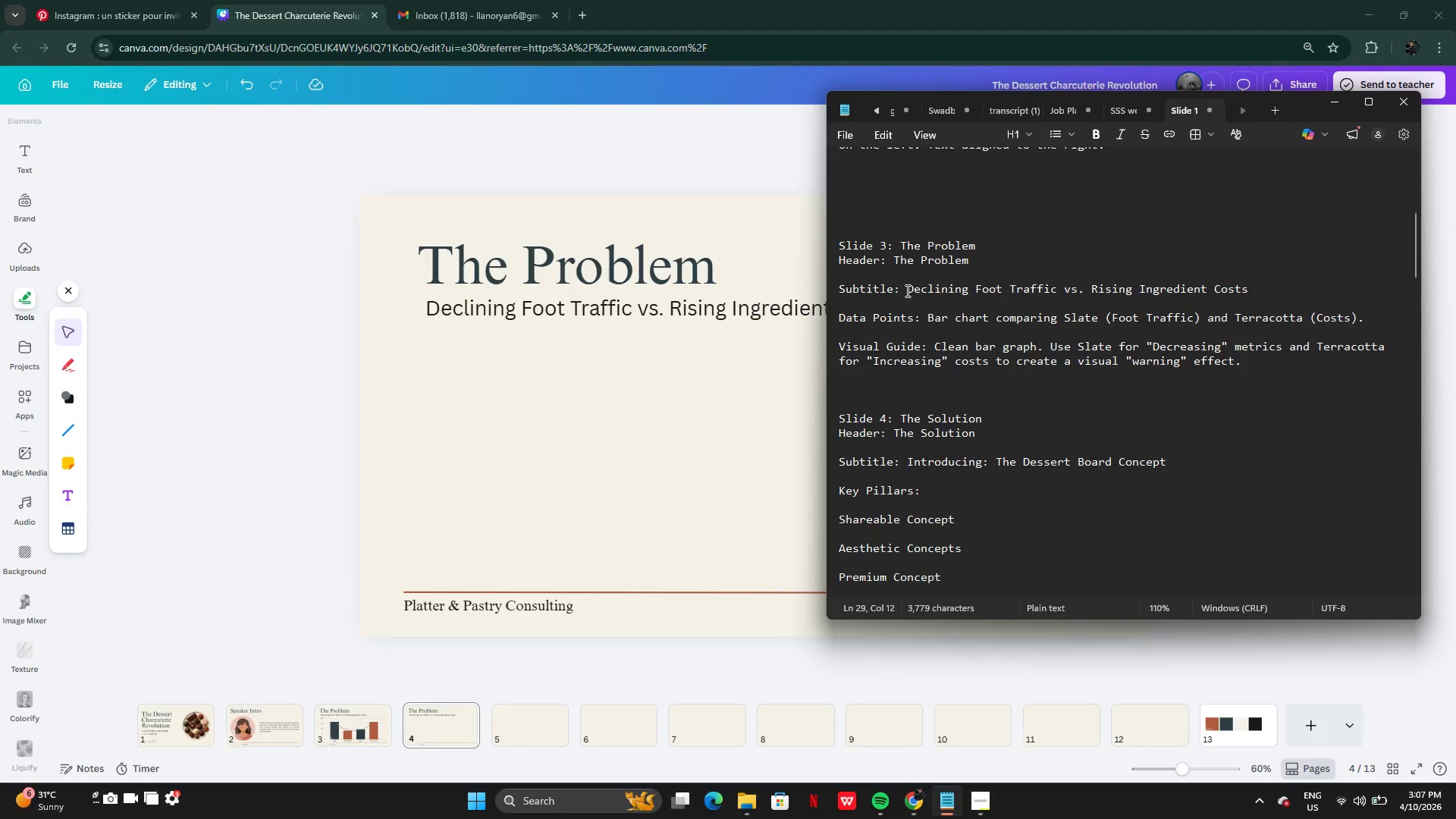 
left_click_drag(start_coordinate=[906, 290], to_coordinate=[1259, 293])
 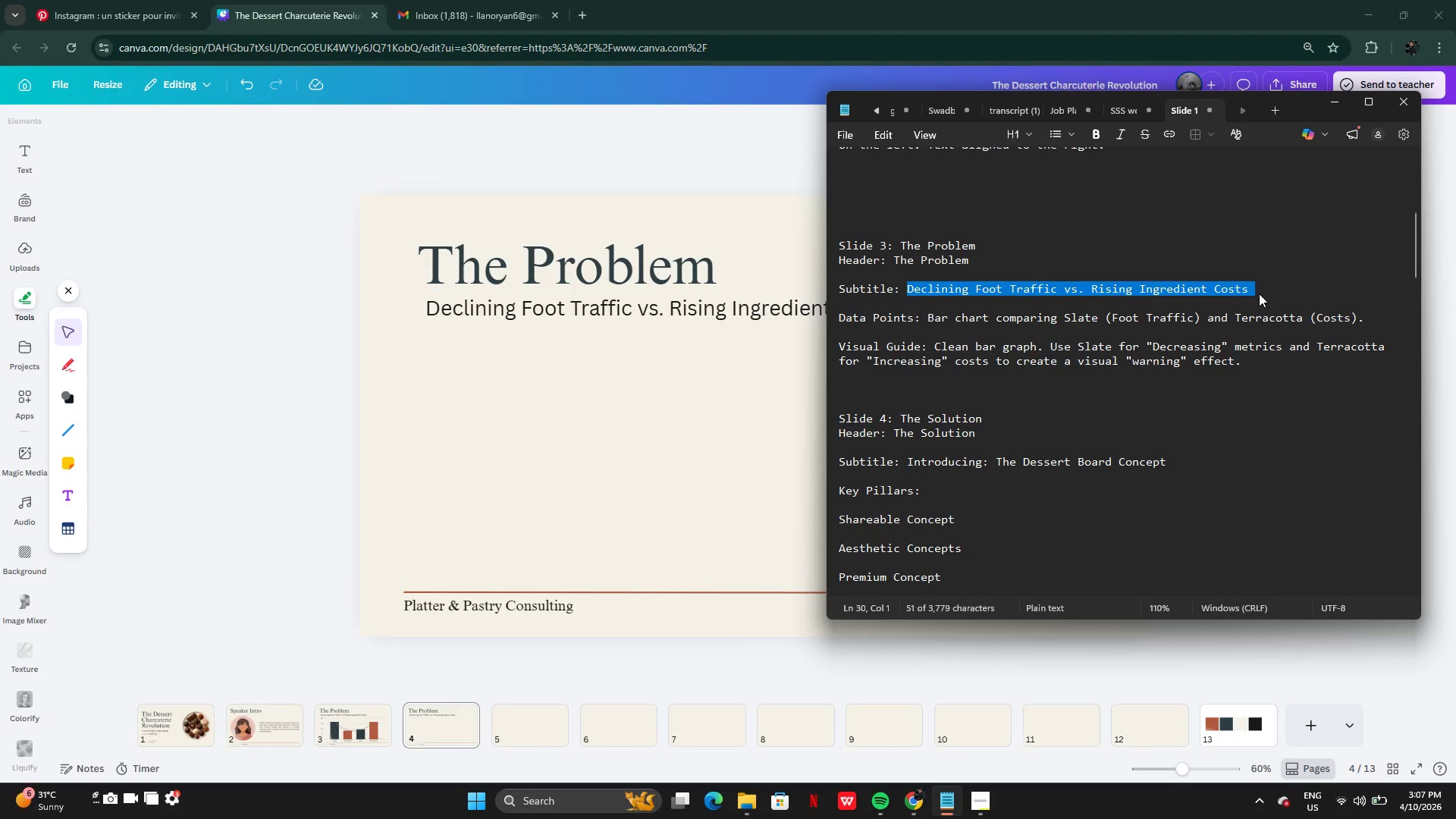 
key(Control+C)
 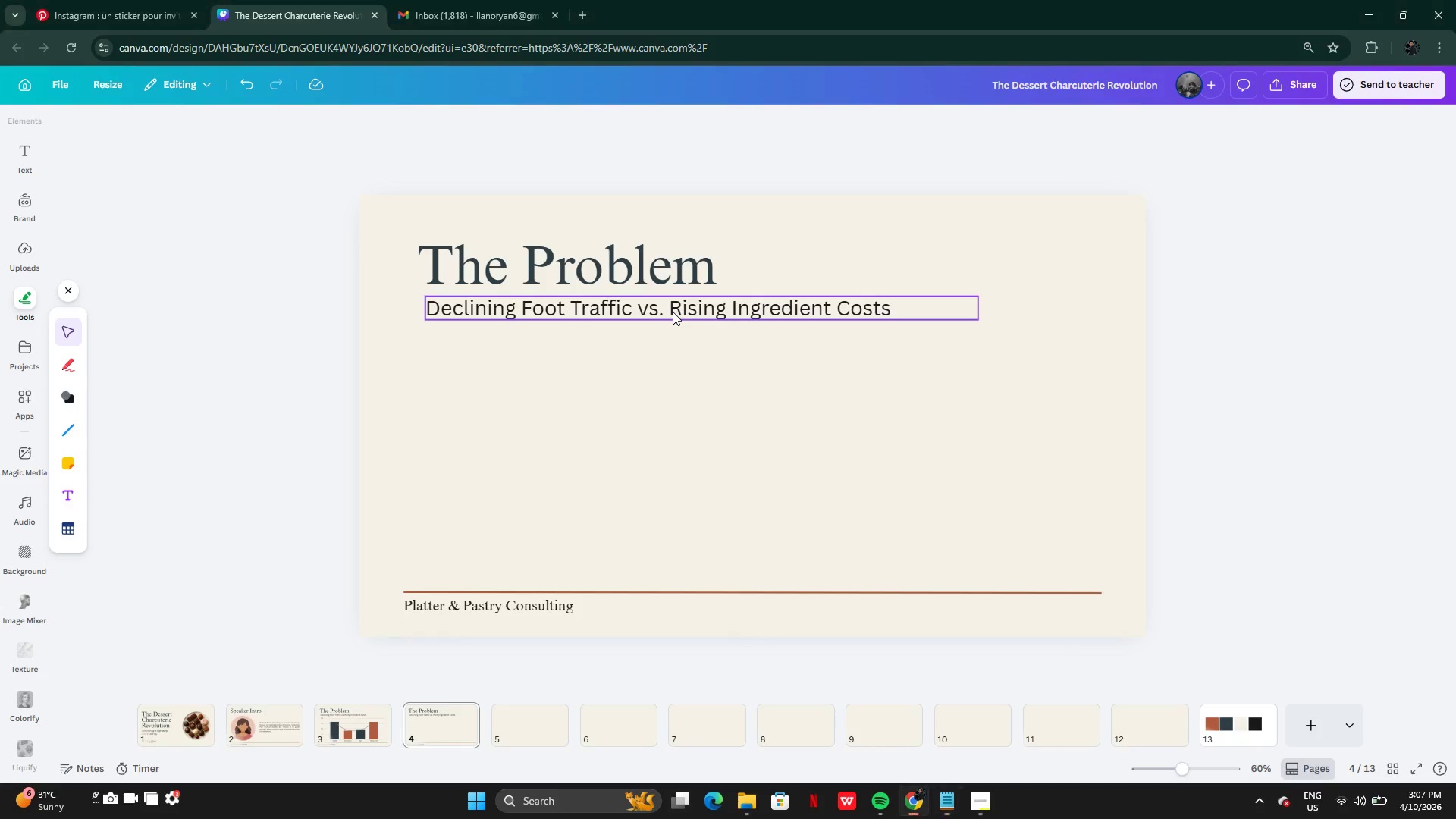 
double_click([673, 312])
 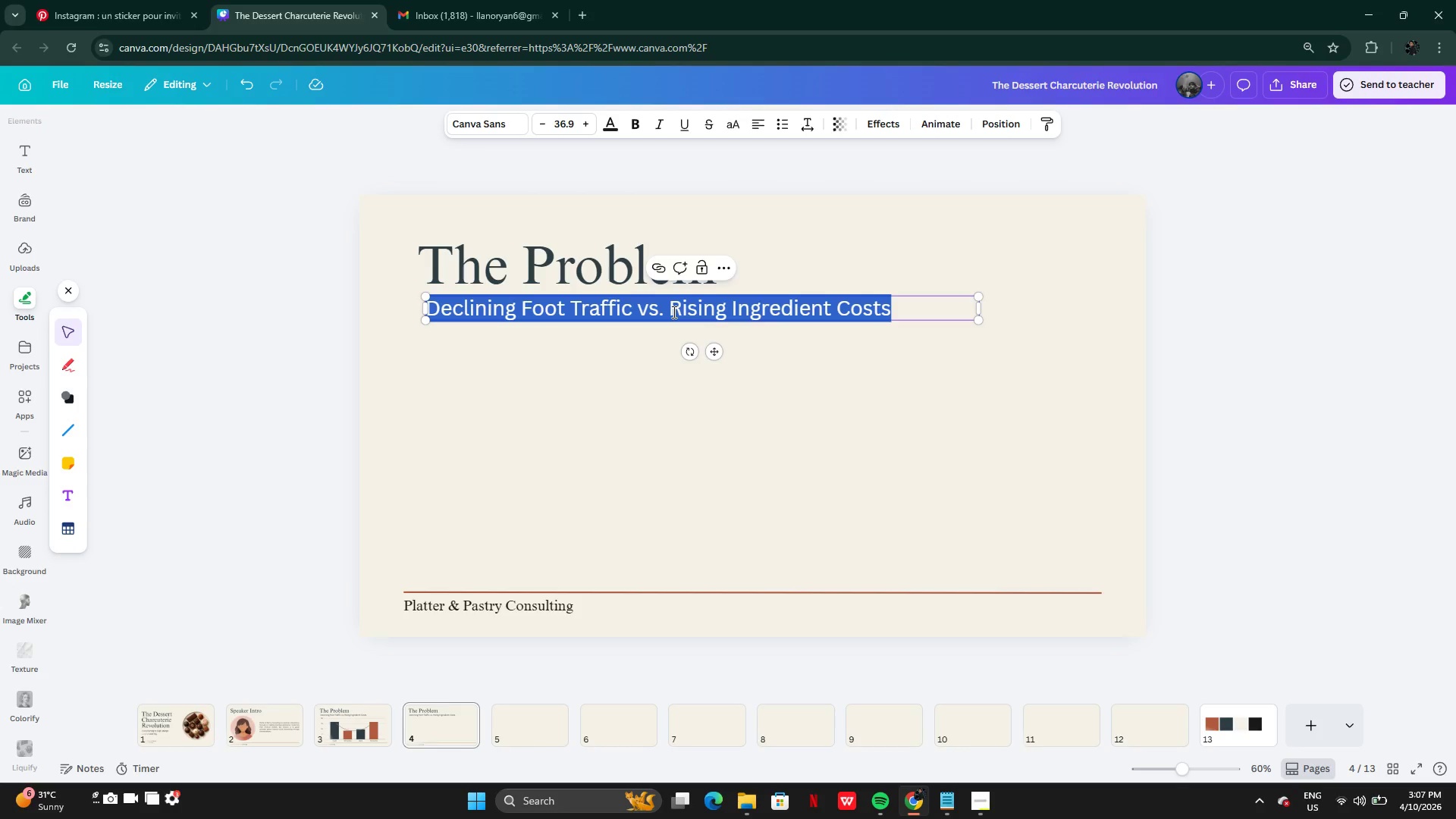 
triple_click([673, 312])
 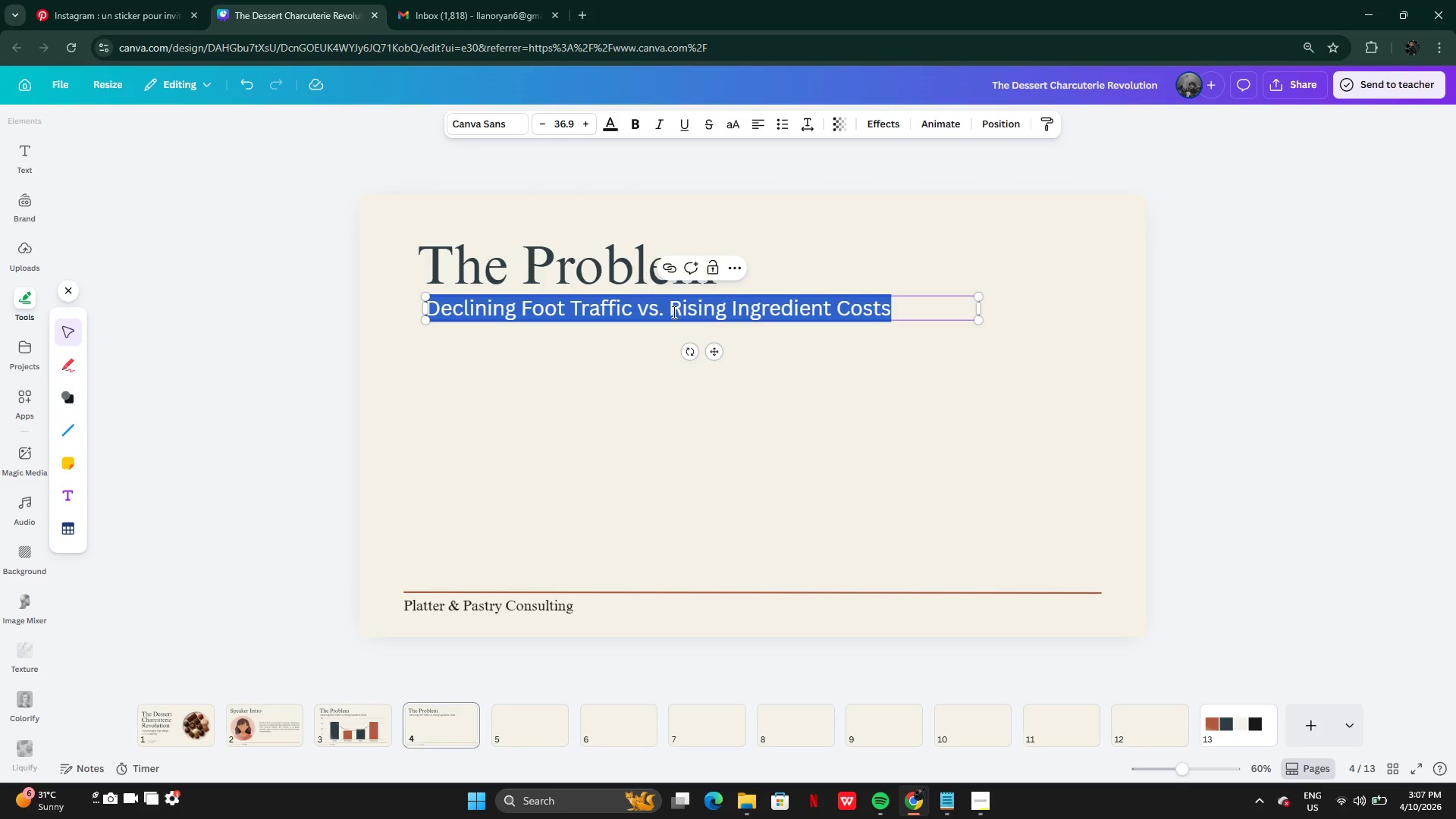 
key(Control+V)
 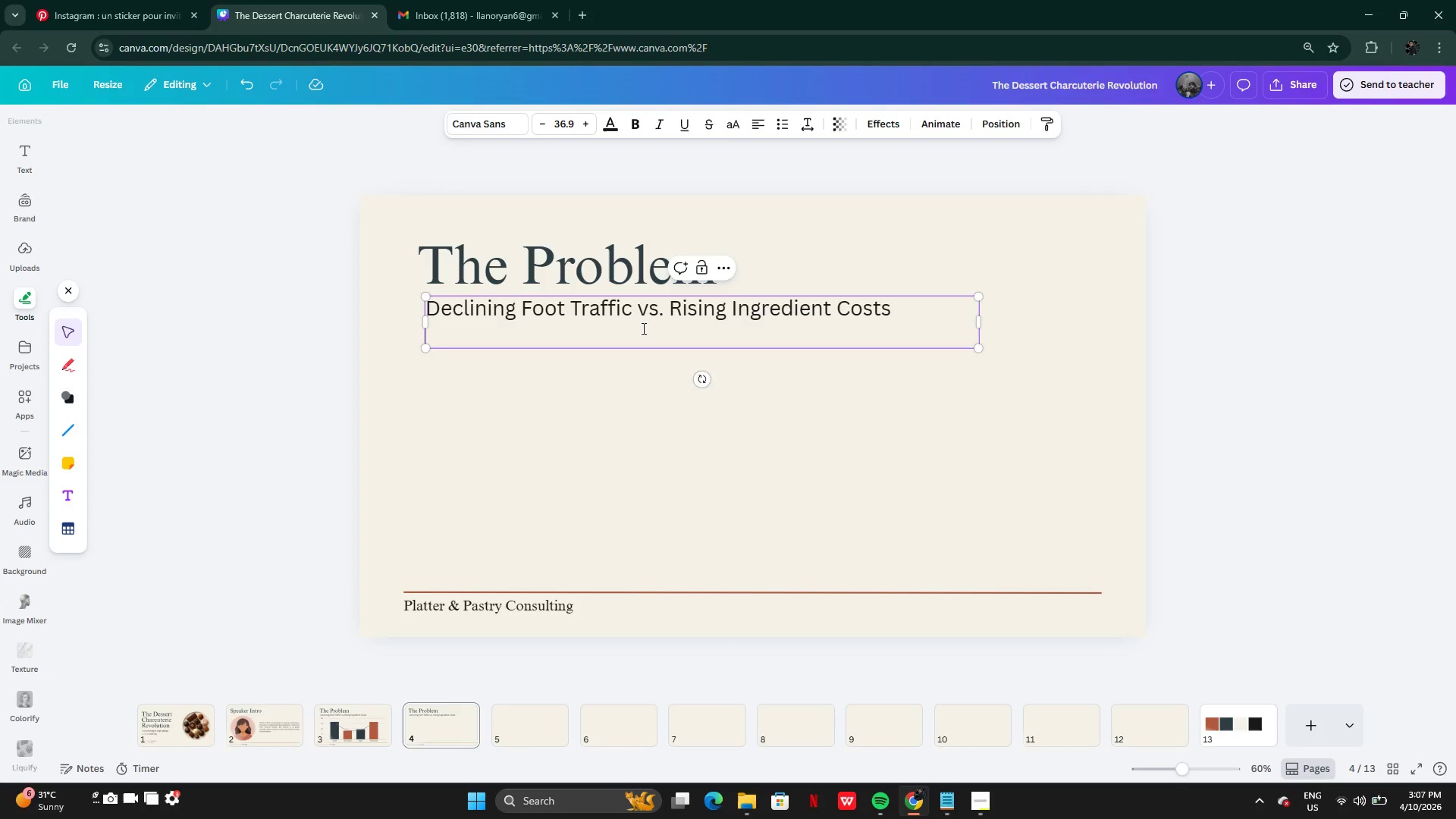 
key(Backspace)
 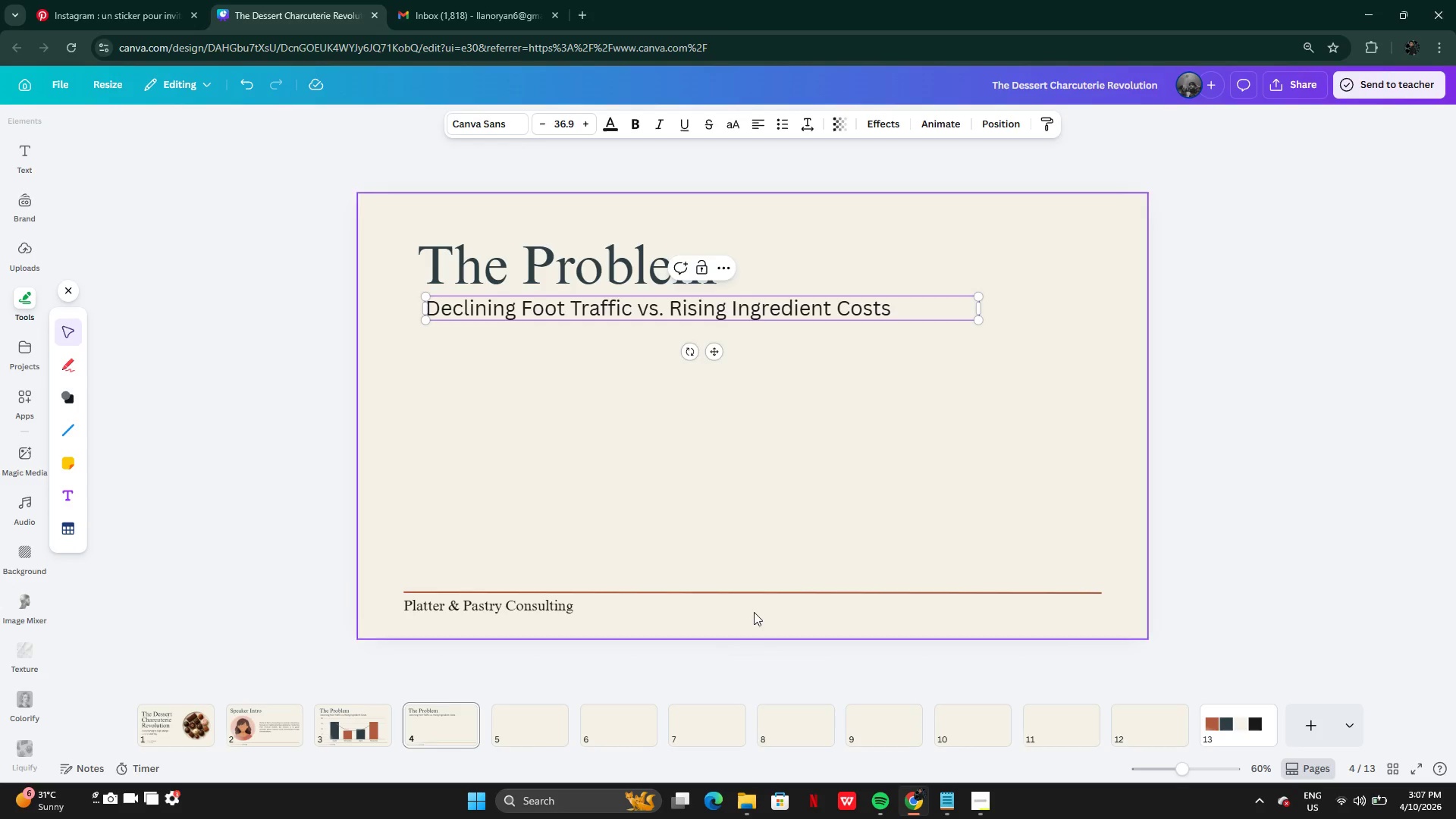 
left_click([948, 798])
 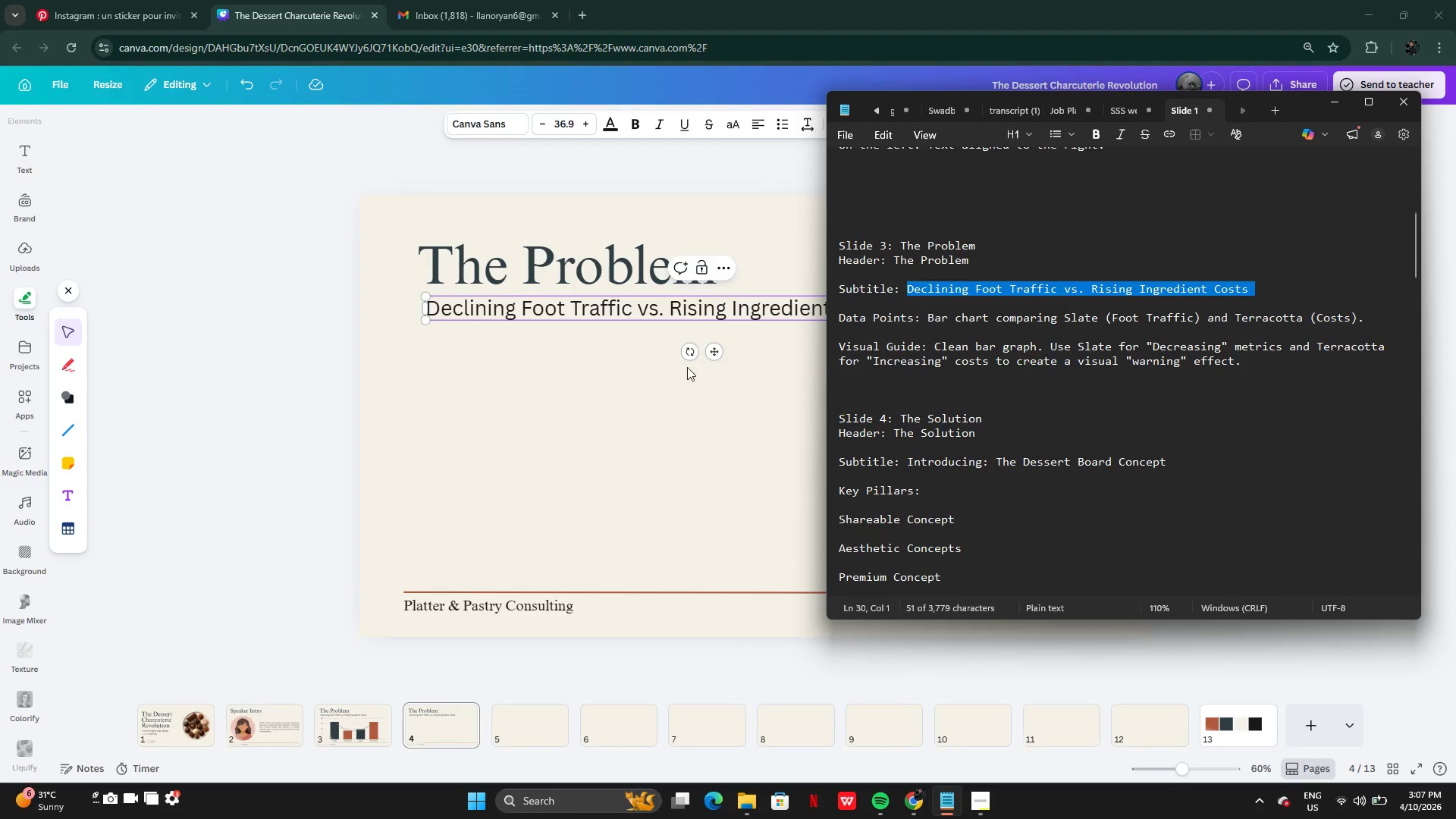 
left_click([673, 455])
 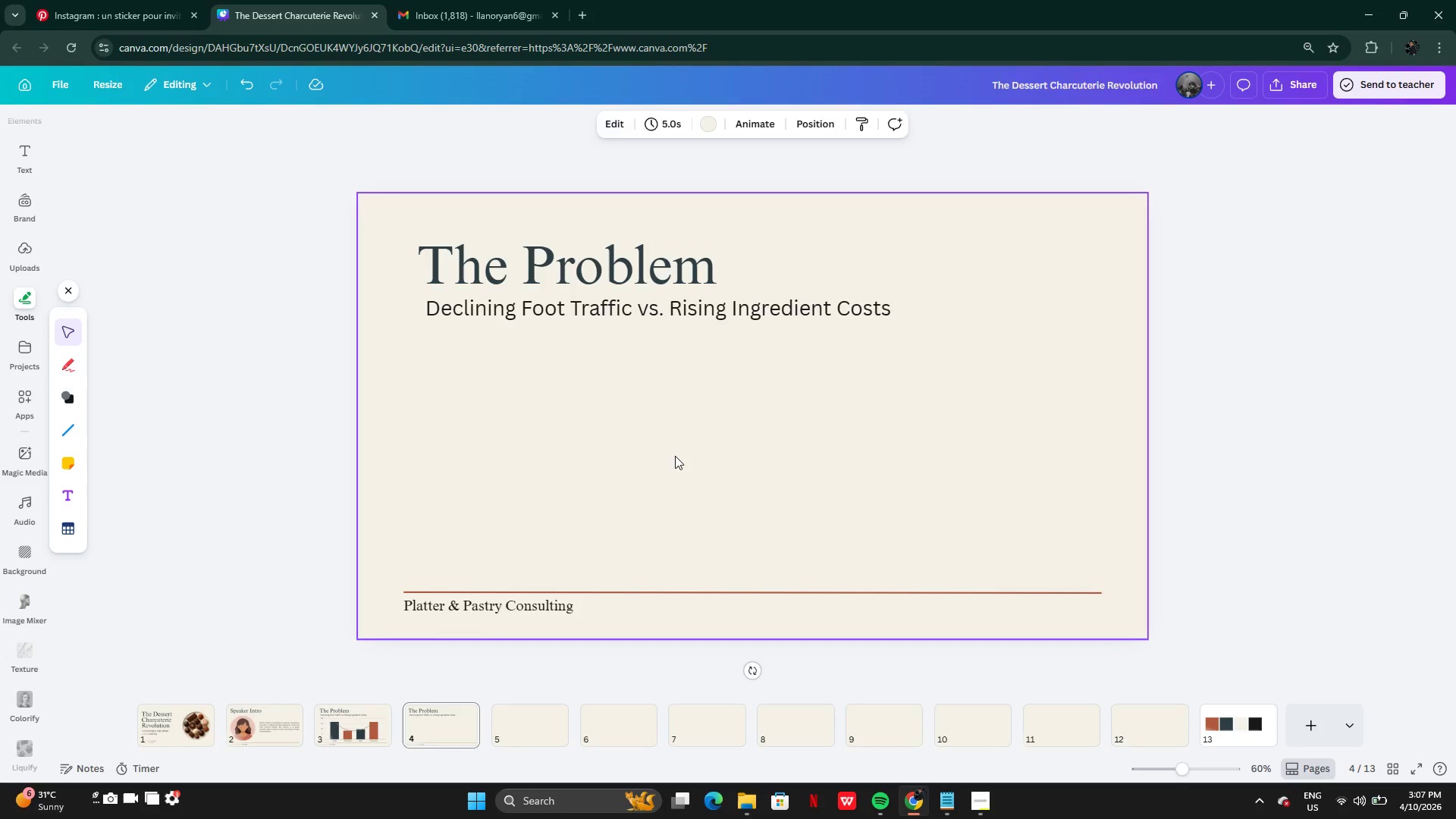 
hold_key(key=ControlLeft, duration=0.73)
 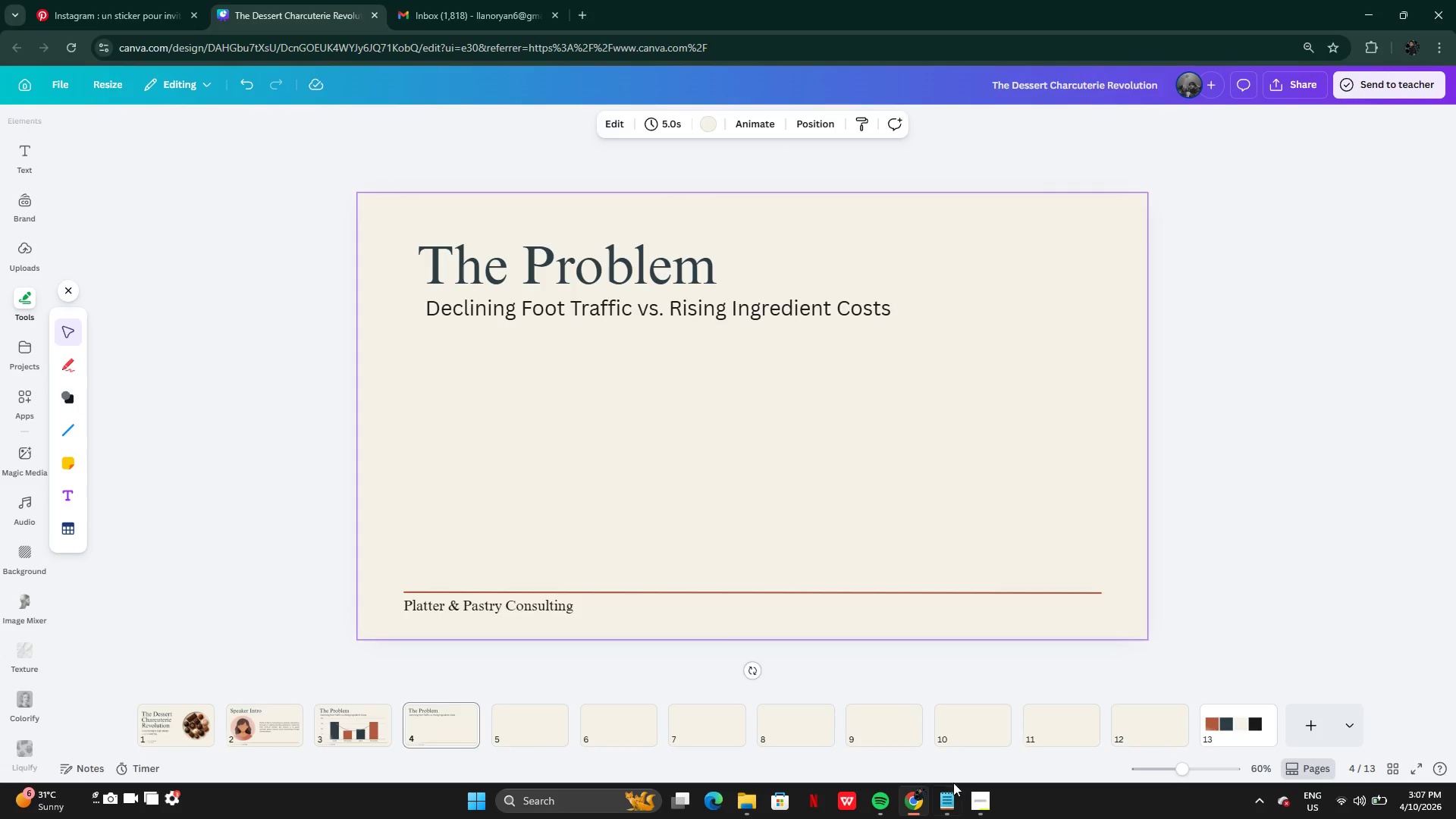 
key(Control+Z)
 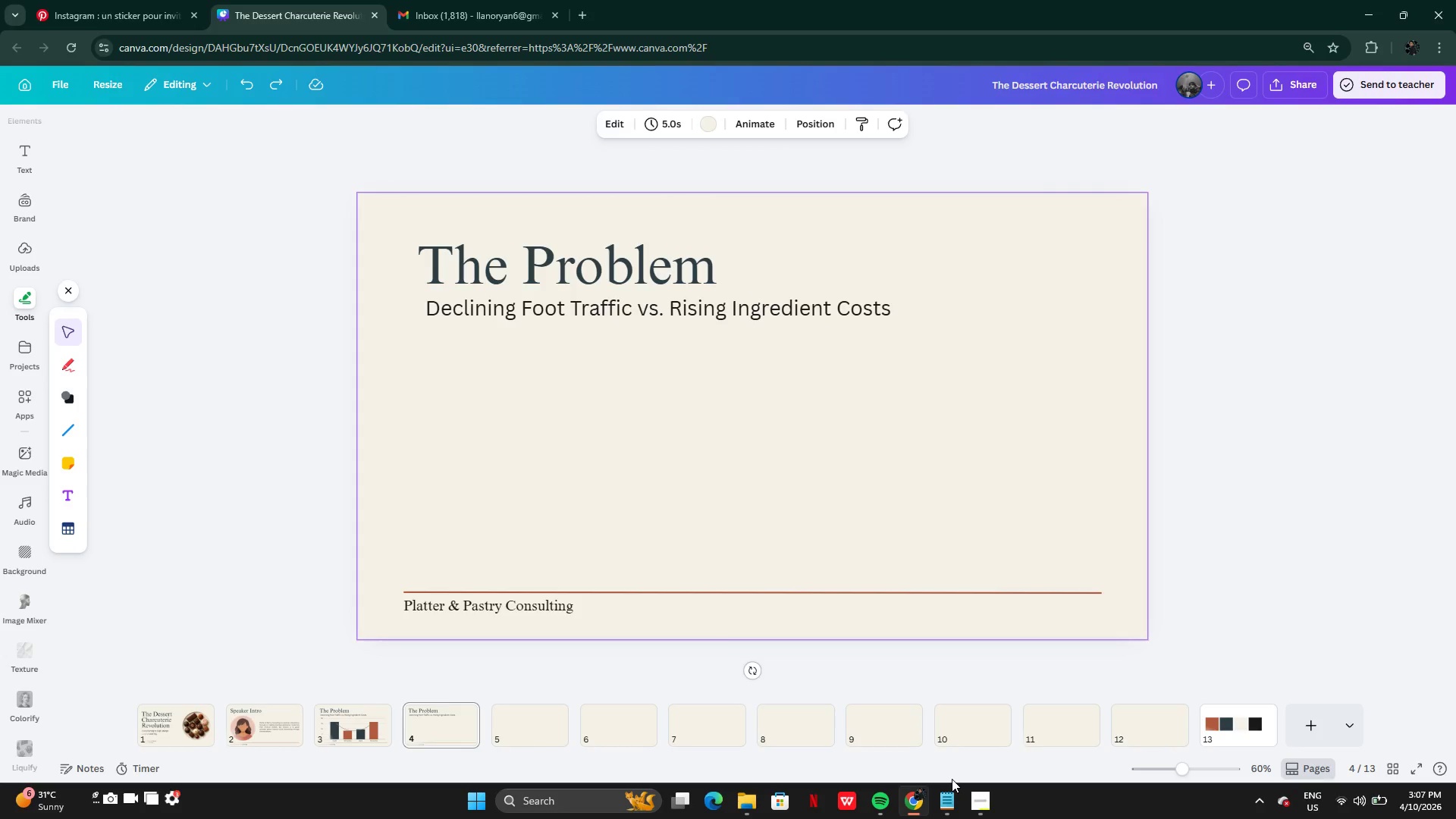 
key(Control+Z)
 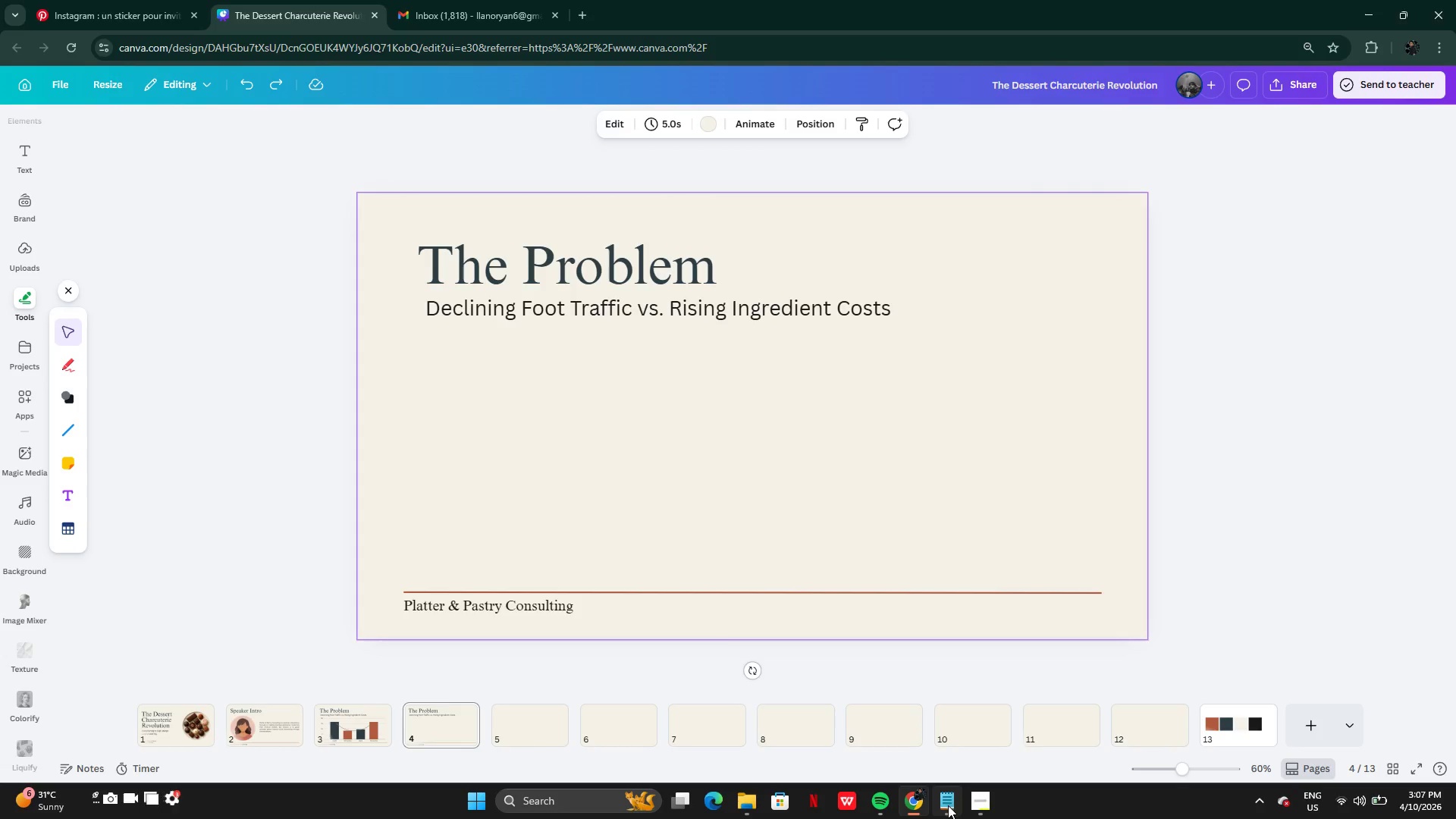 
left_click([948, 805])
 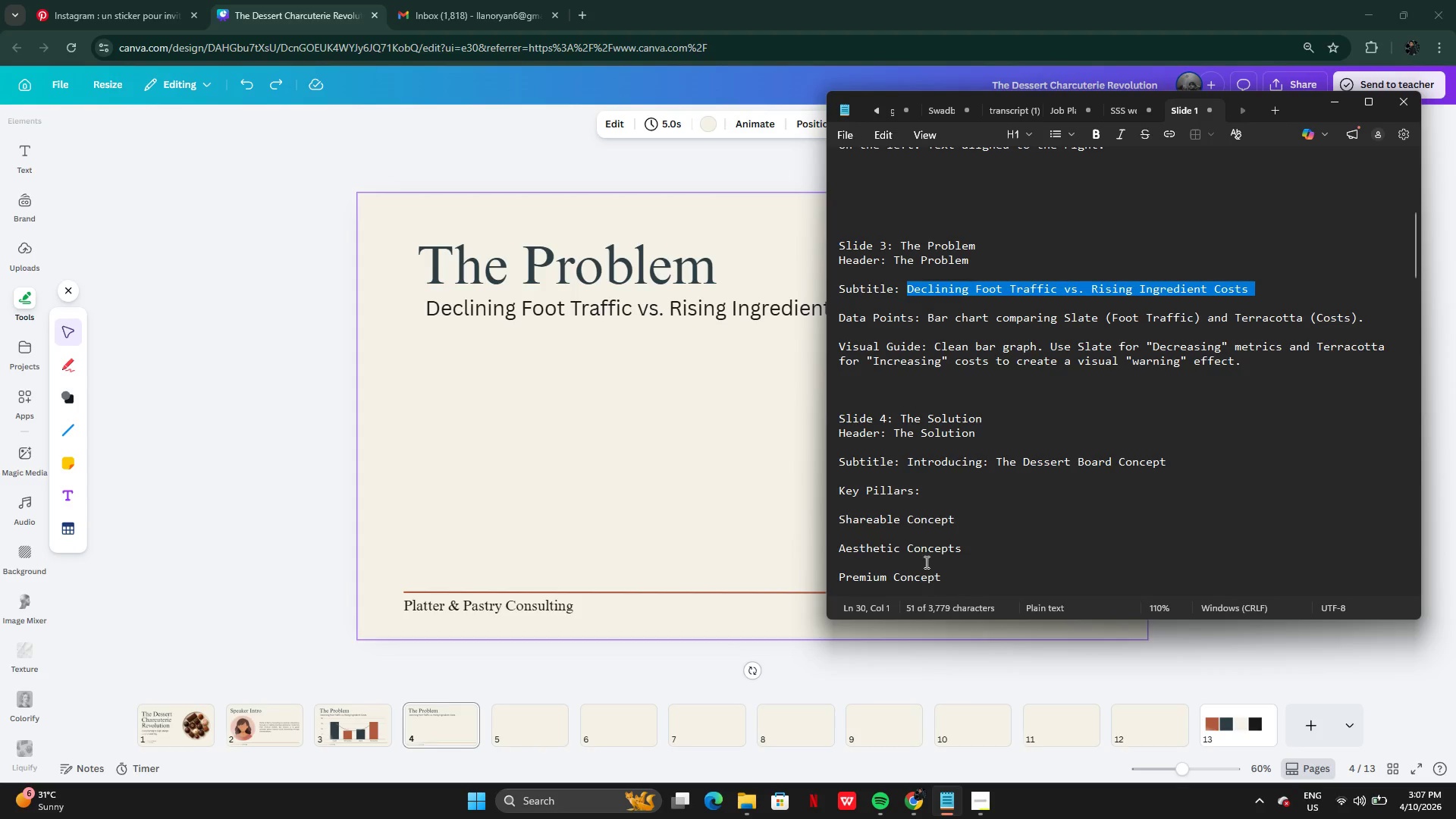 
scroll: coordinate [901, 432], scroll_direction: down, amount: 3.0
 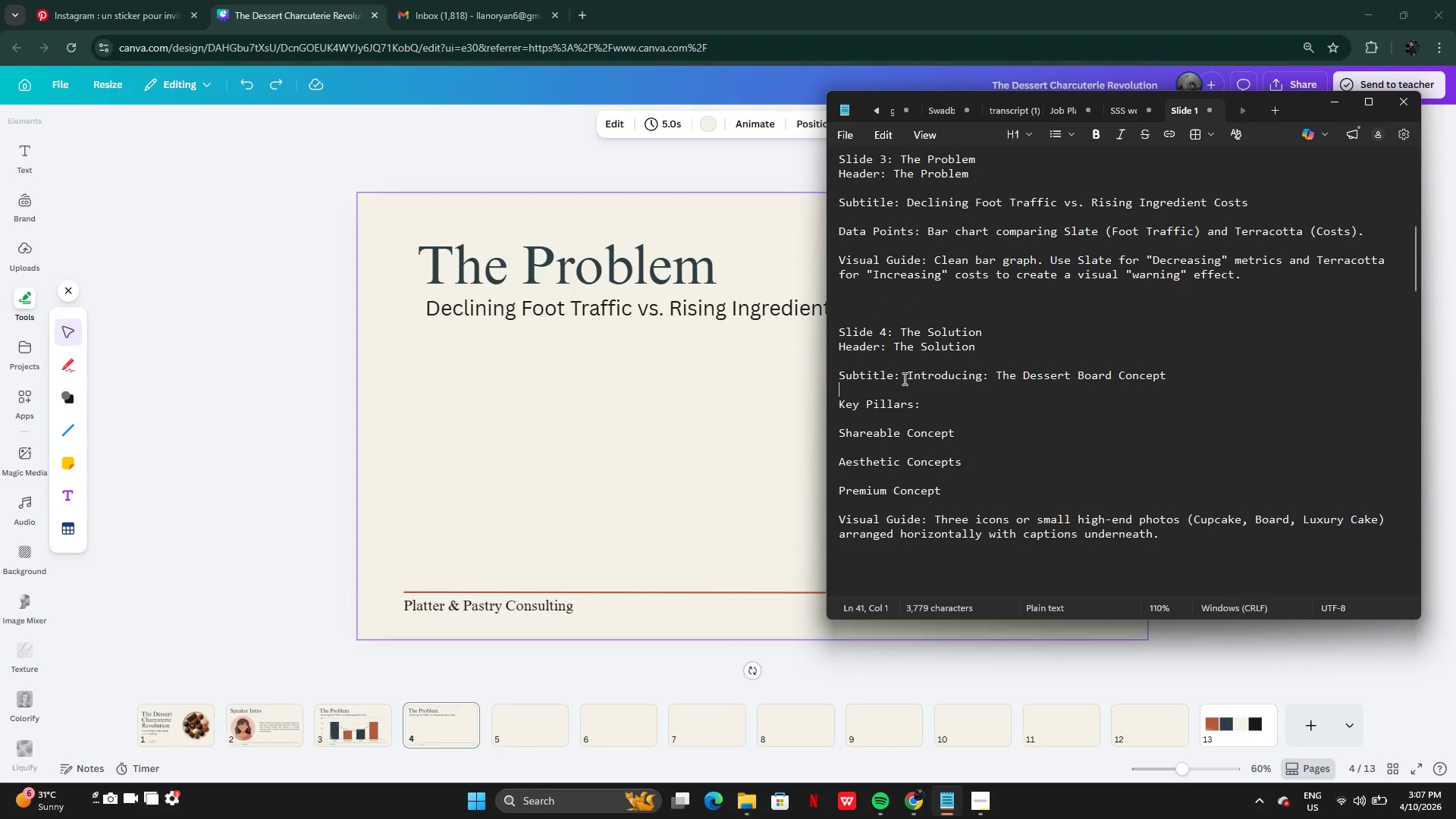 
left_click_drag(start_coordinate=[903, 378], to_coordinate=[1181, 378])
 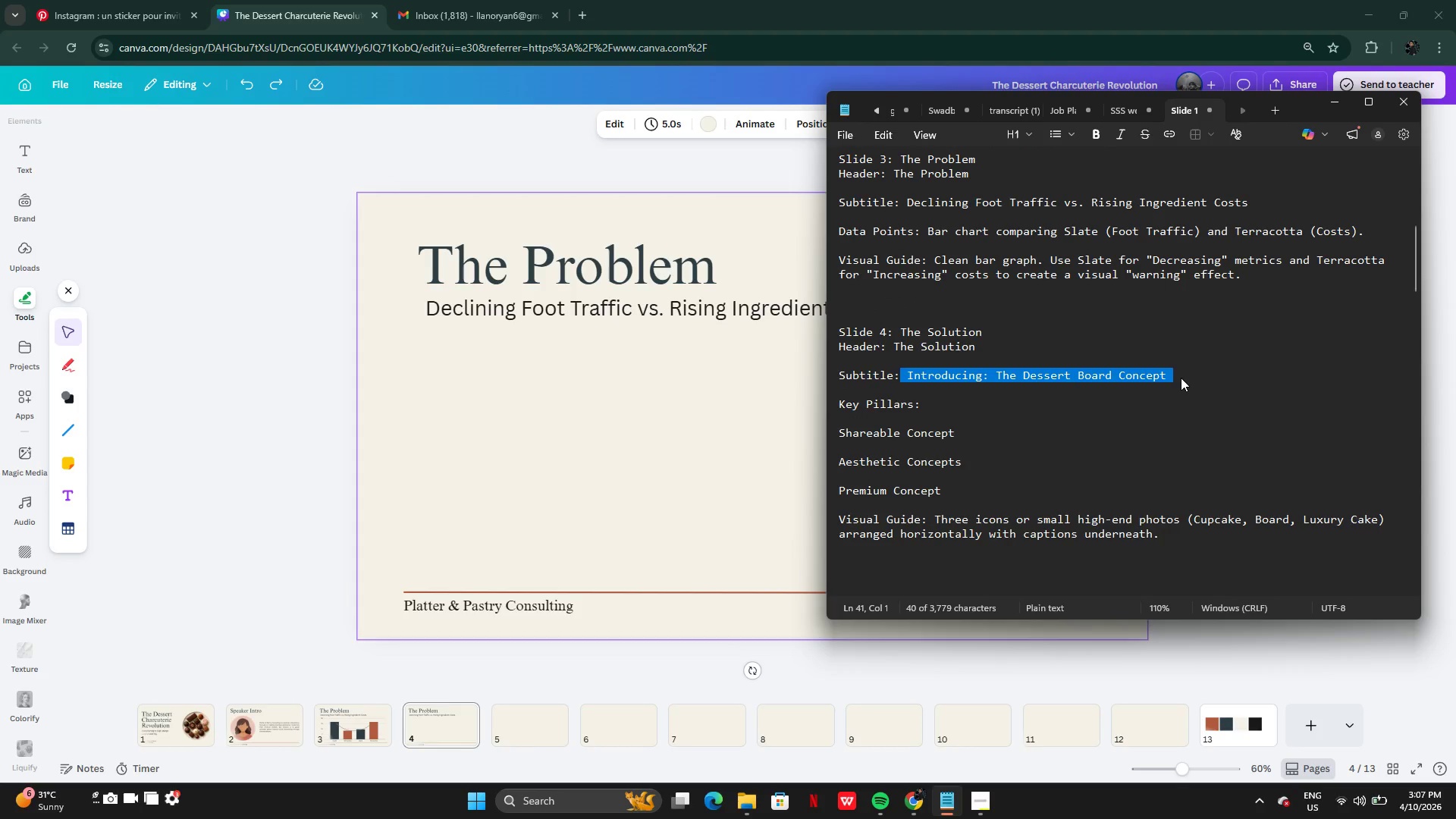 
key(Control+C)
 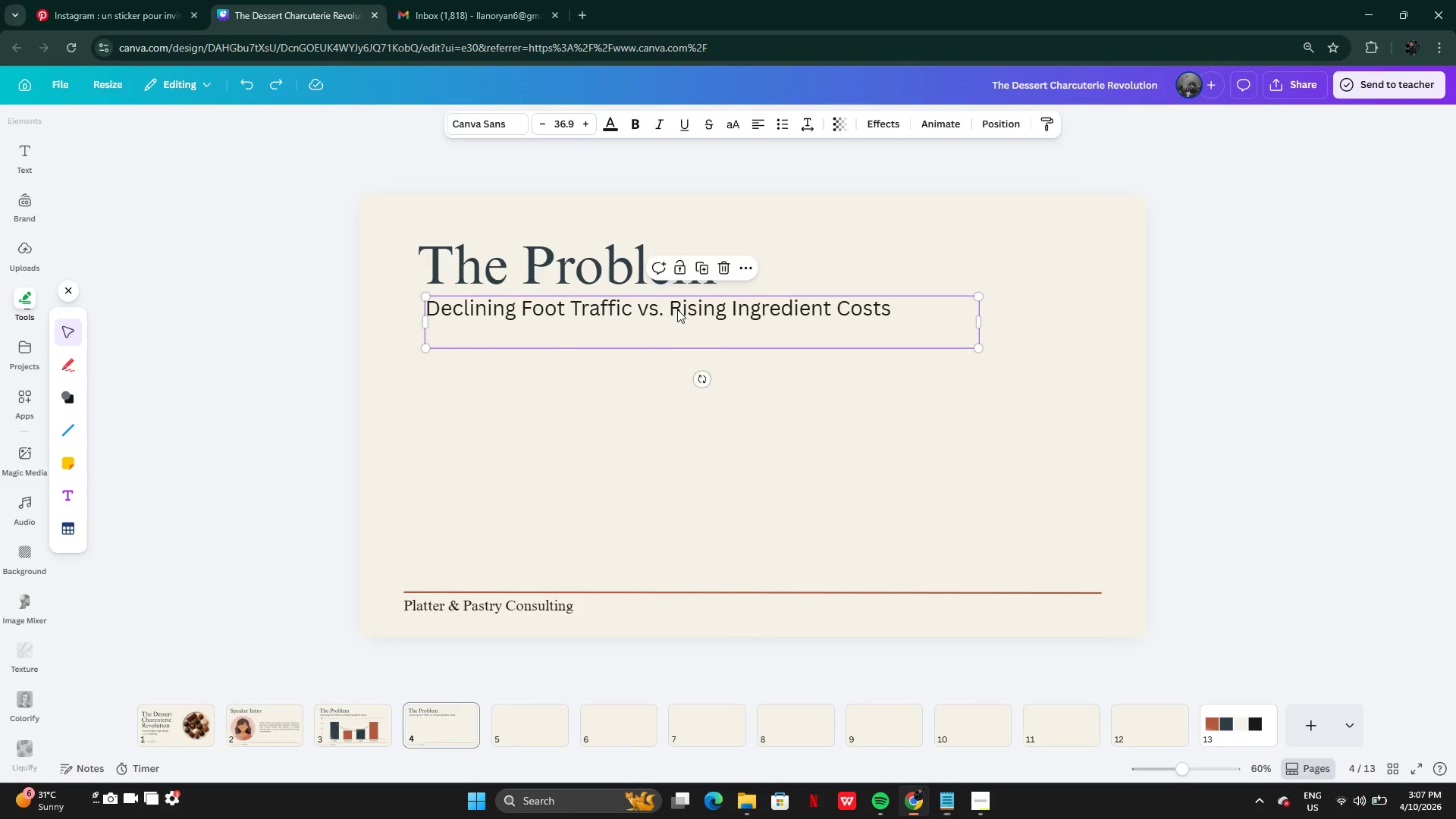 
double_click([677, 309])
 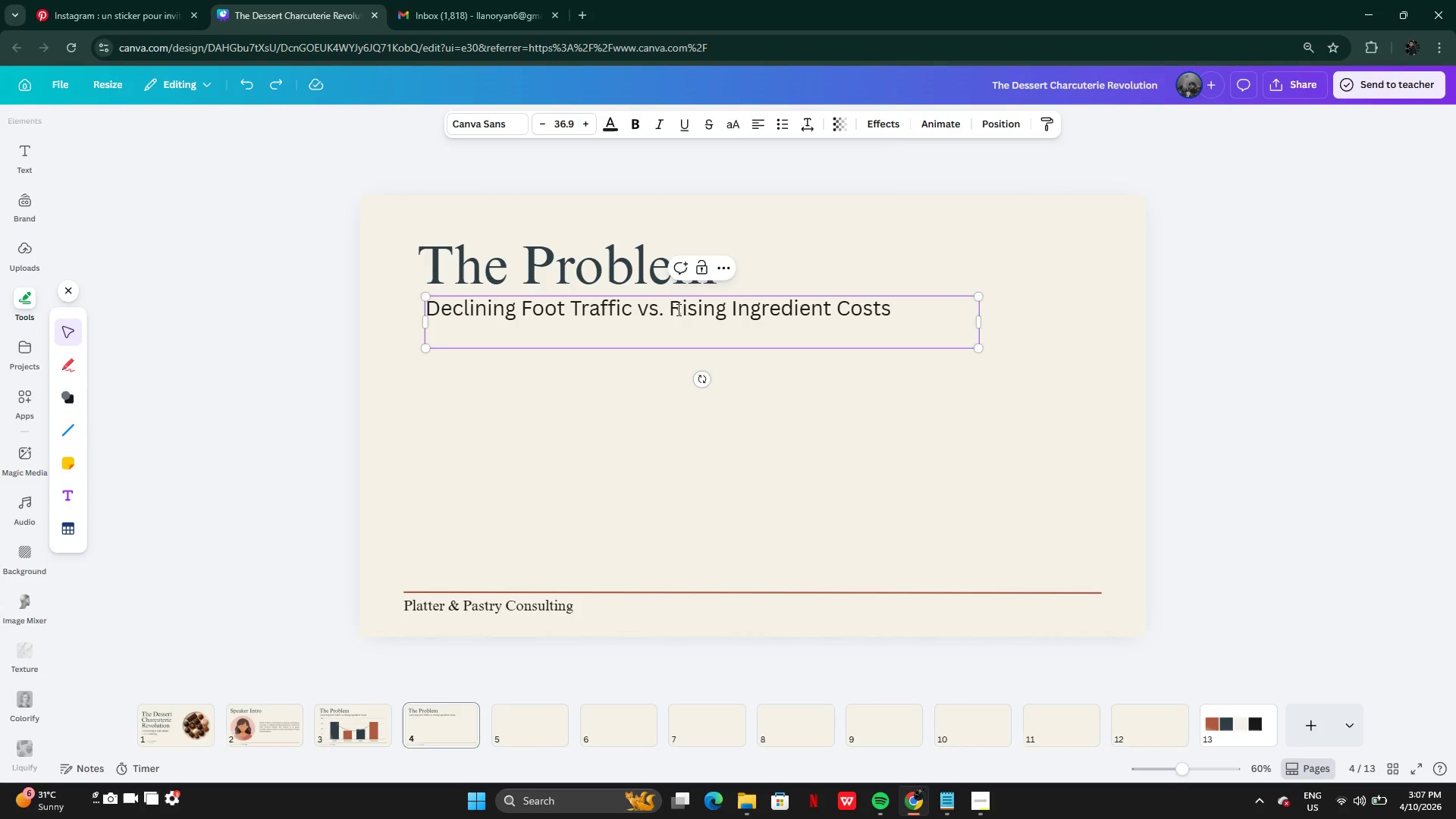 
key(Control+A)
 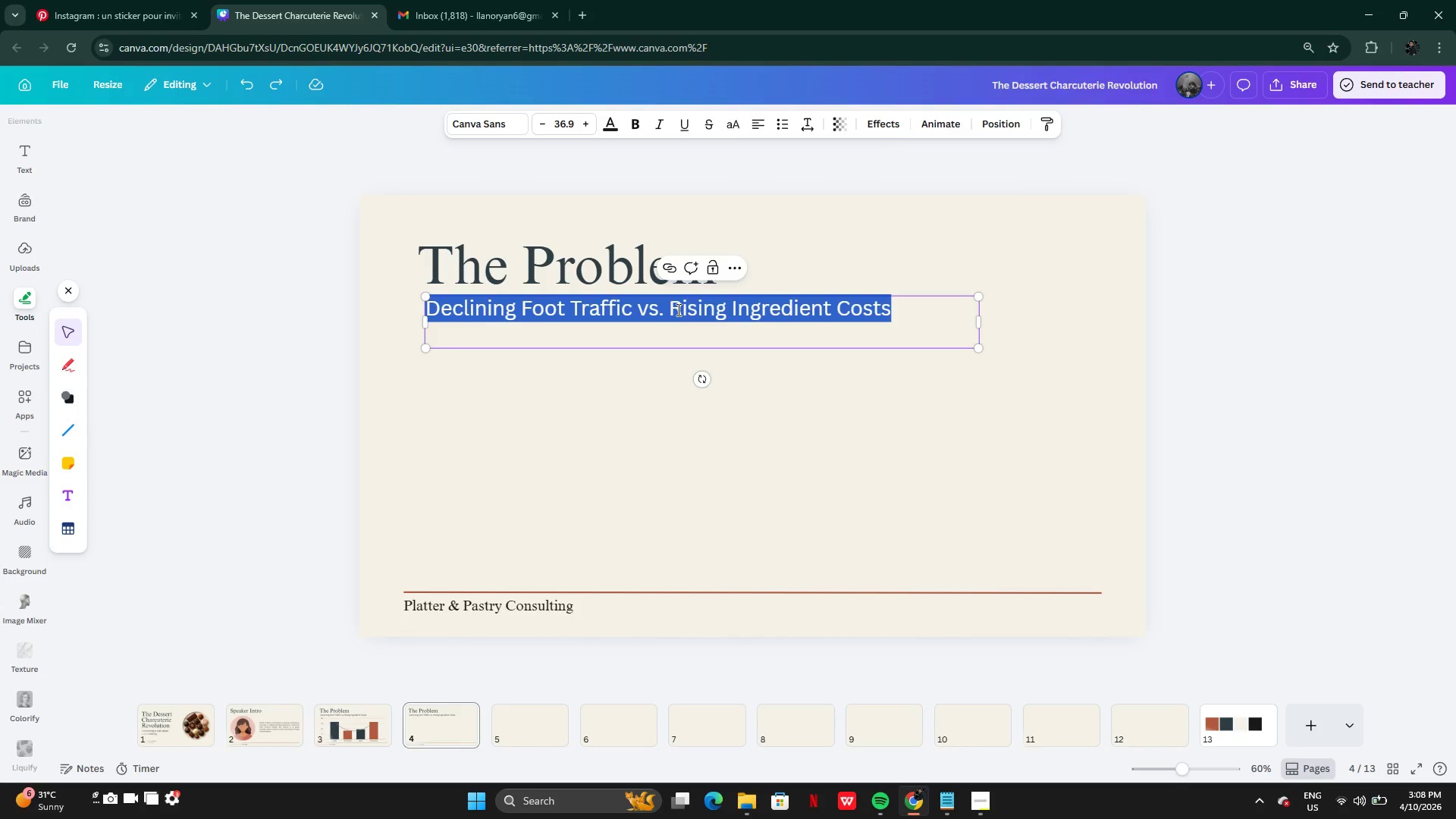 
key(Control+V)
 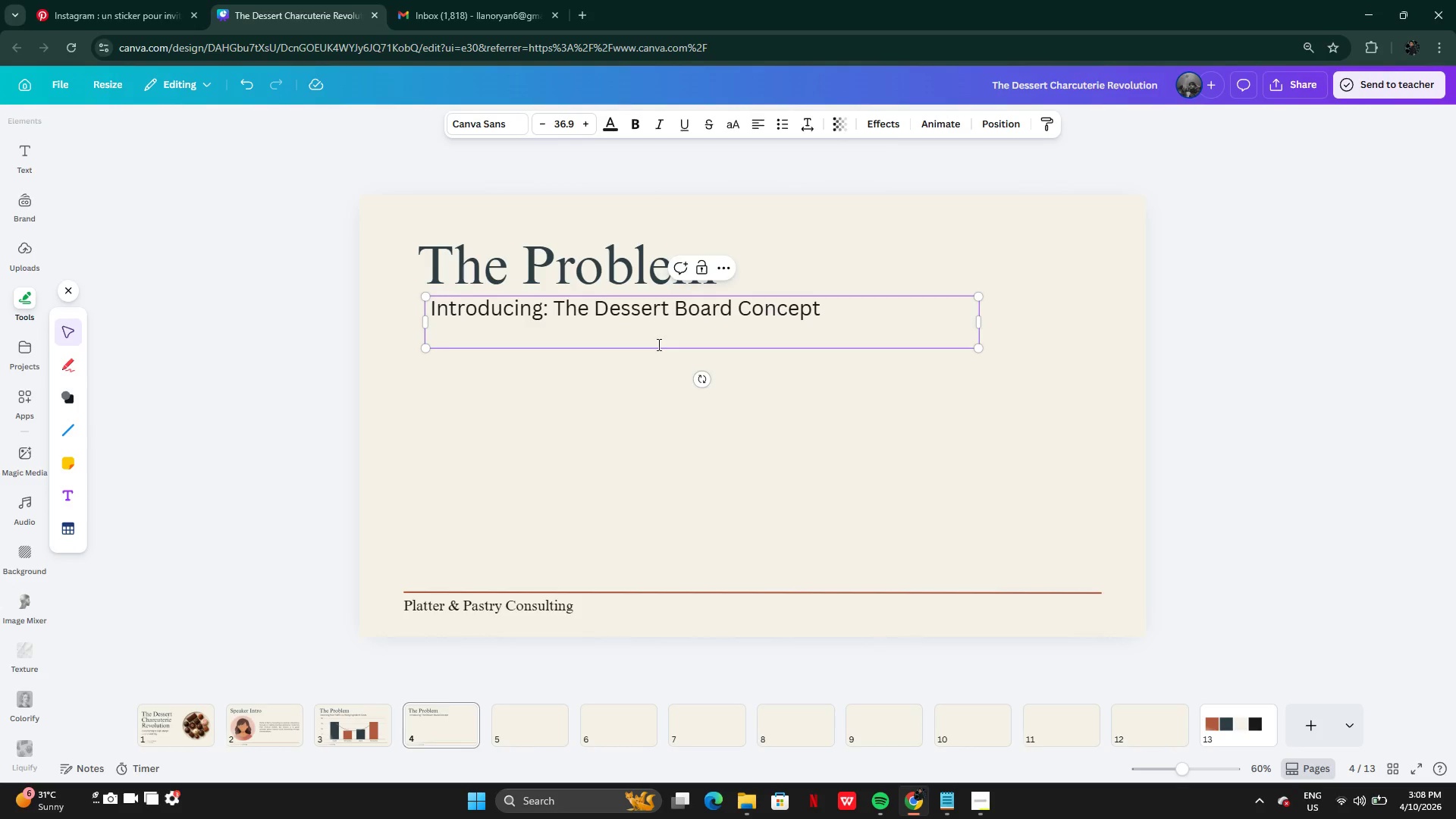 
left_click([657, 344])
 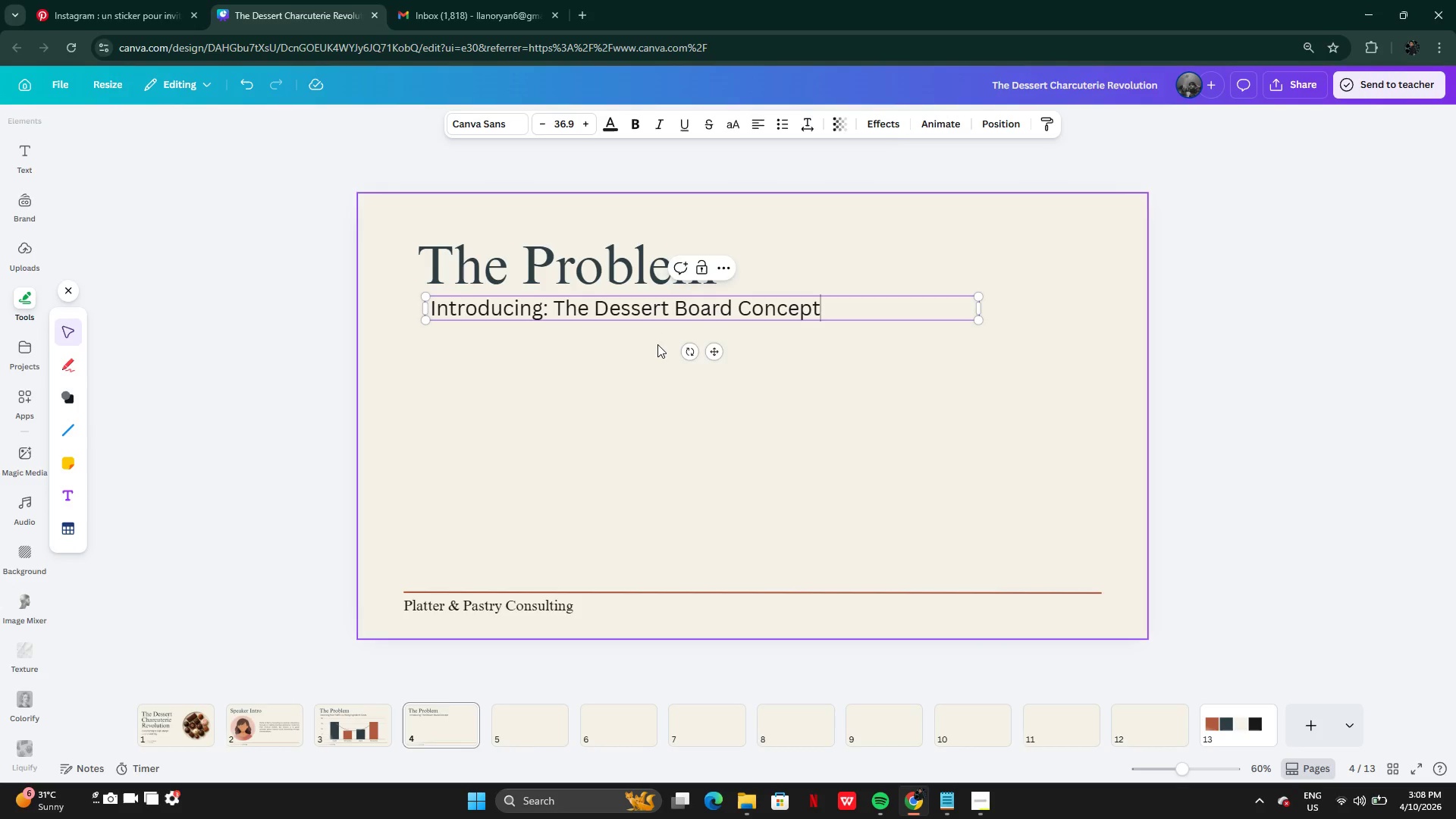 
key(Backspace)
 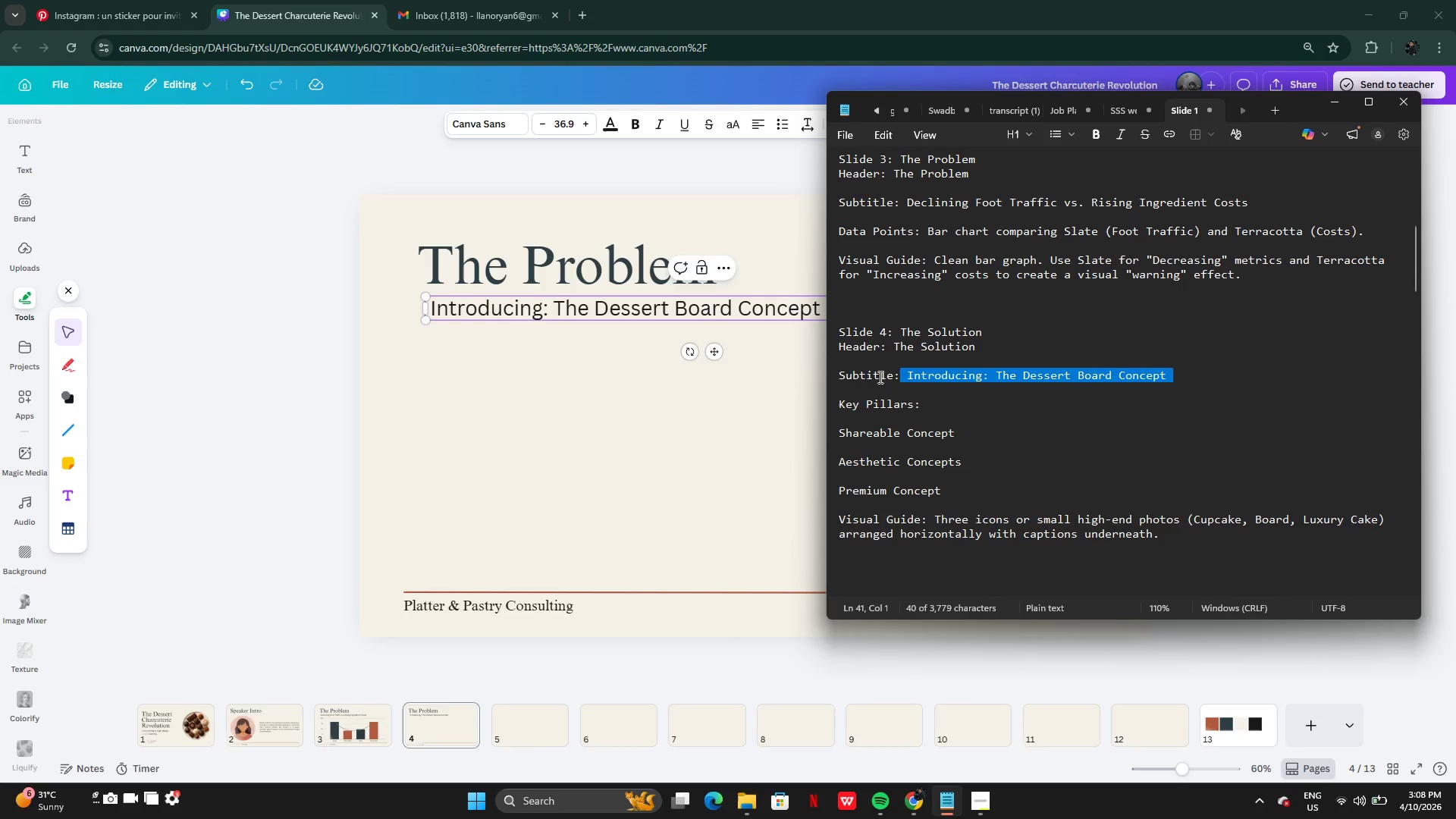 
left_click_drag(start_coordinate=[897, 350], to_coordinate=[956, 350])
 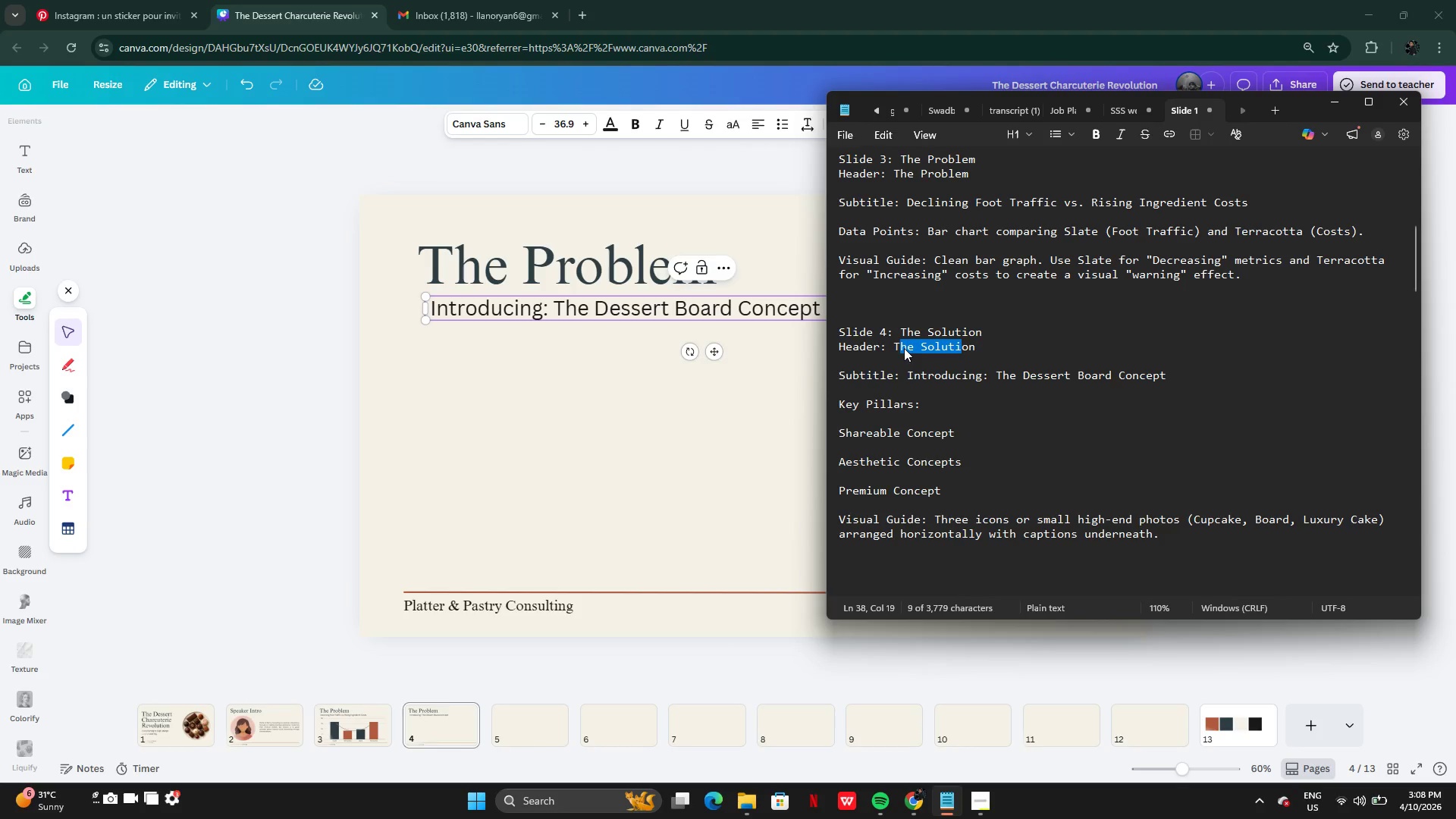 
left_click([904, 348])
 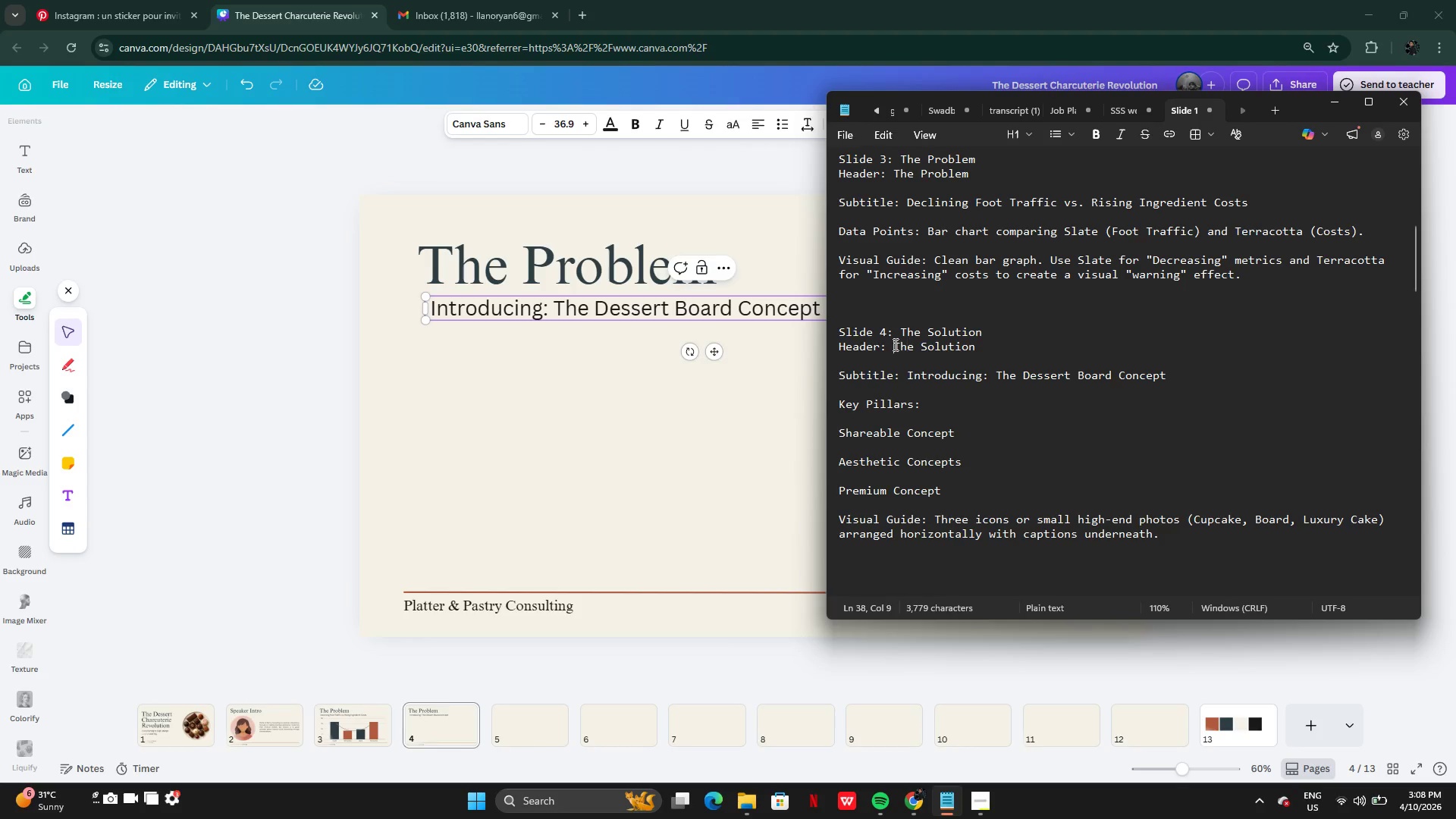 
left_click([894, 344])
 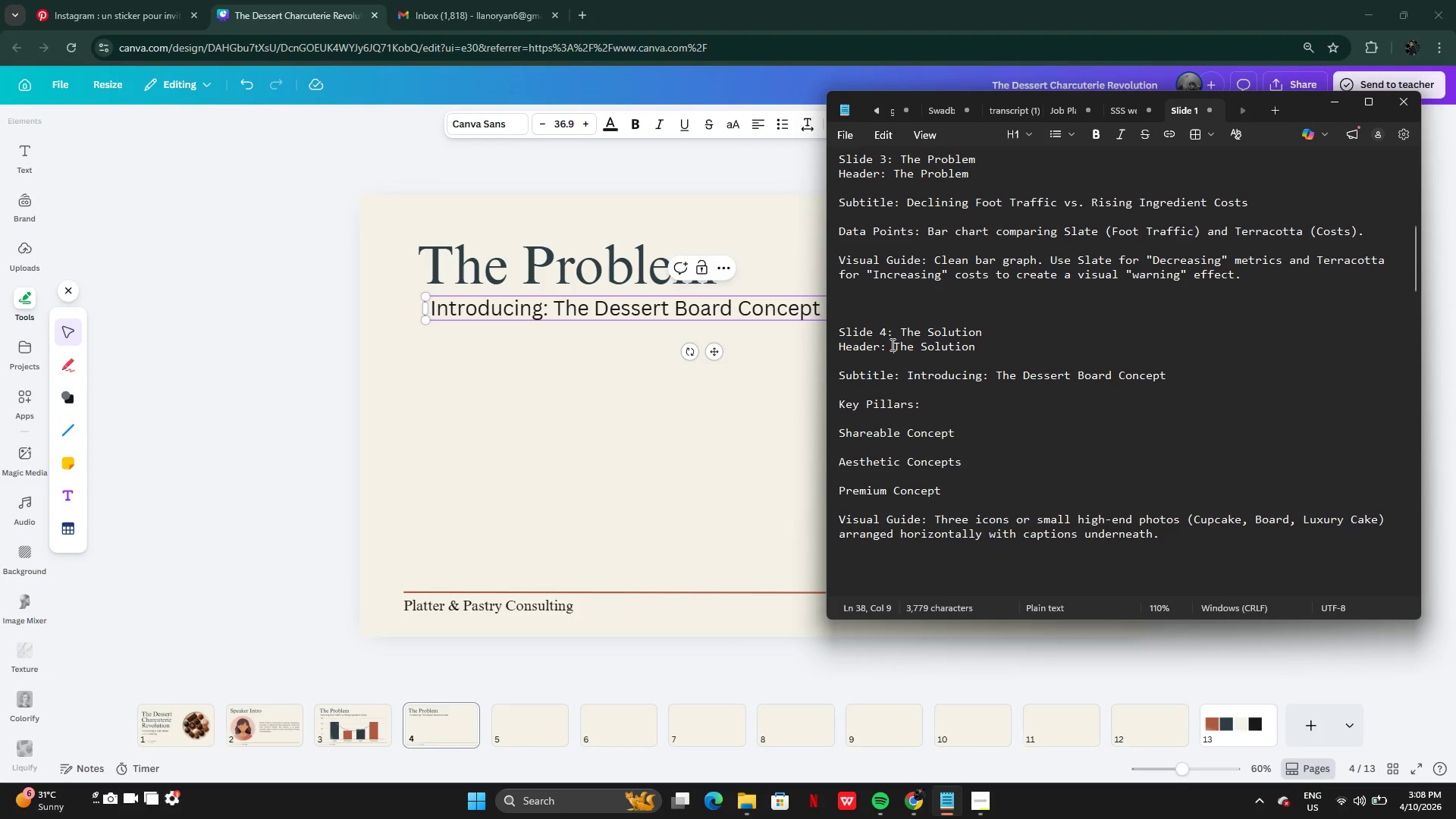 
left_click_drag(start_coordinate=[891, 344], to_coordinate=[983, 343])
 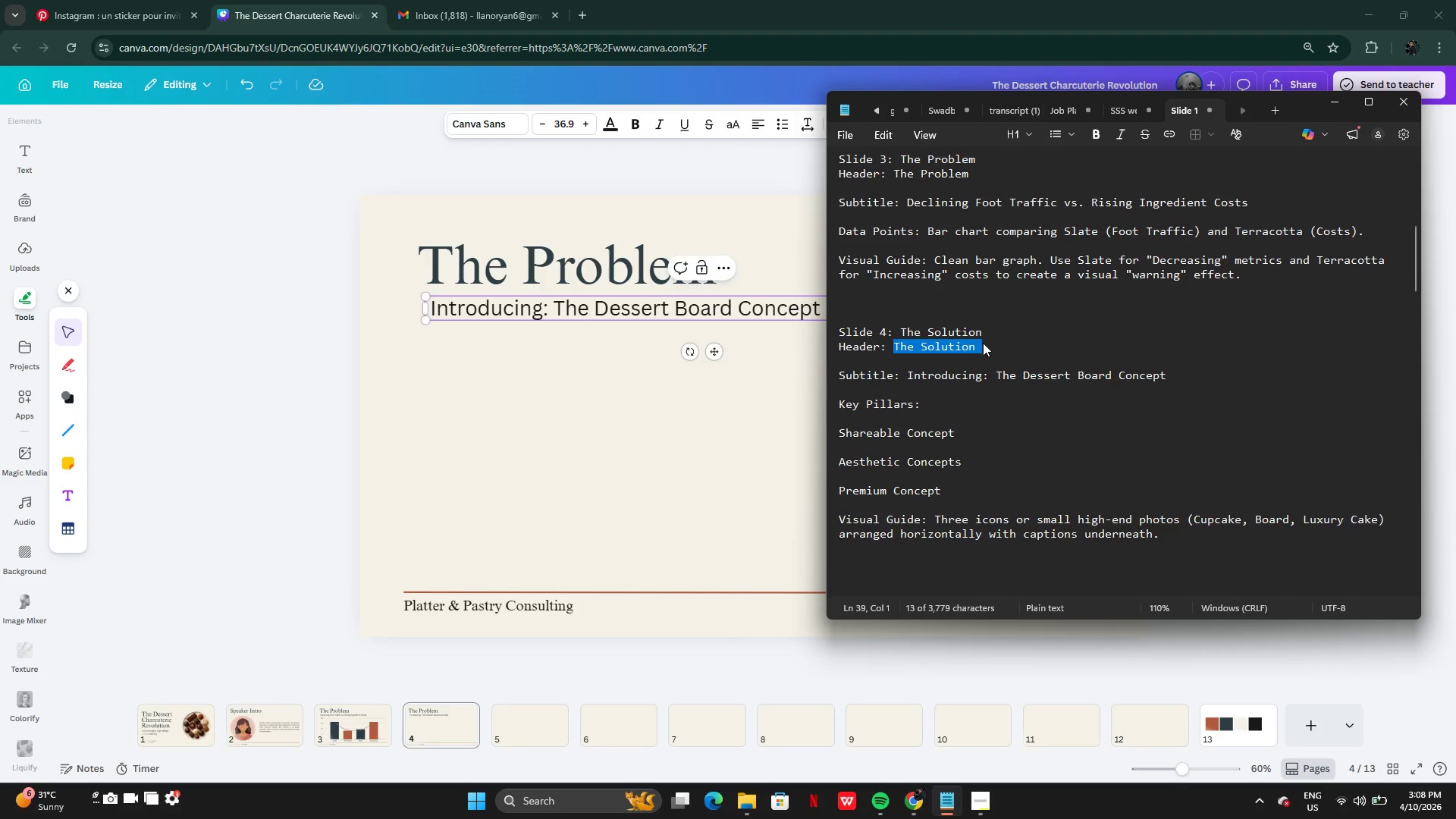 
key(Control+C)
 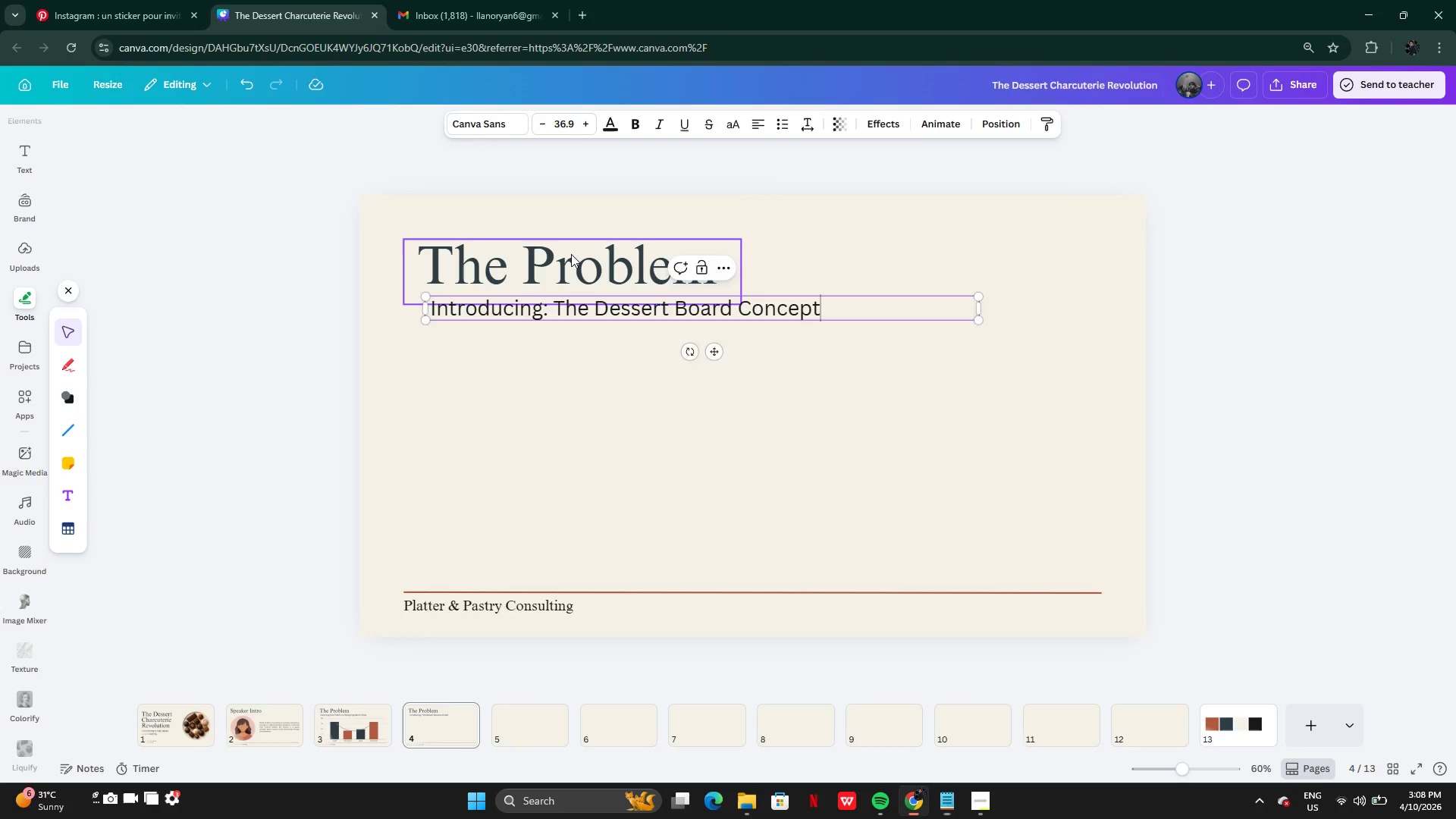 
double_click([571, 254])
 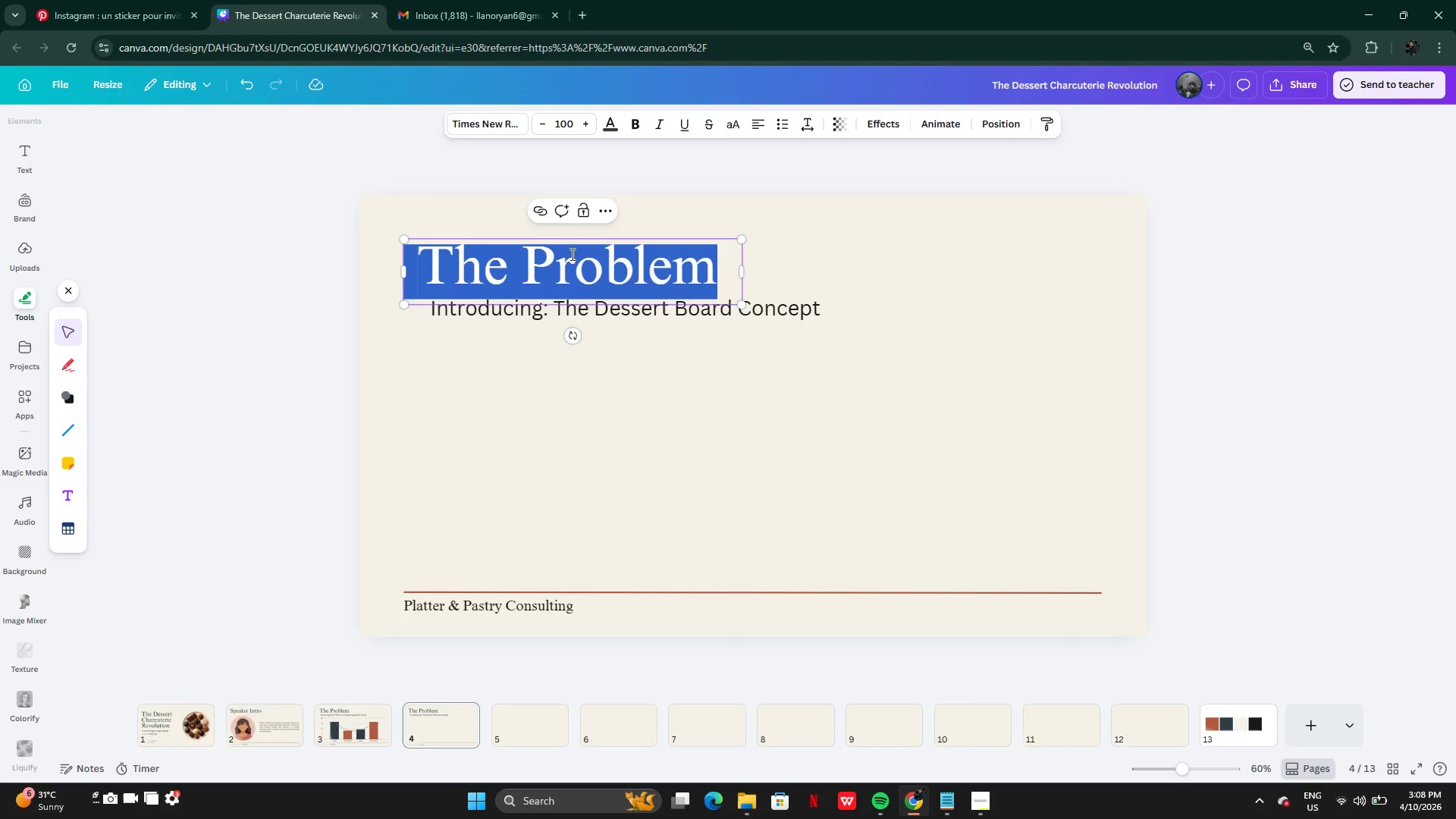 
key(Control+V)
 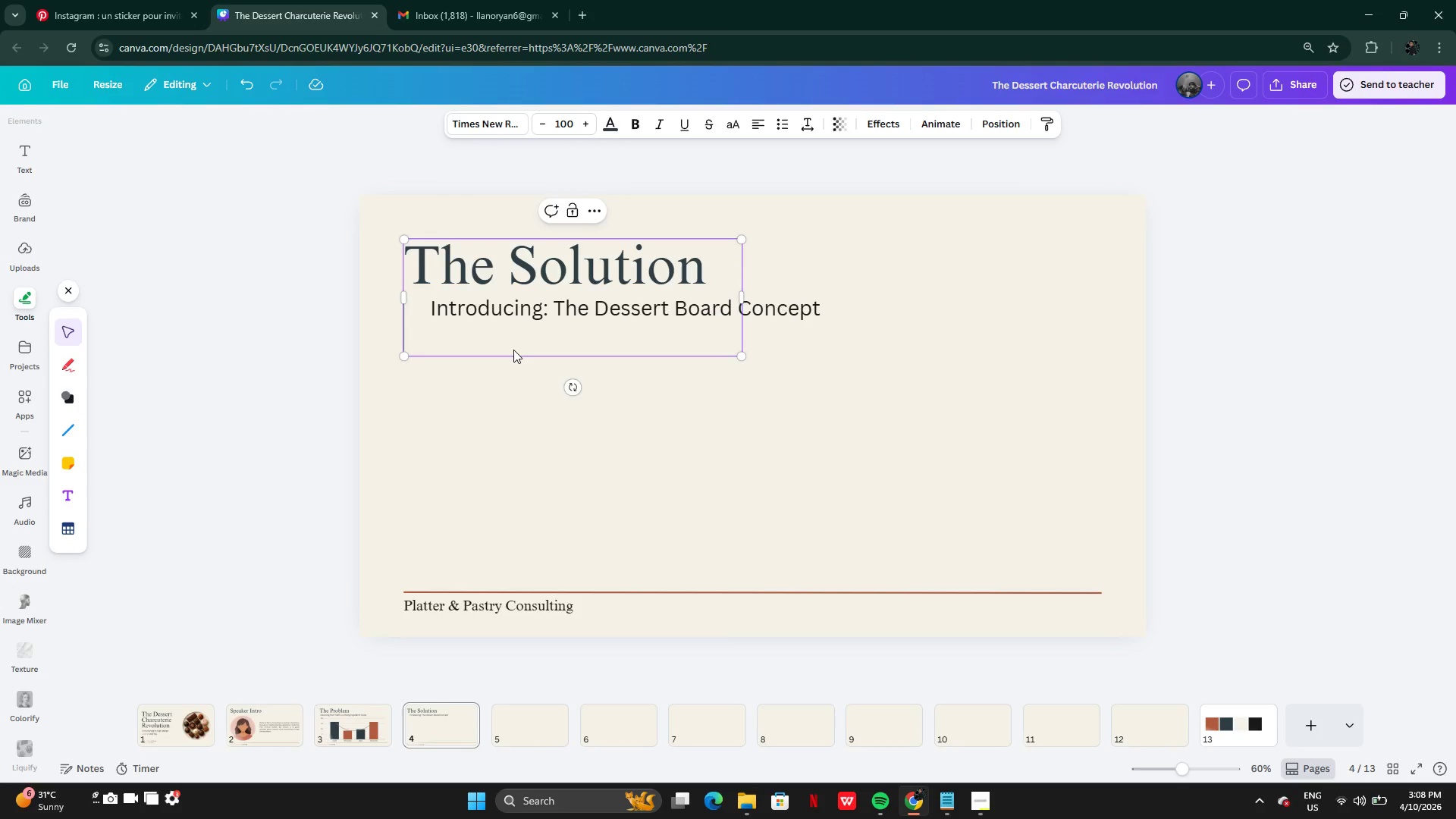 
key(Backspace)
 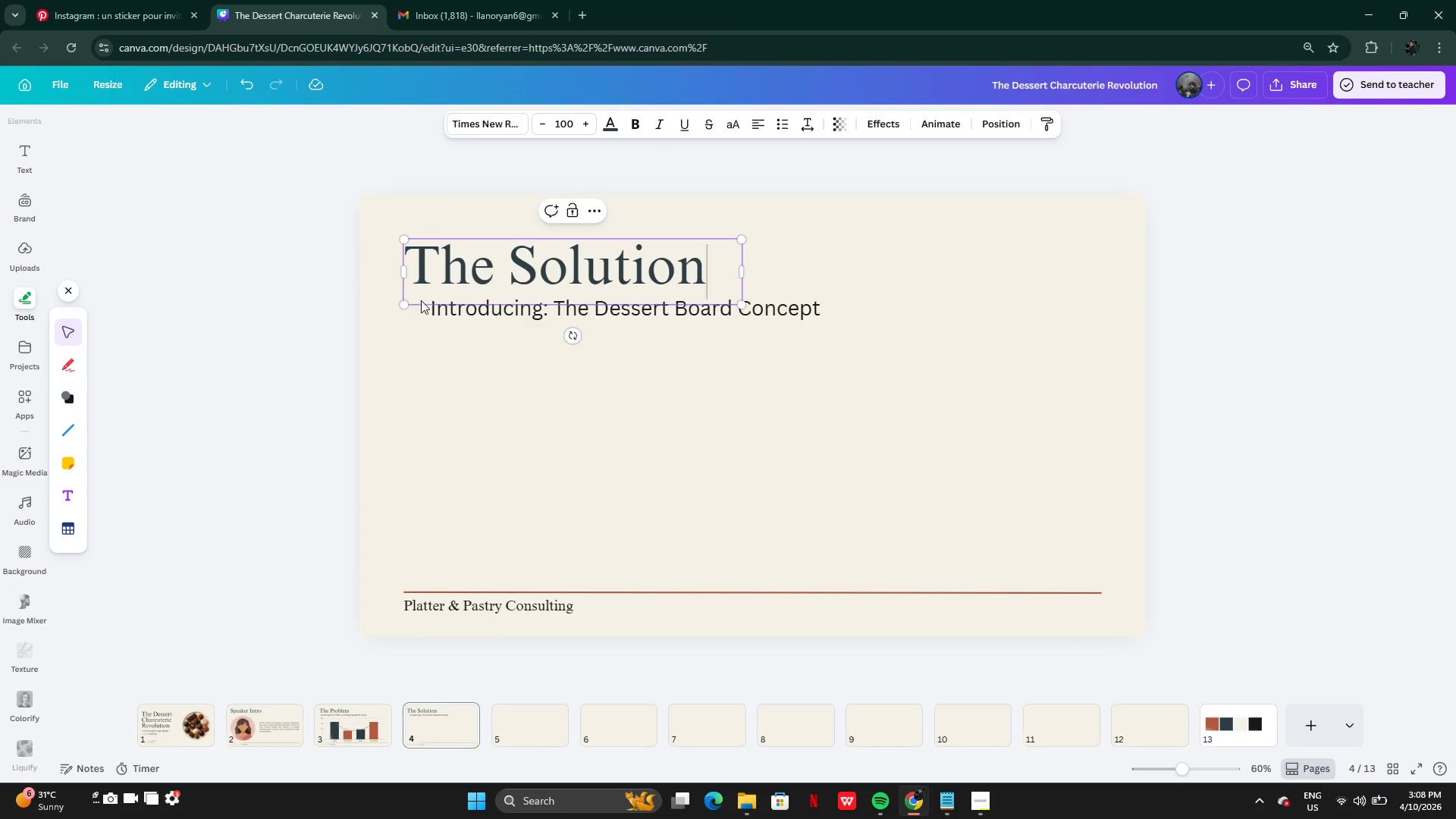 
left_click([445, 268])
 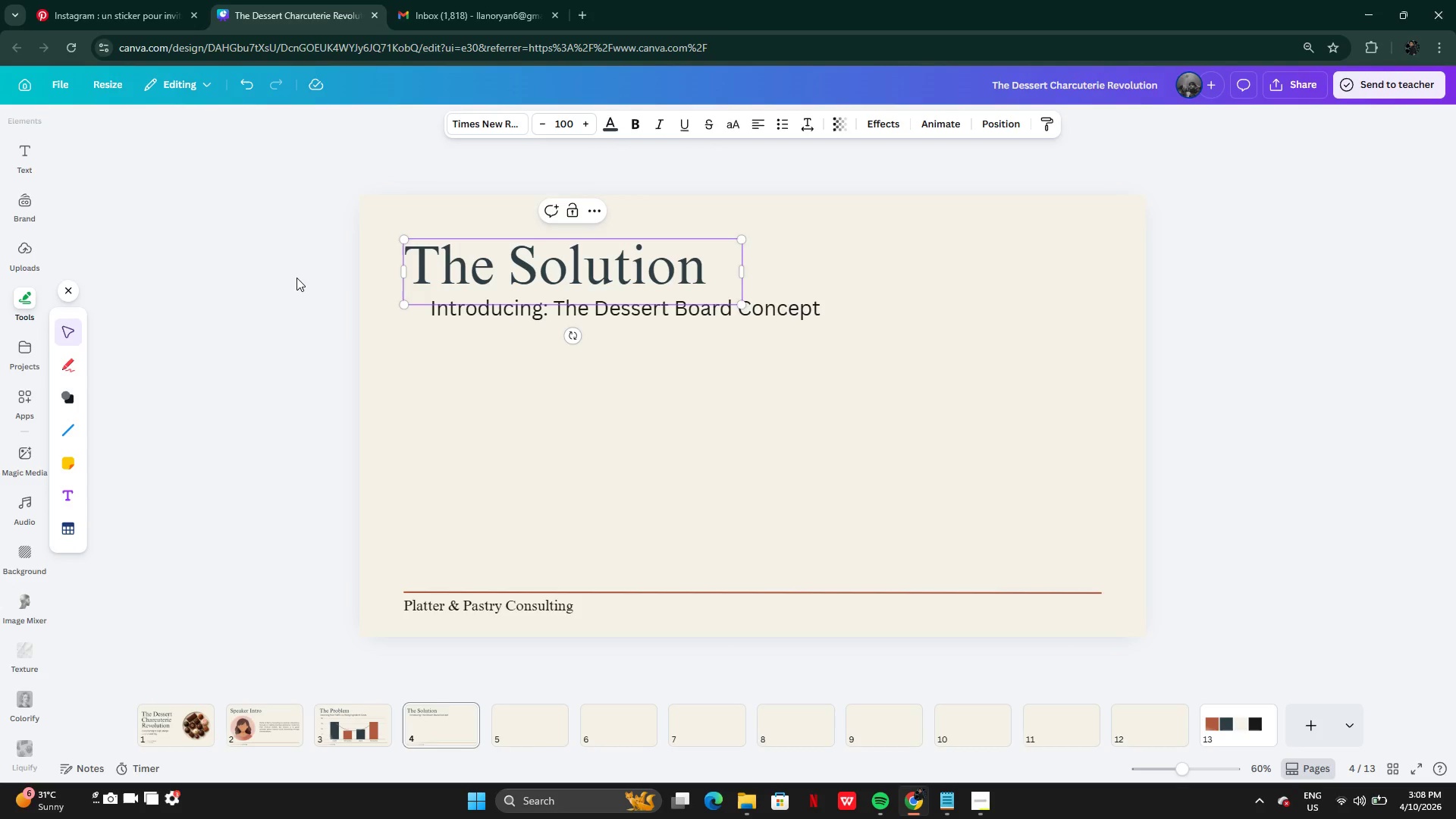 
left_click([297, 278])
 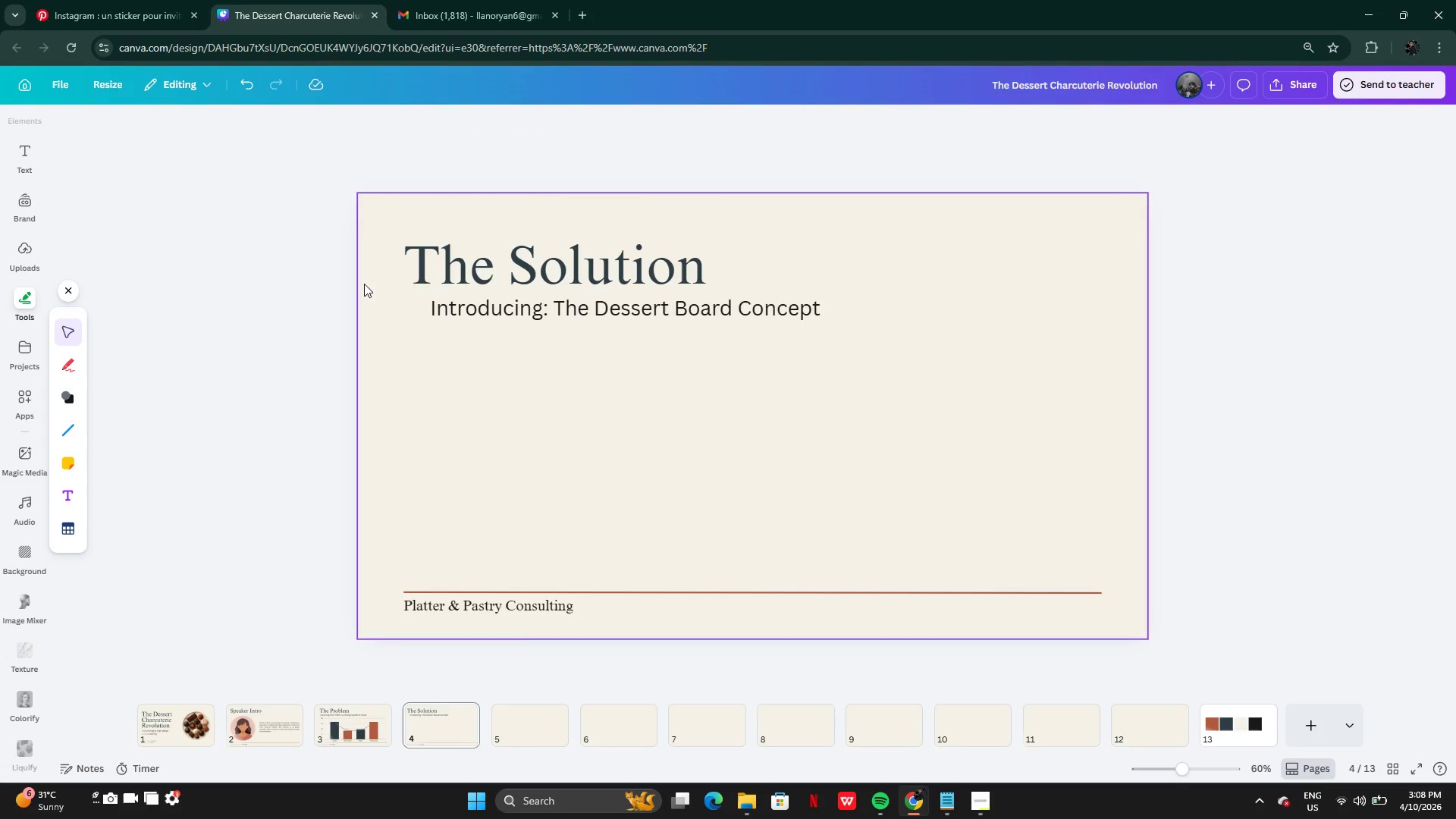 
double_click([452, 266])
 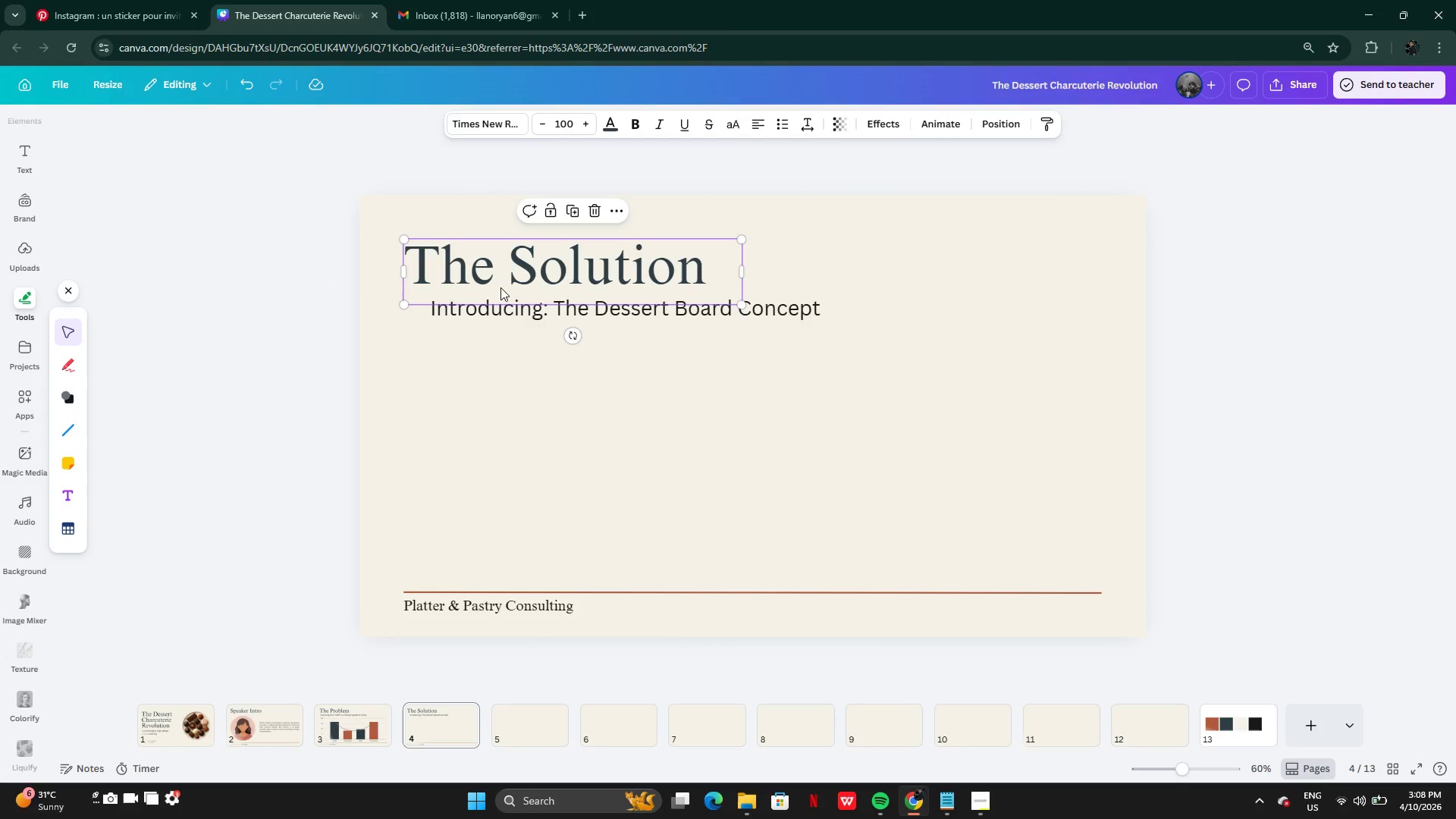 
left_click([573, 317])
 